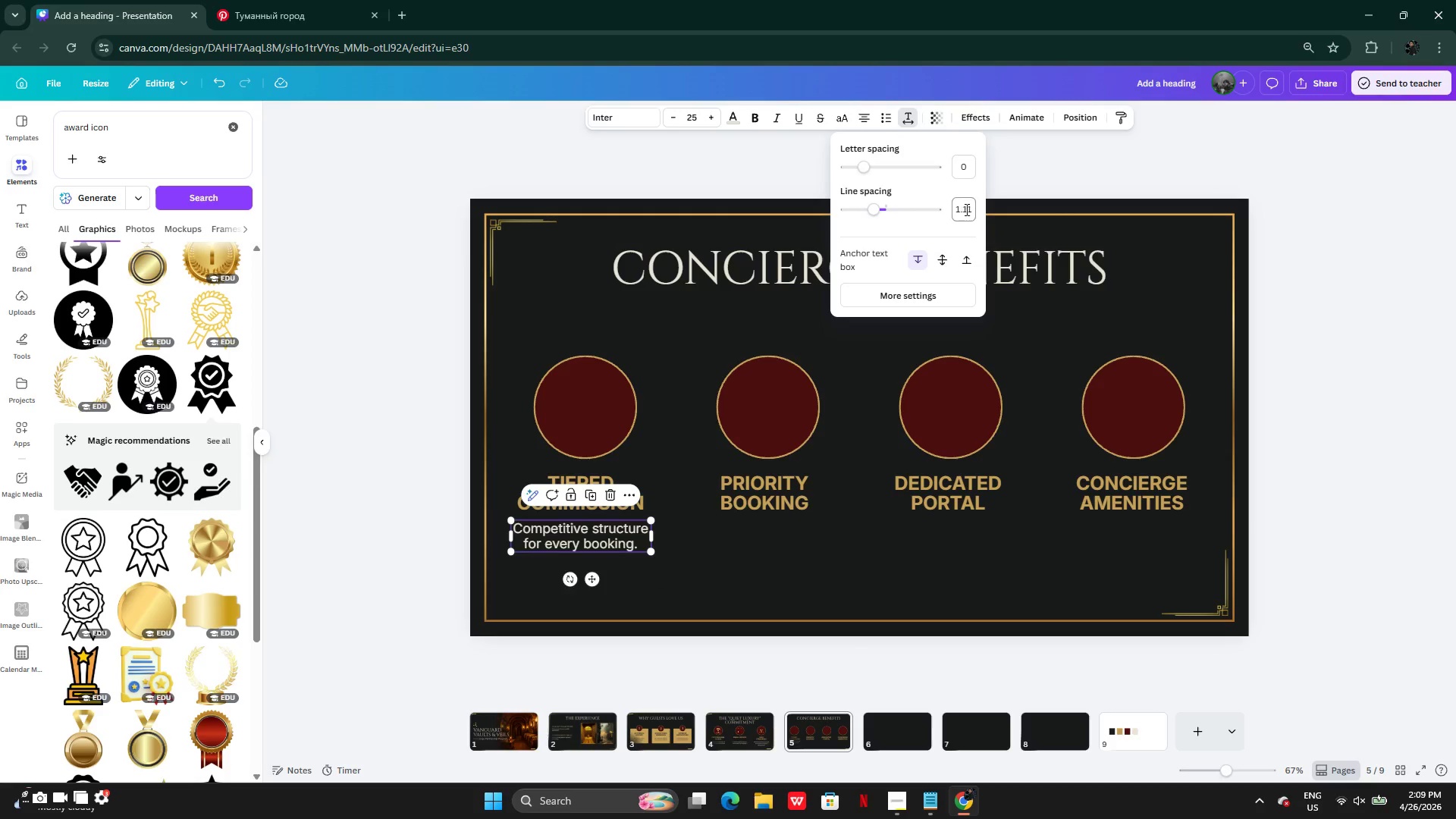 
left_click([965, 209])
 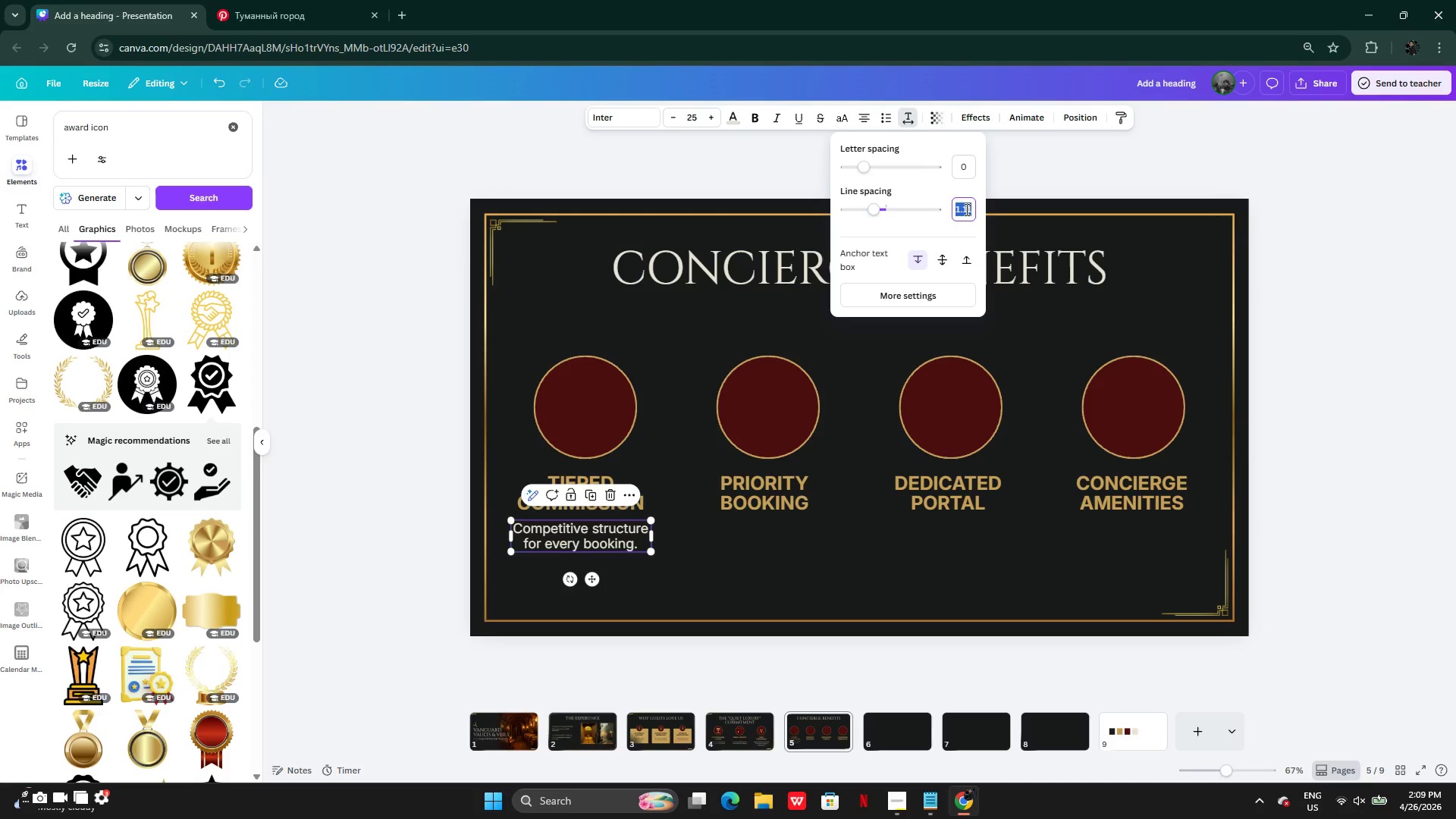 
key(Control+C)
 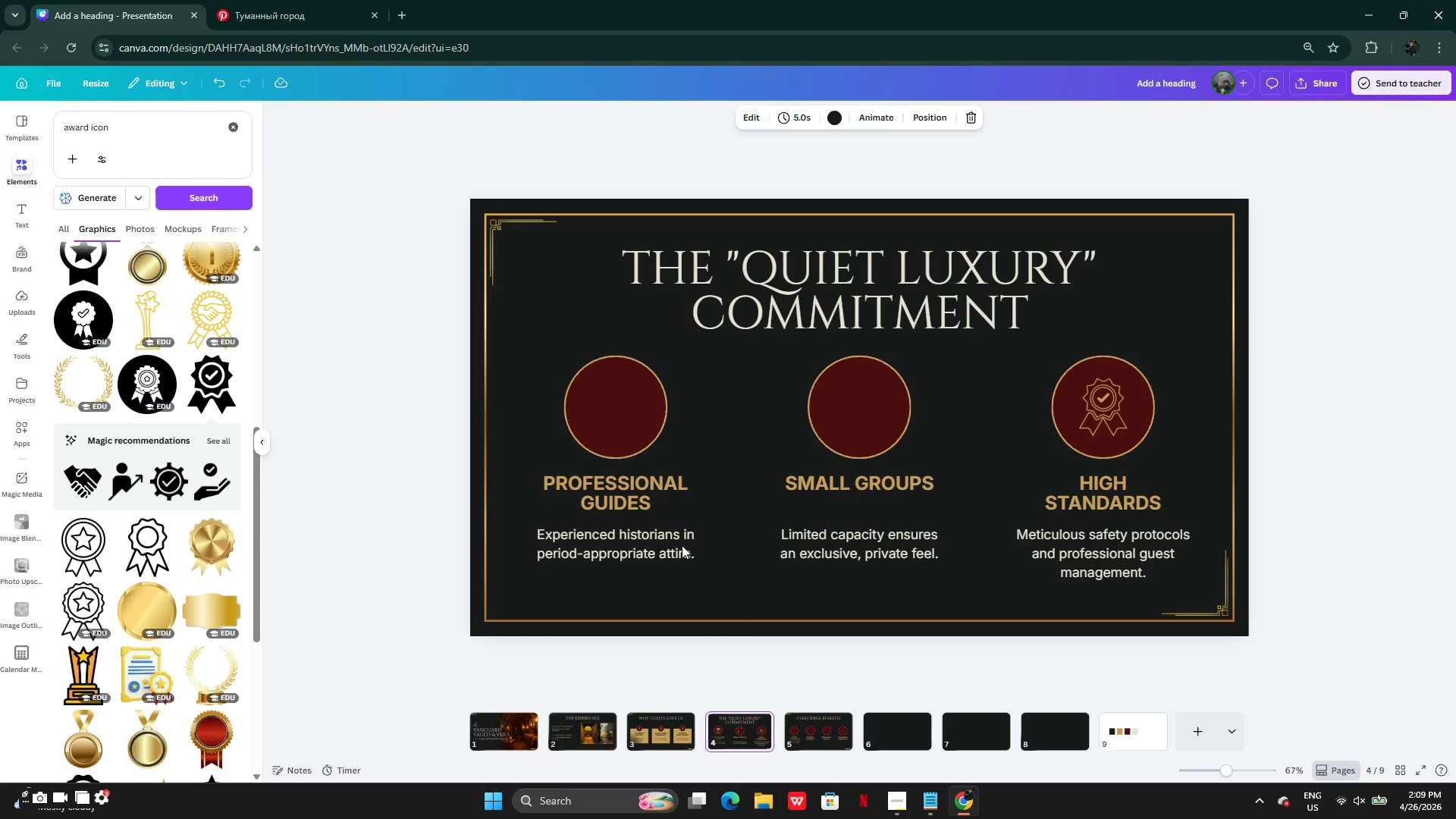 
left_click([638, 553])
 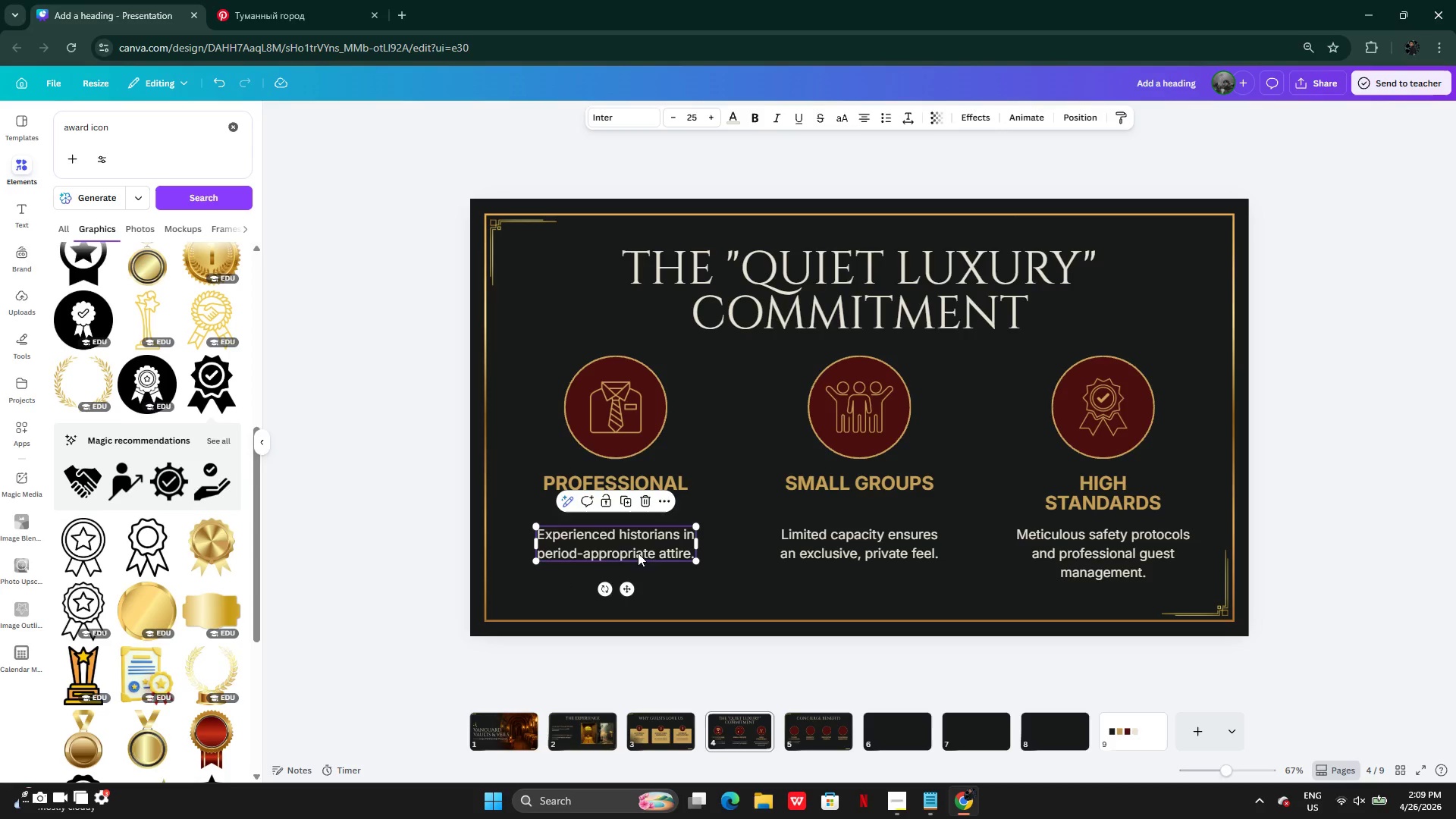 
hold_key(key=ShiftLeft, duration=1.49)
left_click([847, 545])
 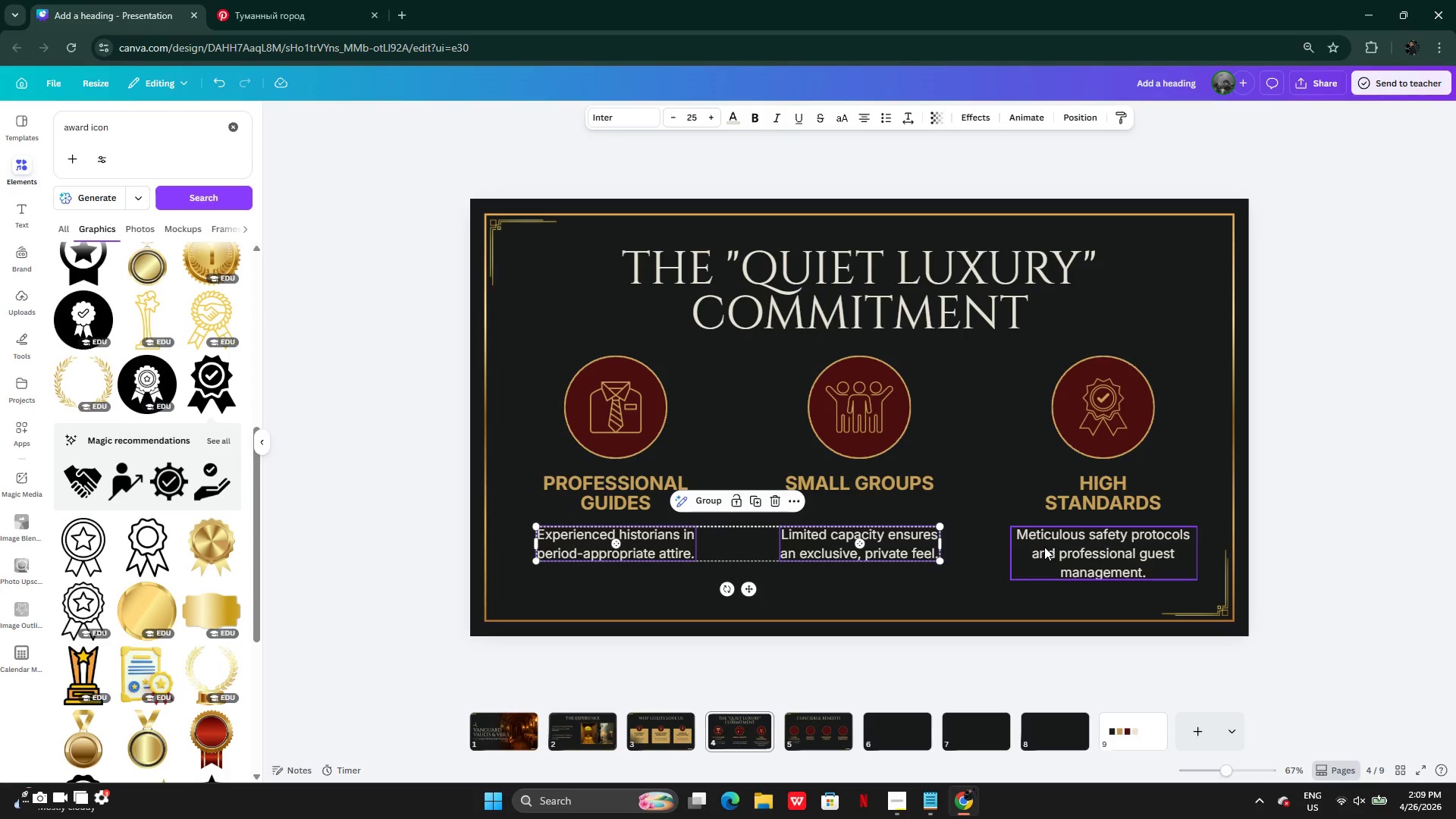 
left_click([1045, 548])
 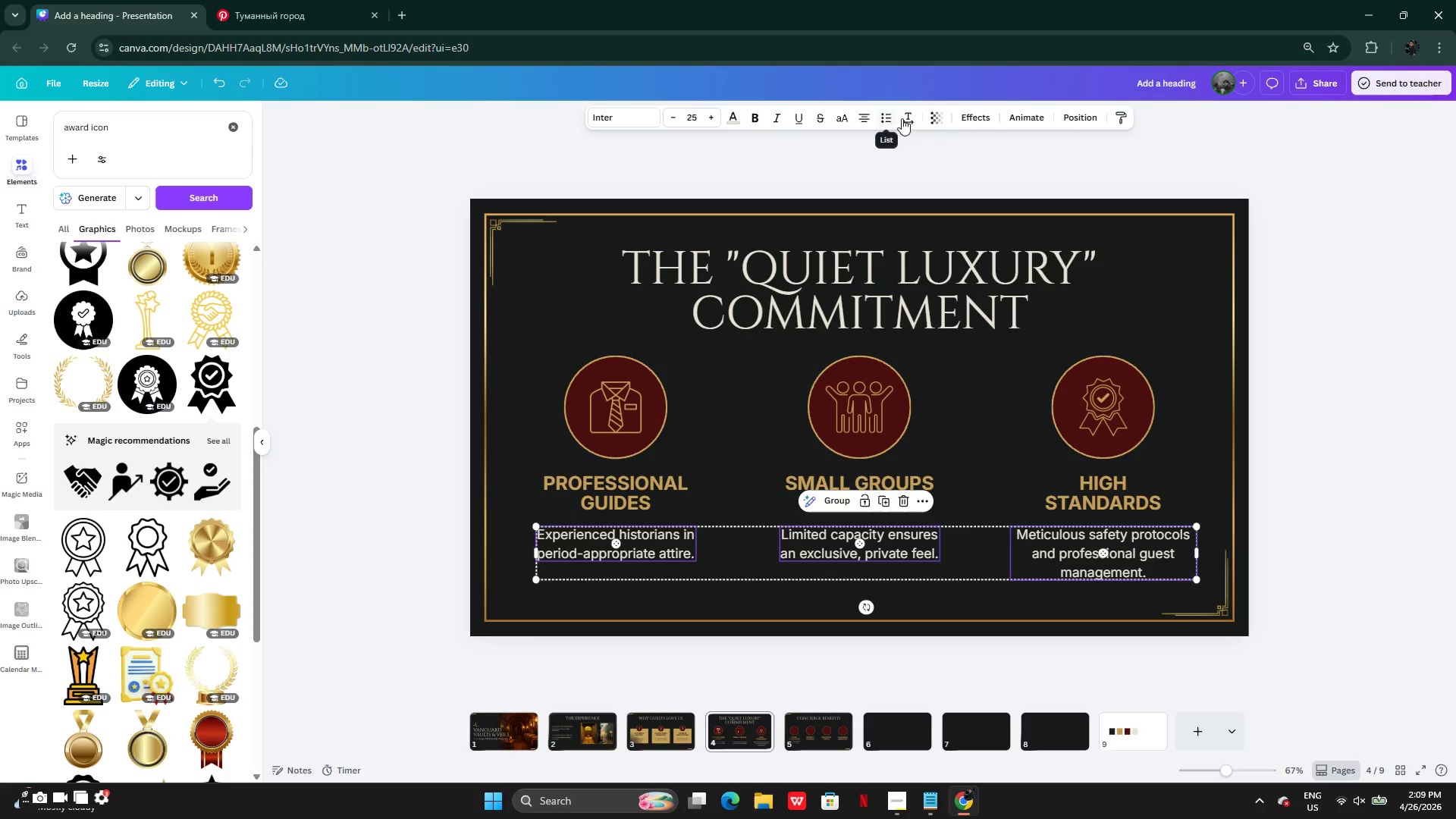 
left_click([902, 120])
 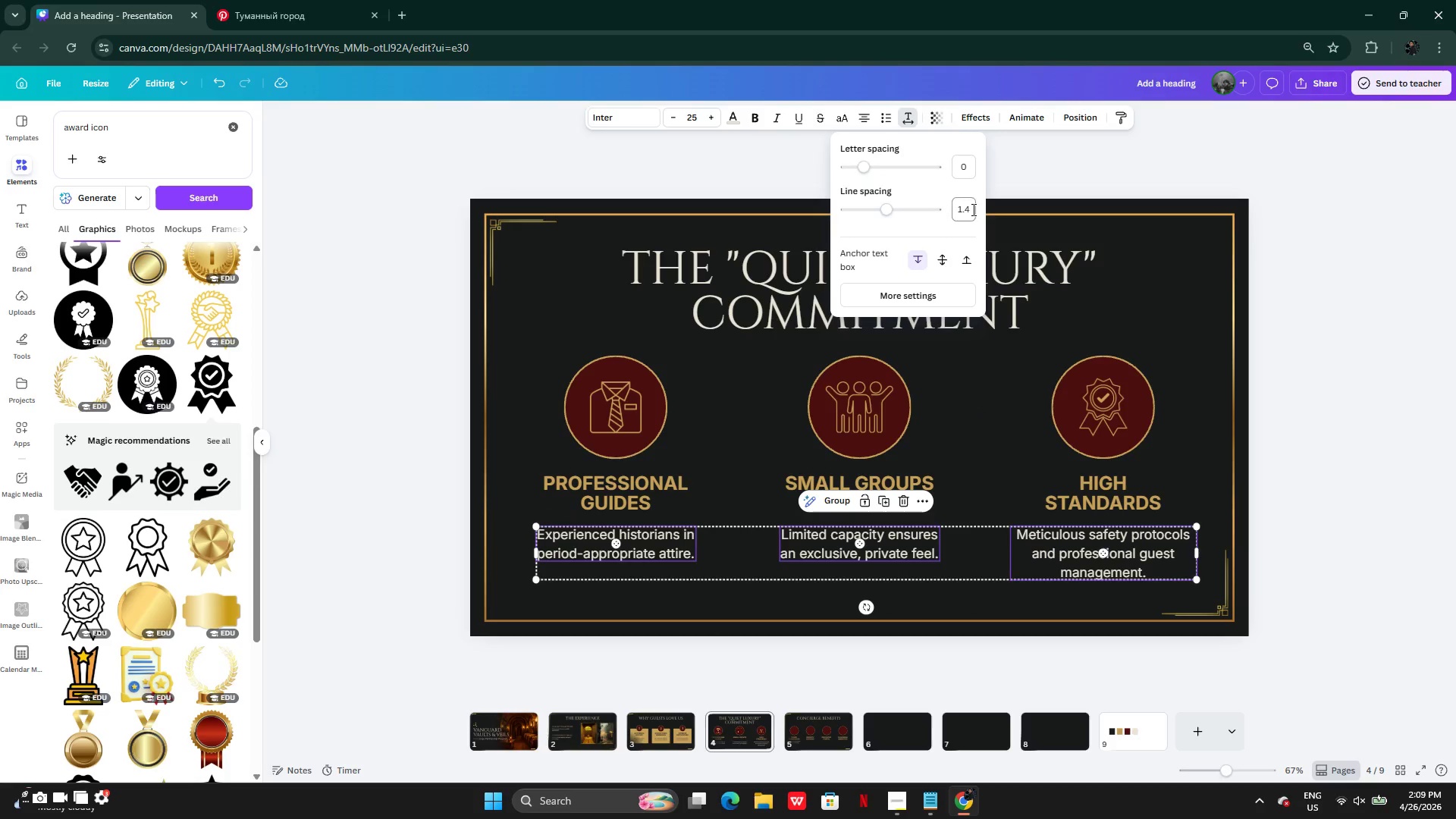 
left_click([971, 209])
 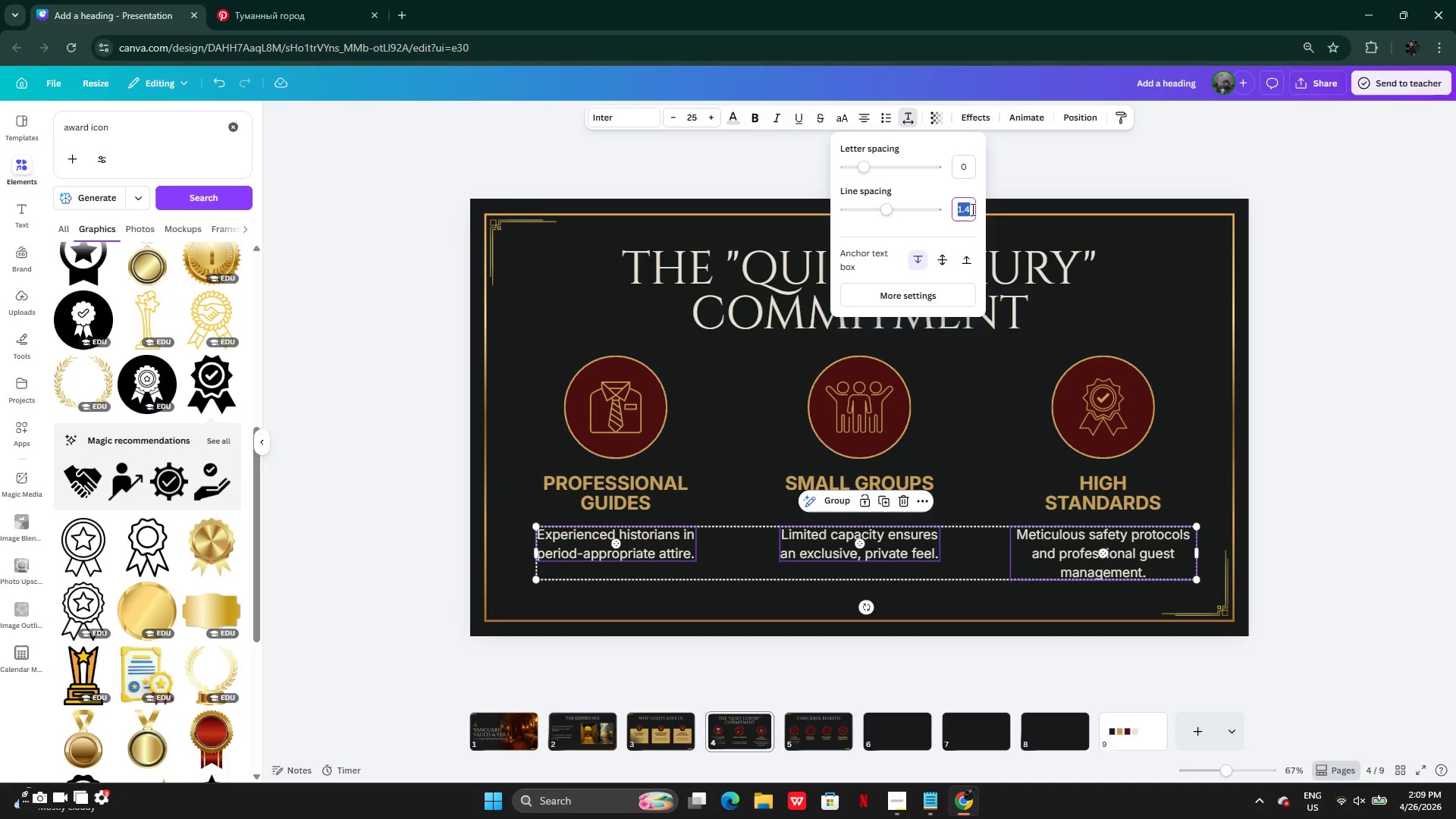 
key(Control+V)
 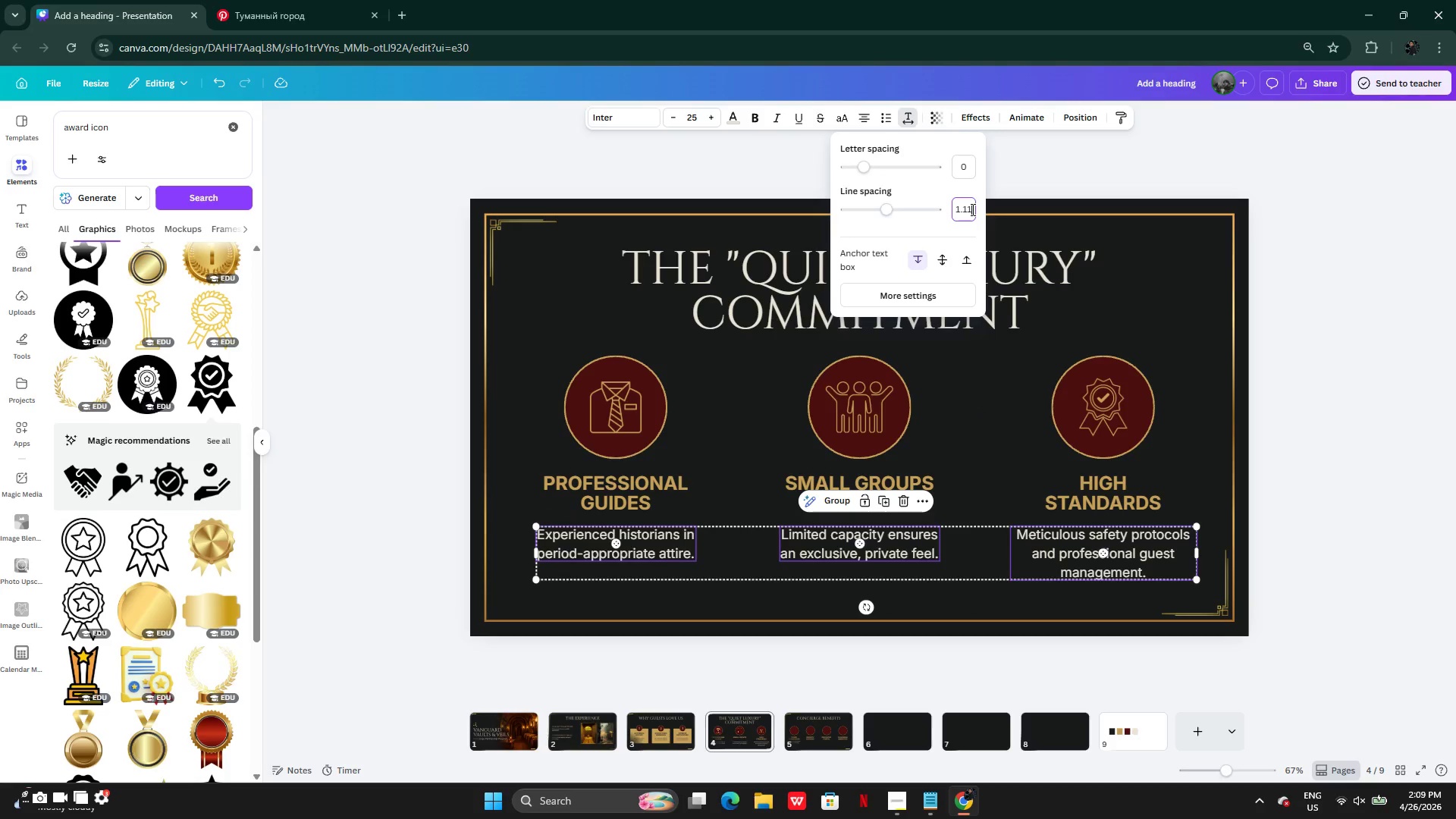 
key(Enter)
 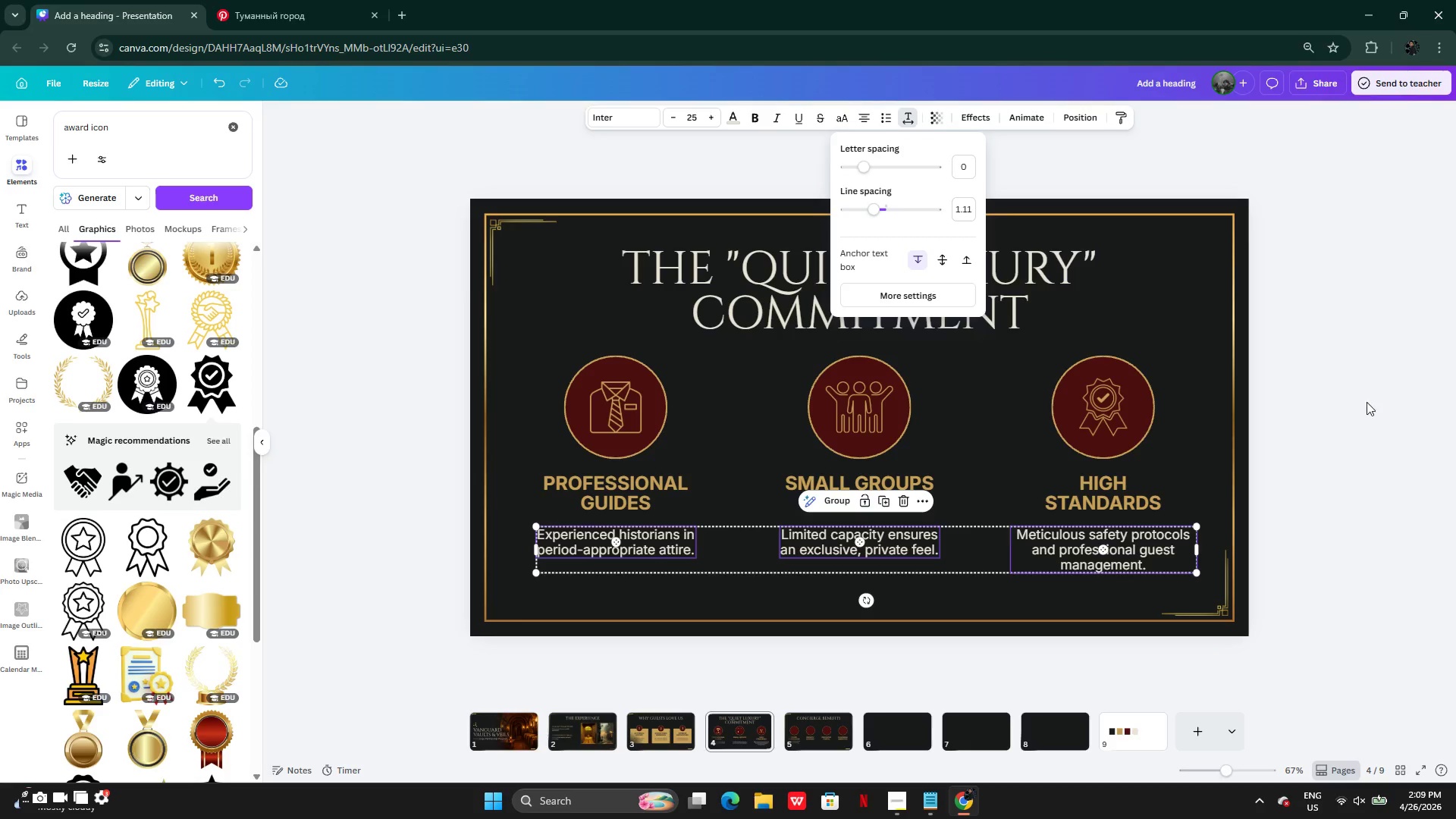 
double_click([1352, 397])
 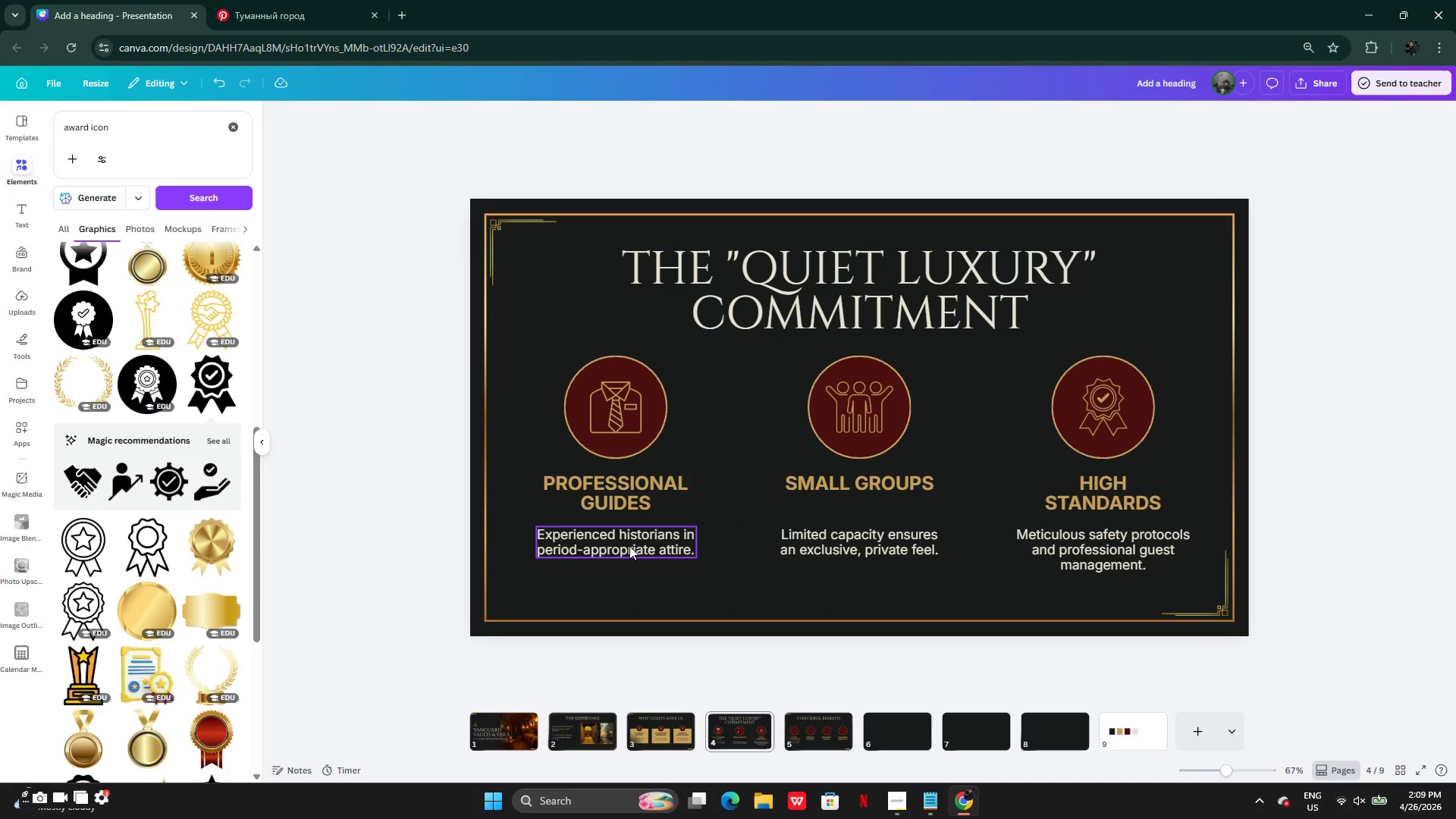 
hold_key(key=ShiftLeft, duration=1.16)
left_click([851, 548])
 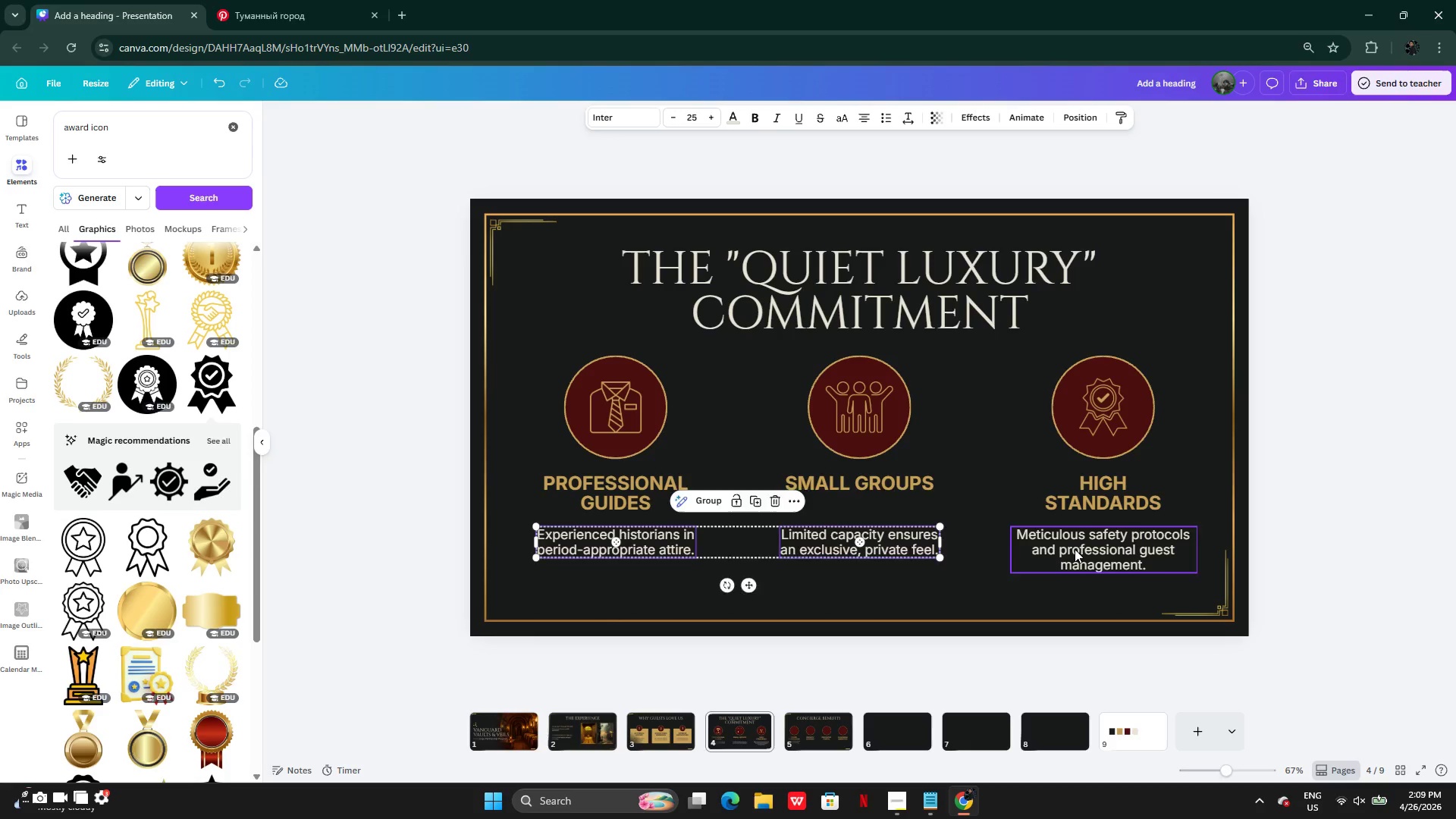 
left_click([1075, 549])
 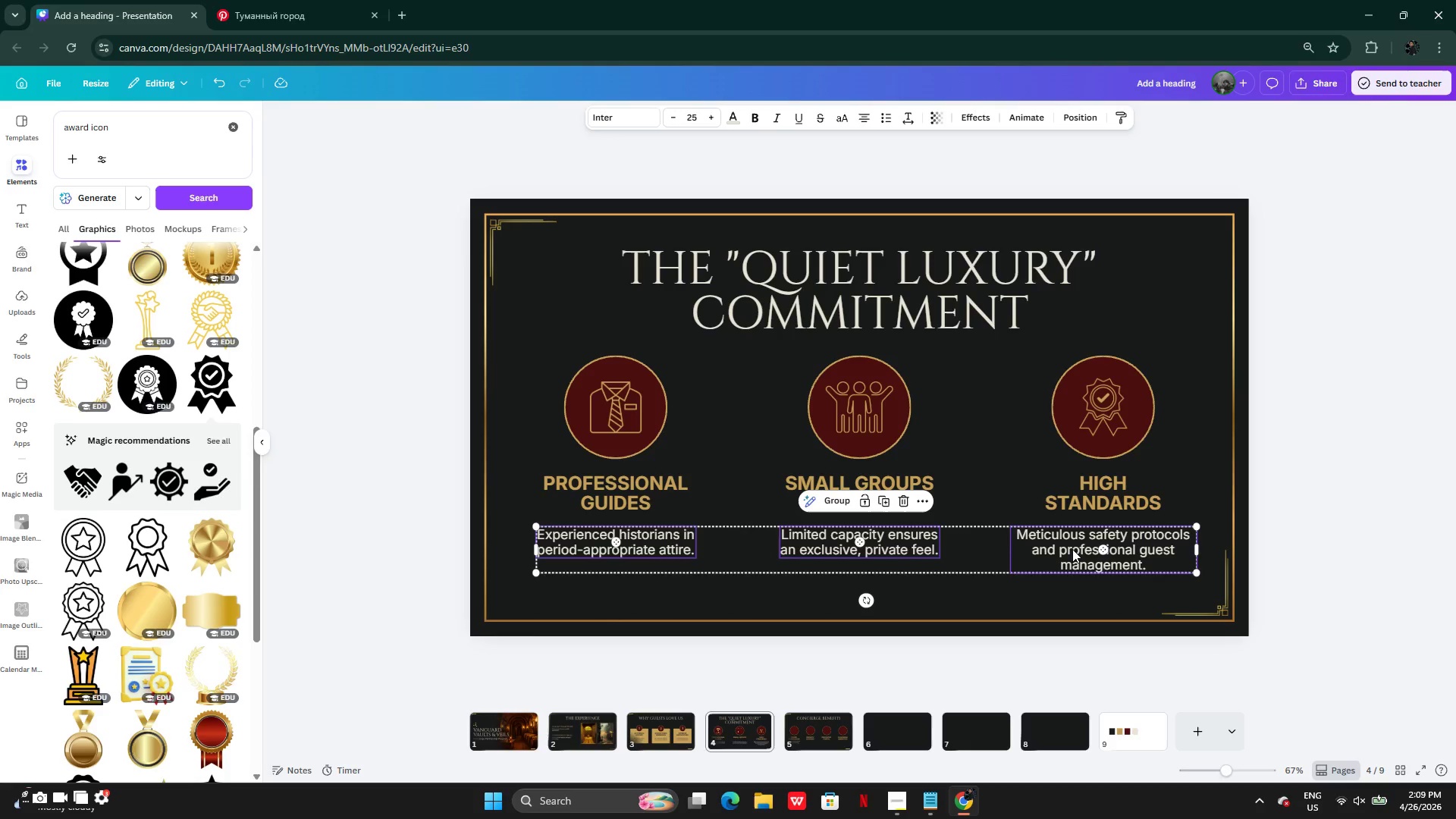 
key(ArrowUp)
 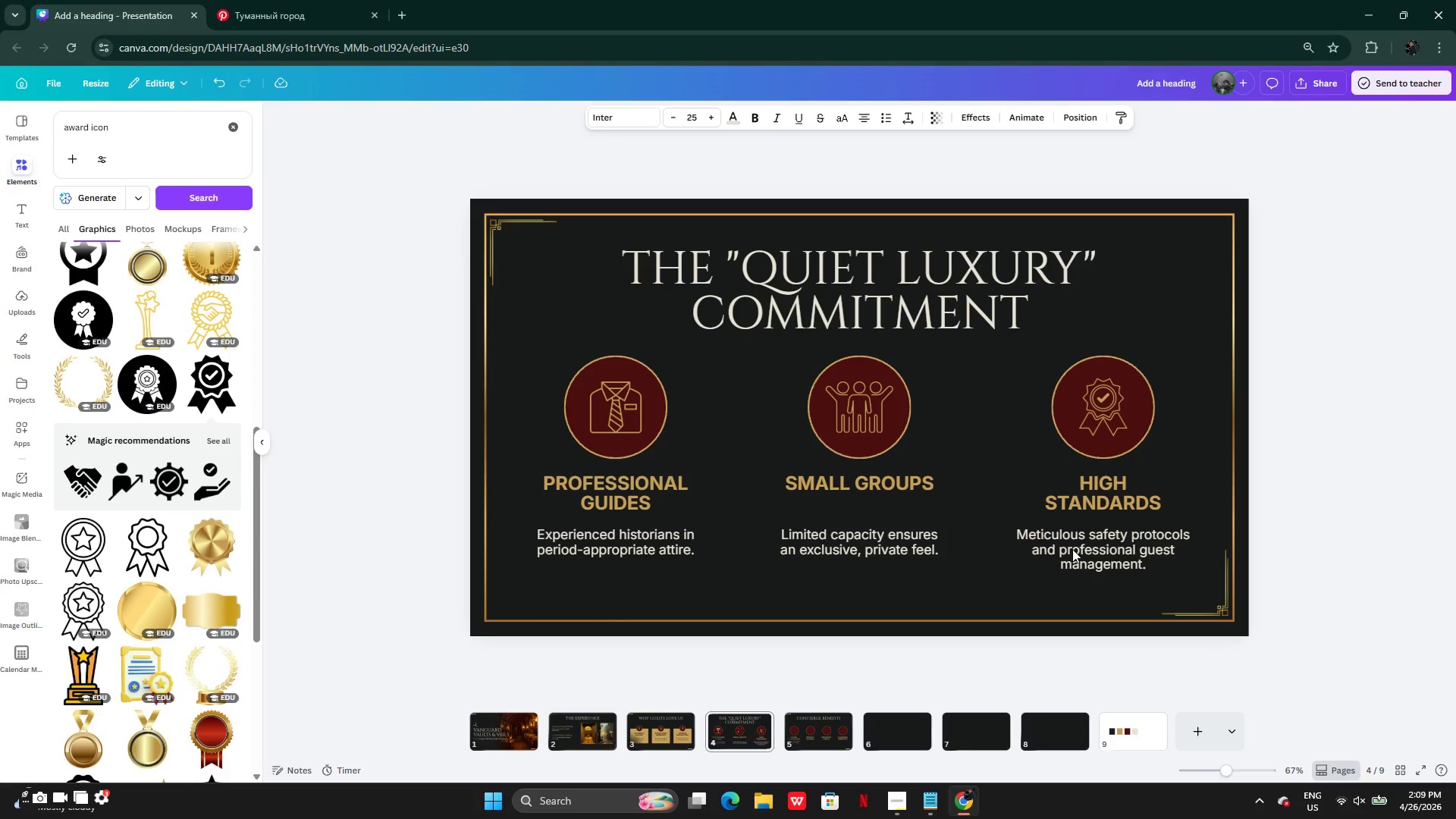 
key(ArrowUp)
 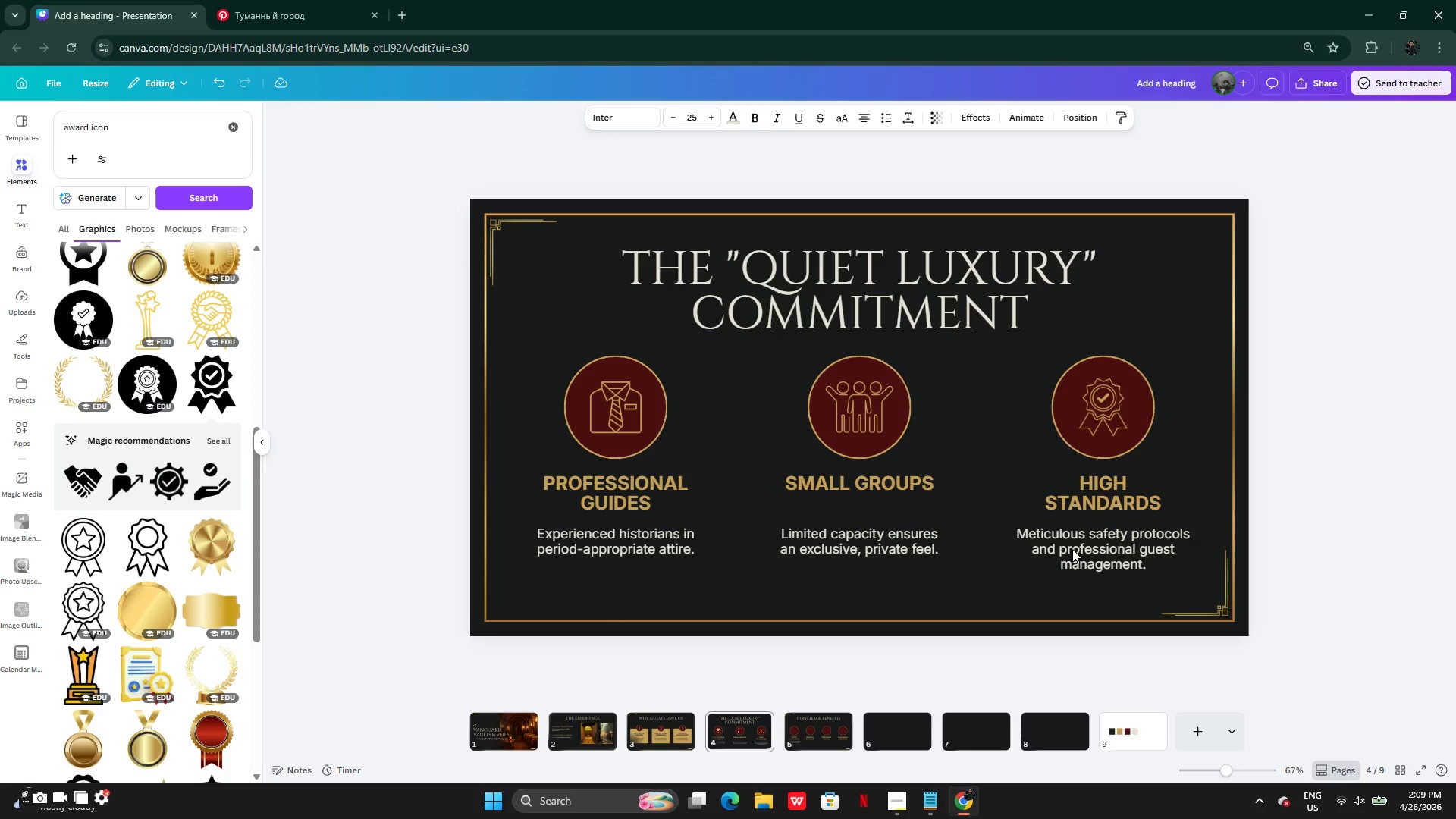 
key(ArrowUp)
 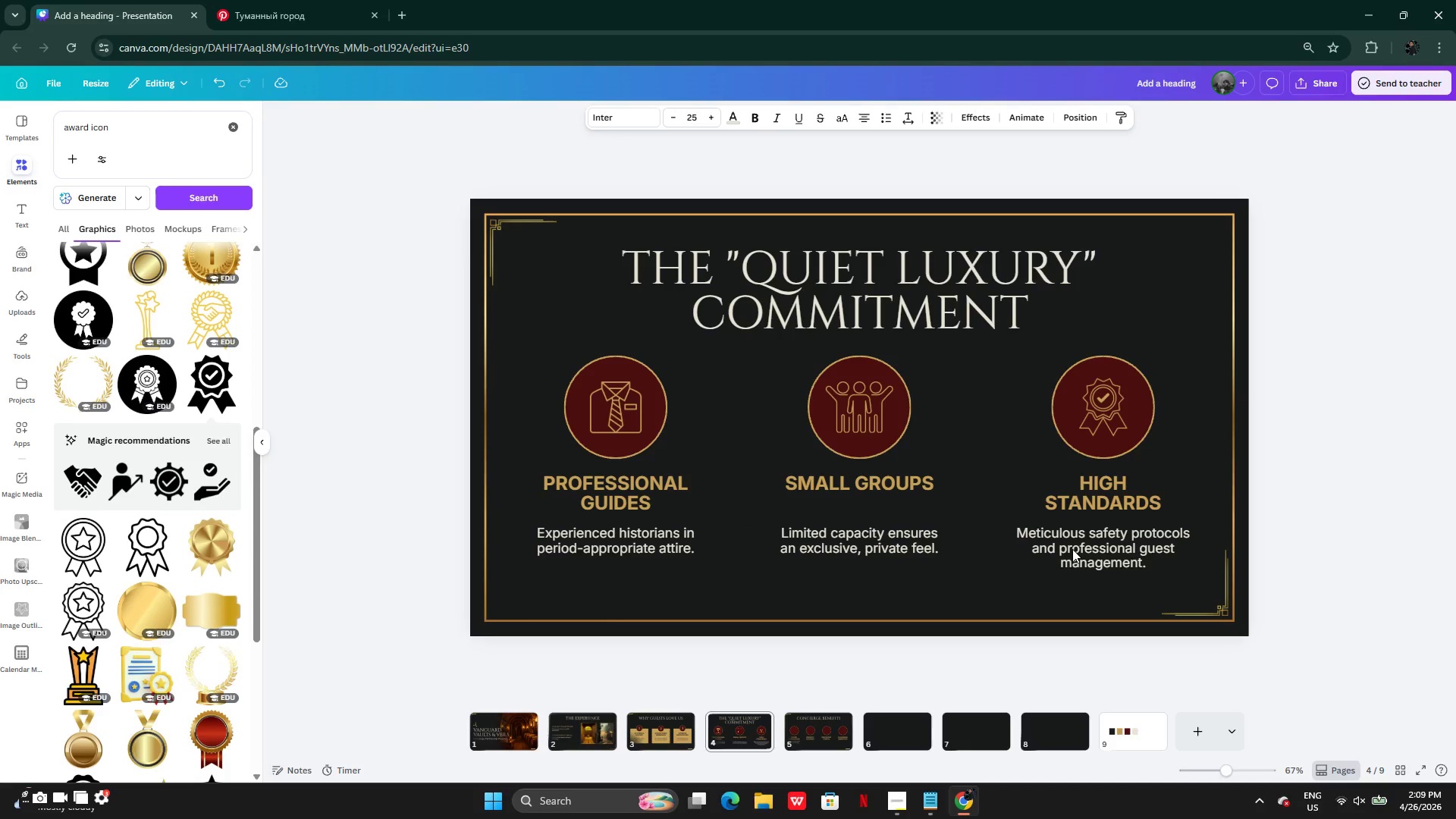 
hold_key(key=ArrowUp, duration=0.84)
 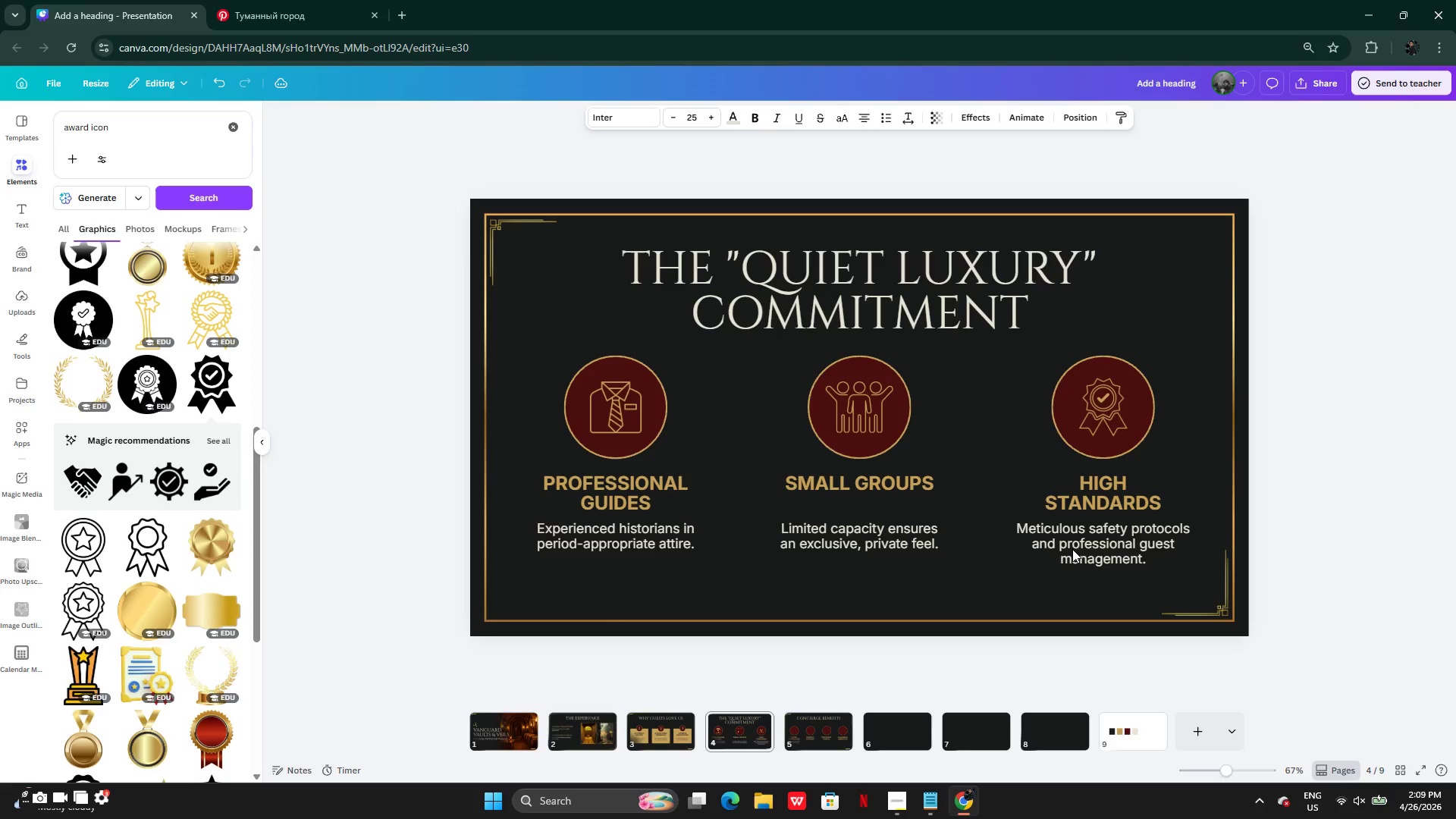 
key(ArrowDown)
 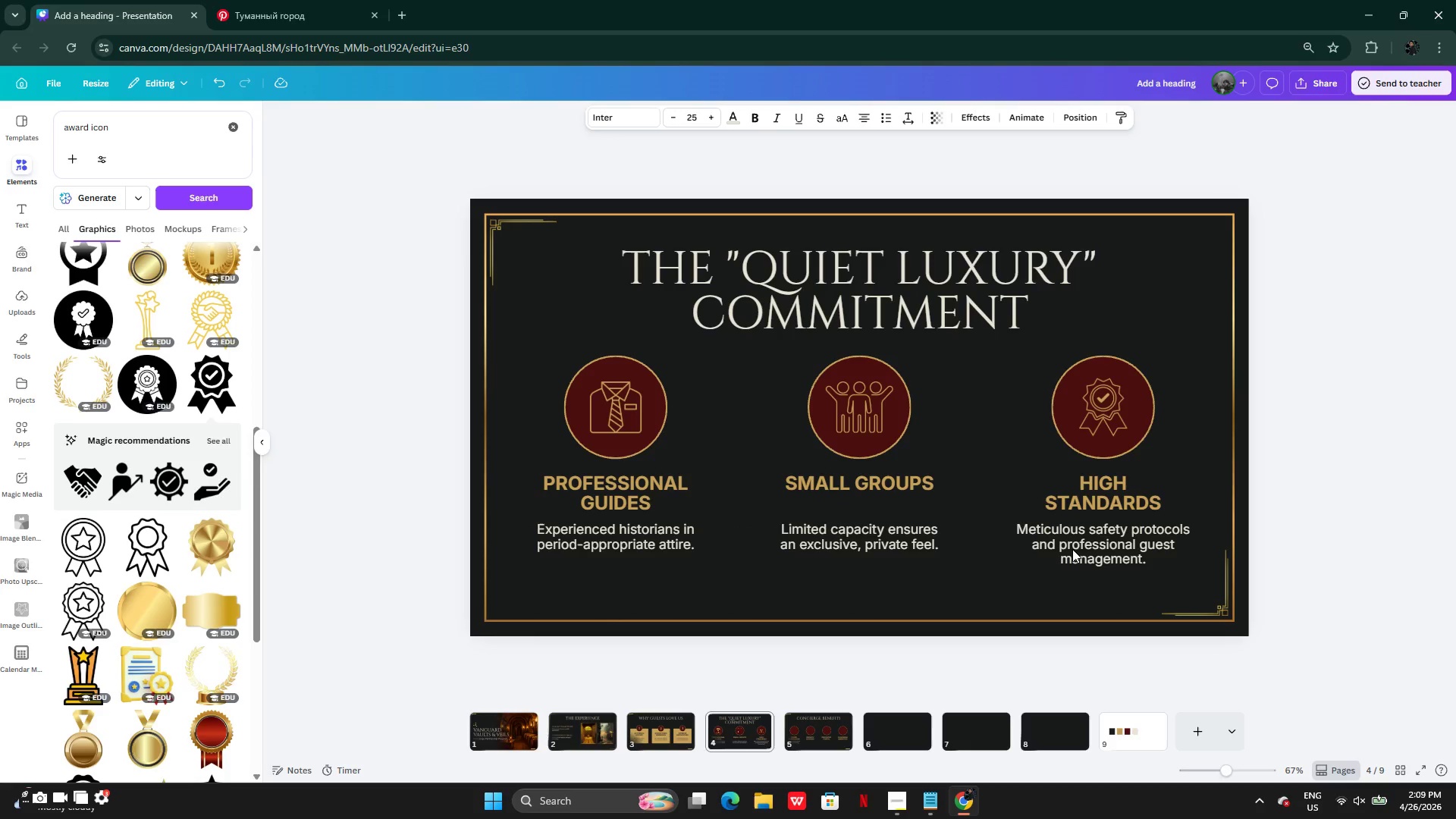 
key(ArrowDown)
 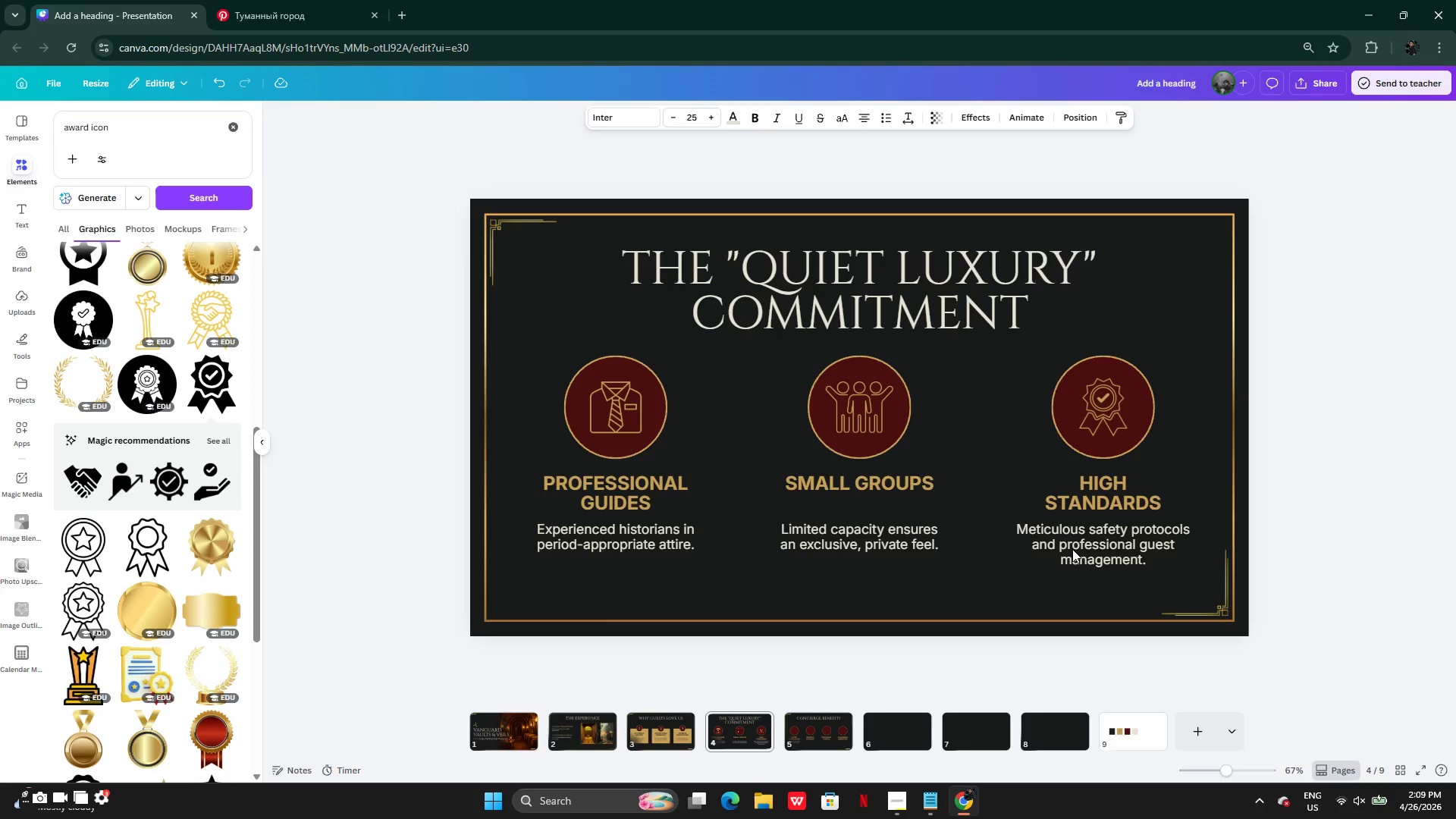 
key(ArrowUp)
 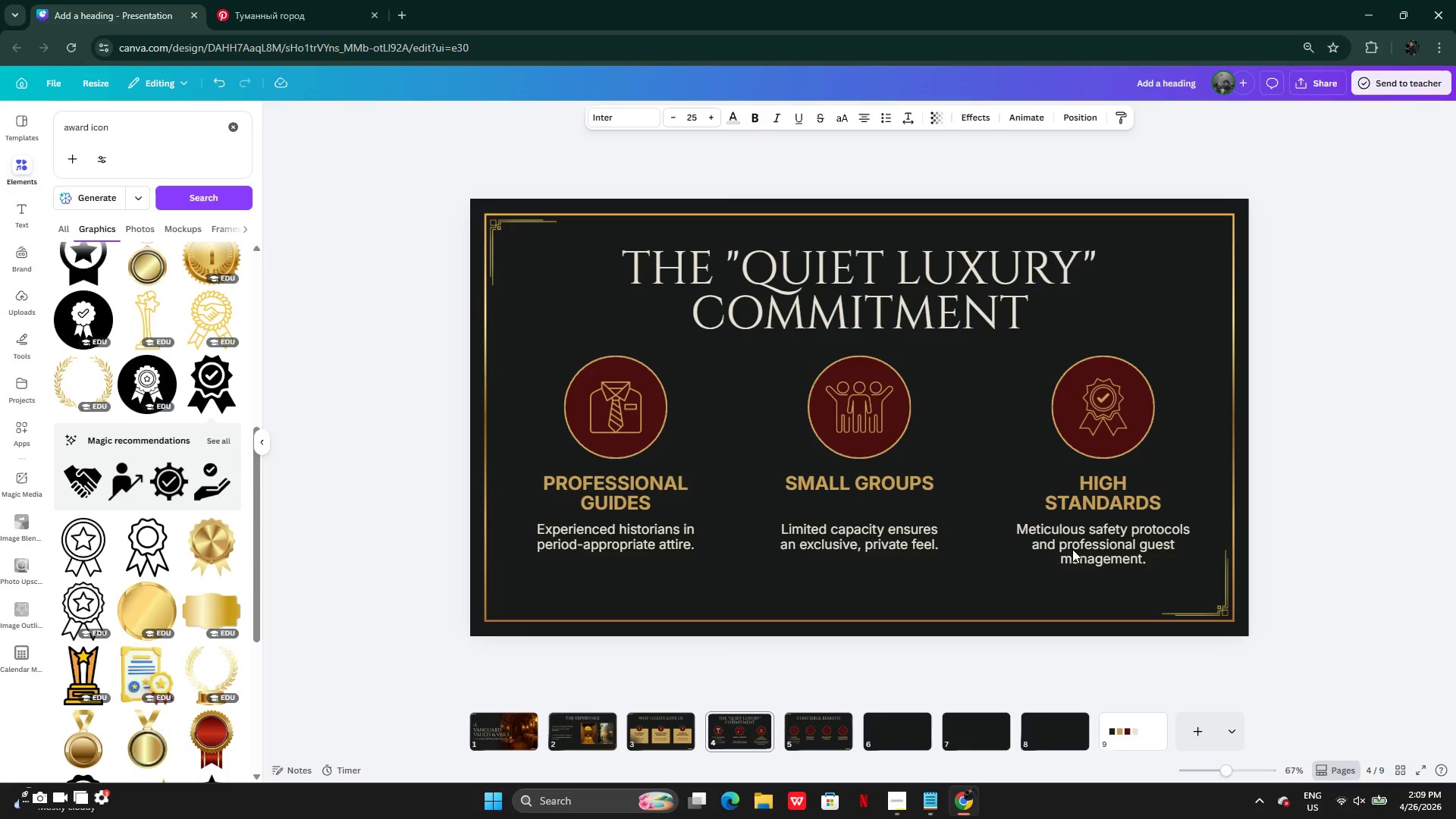 
key(ArrowUp)
 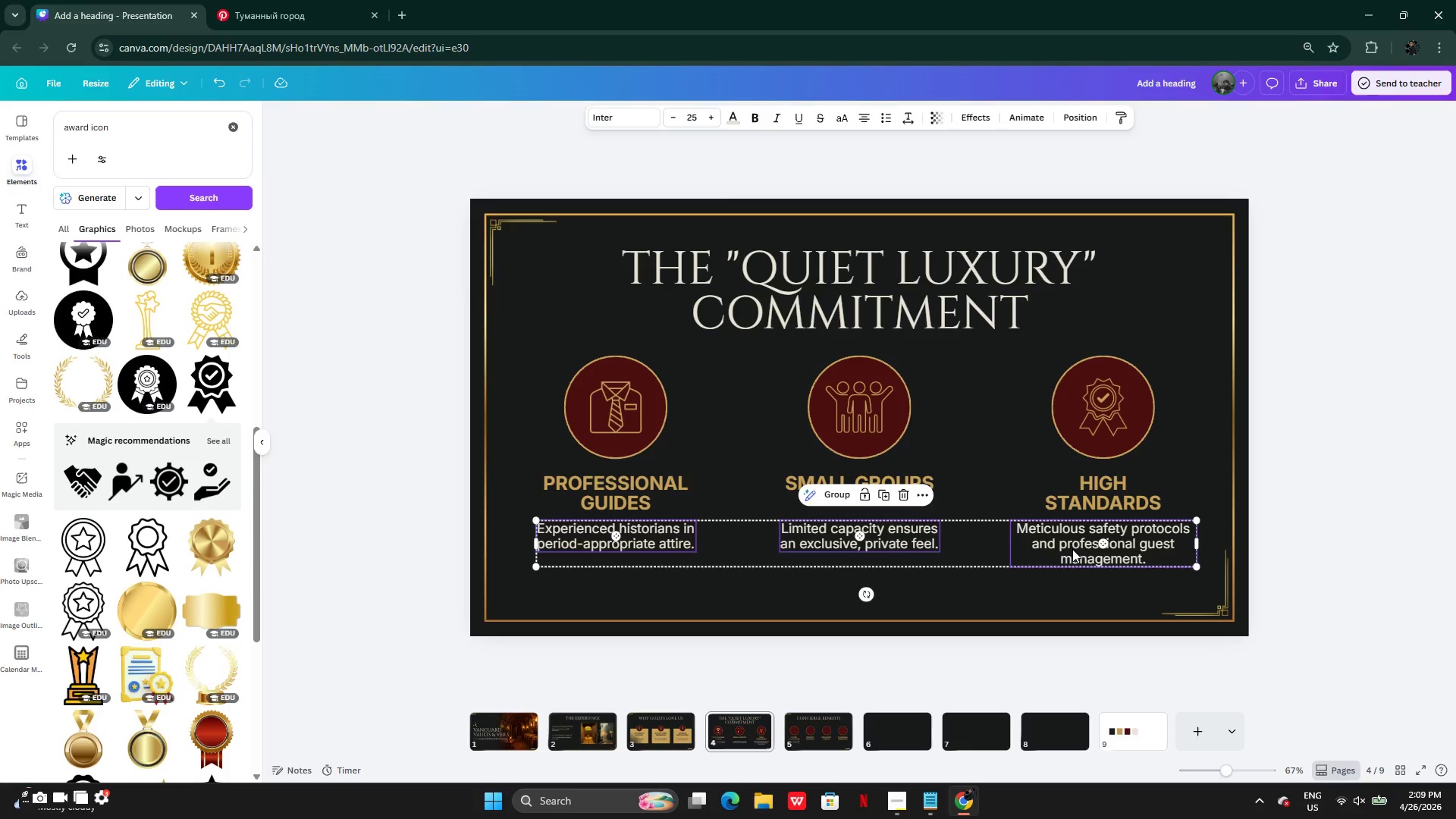 
key(ArrowDown)
 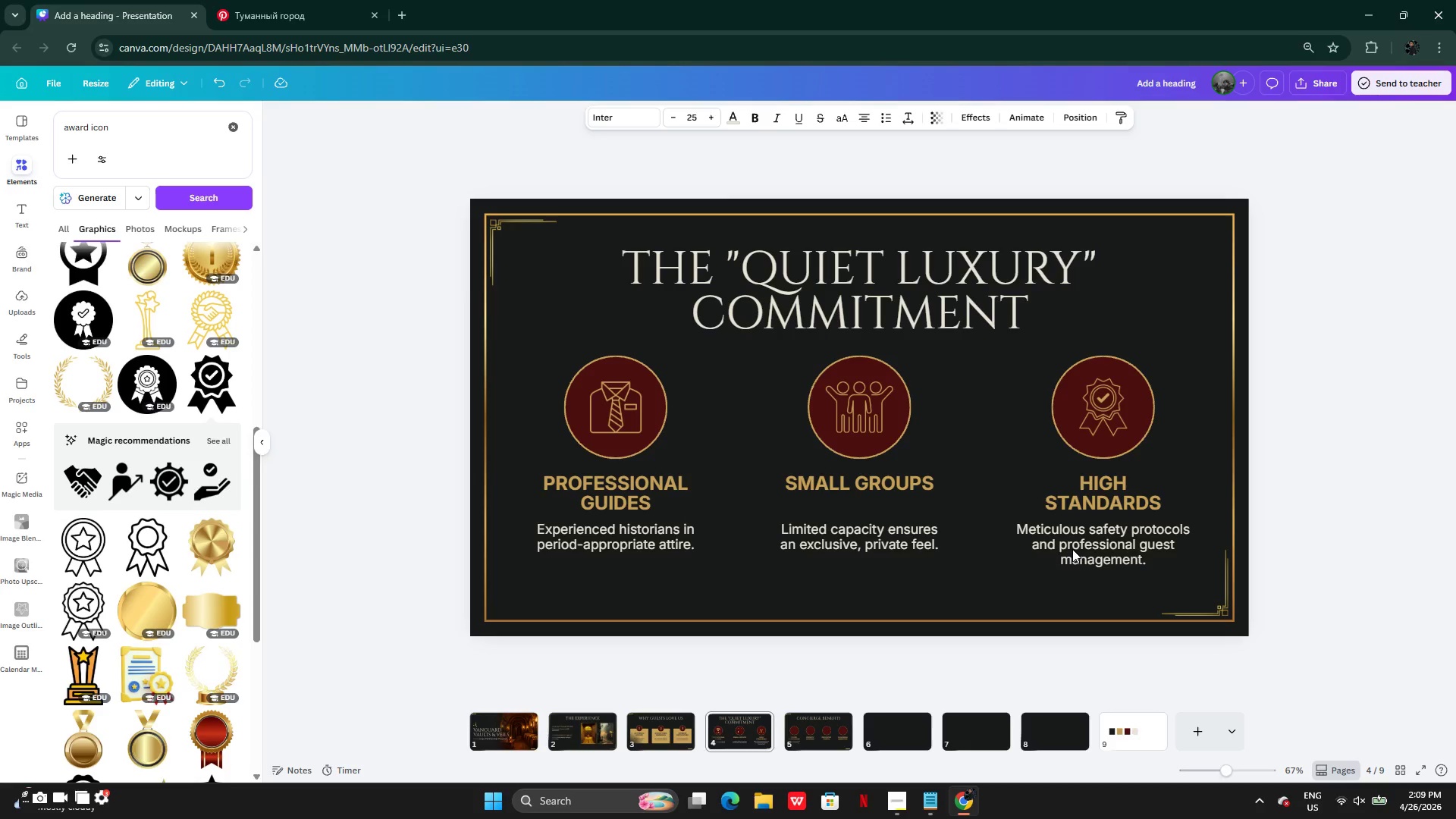 
key(ArrowDown)
 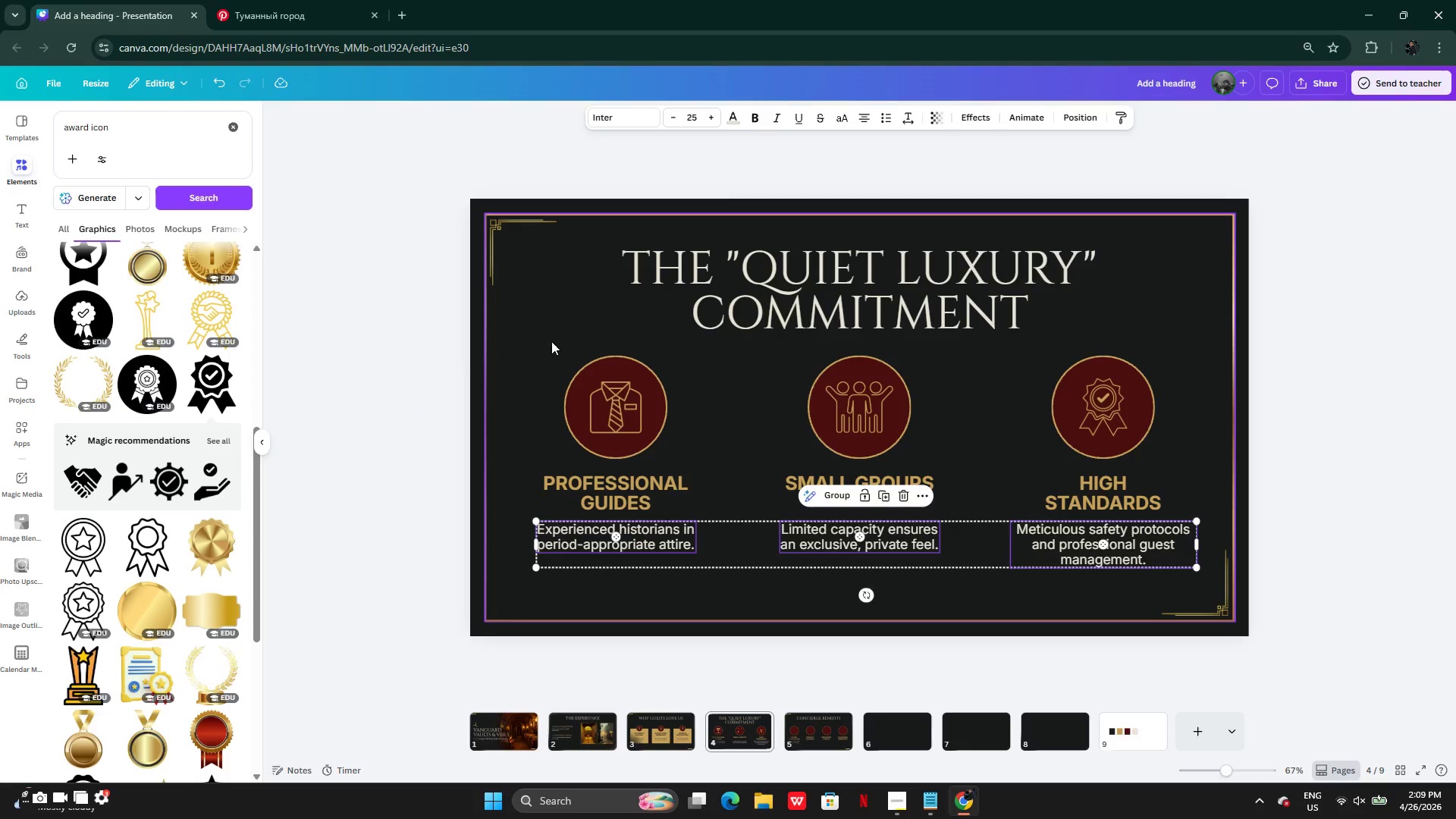 
left_click([500, 270])
 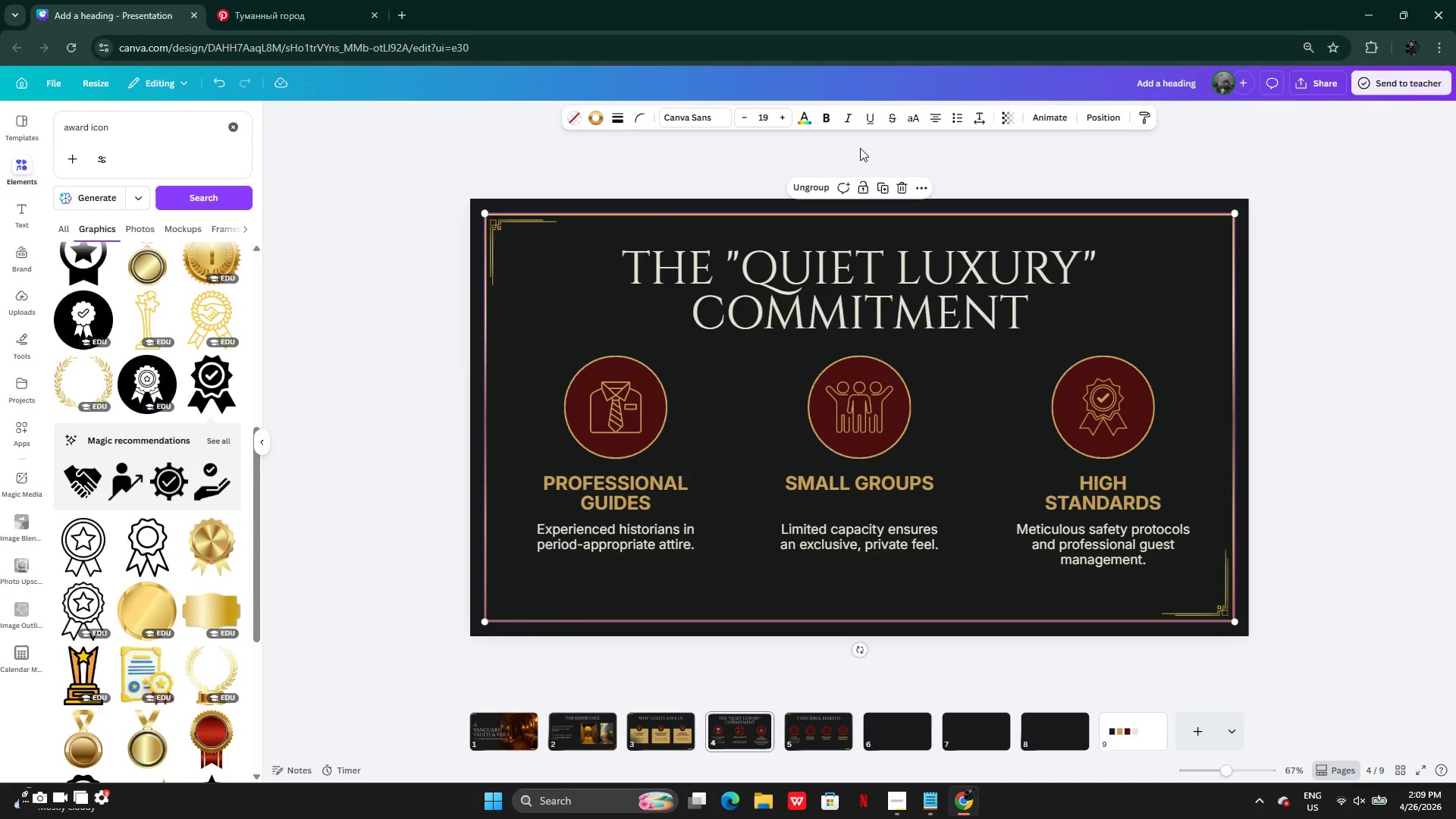 
left_click([859, 187])
 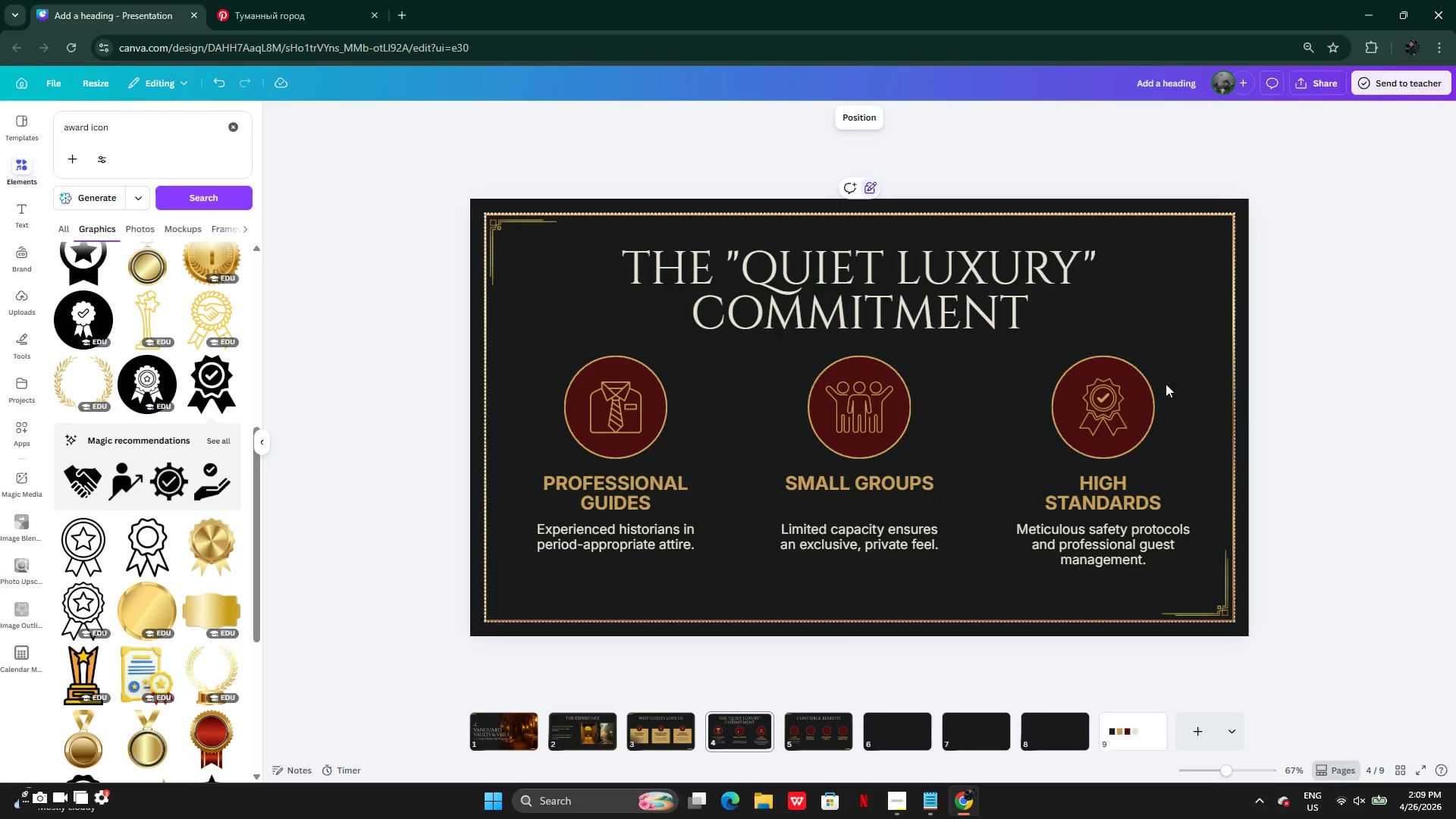 
left_click([504, 355])
 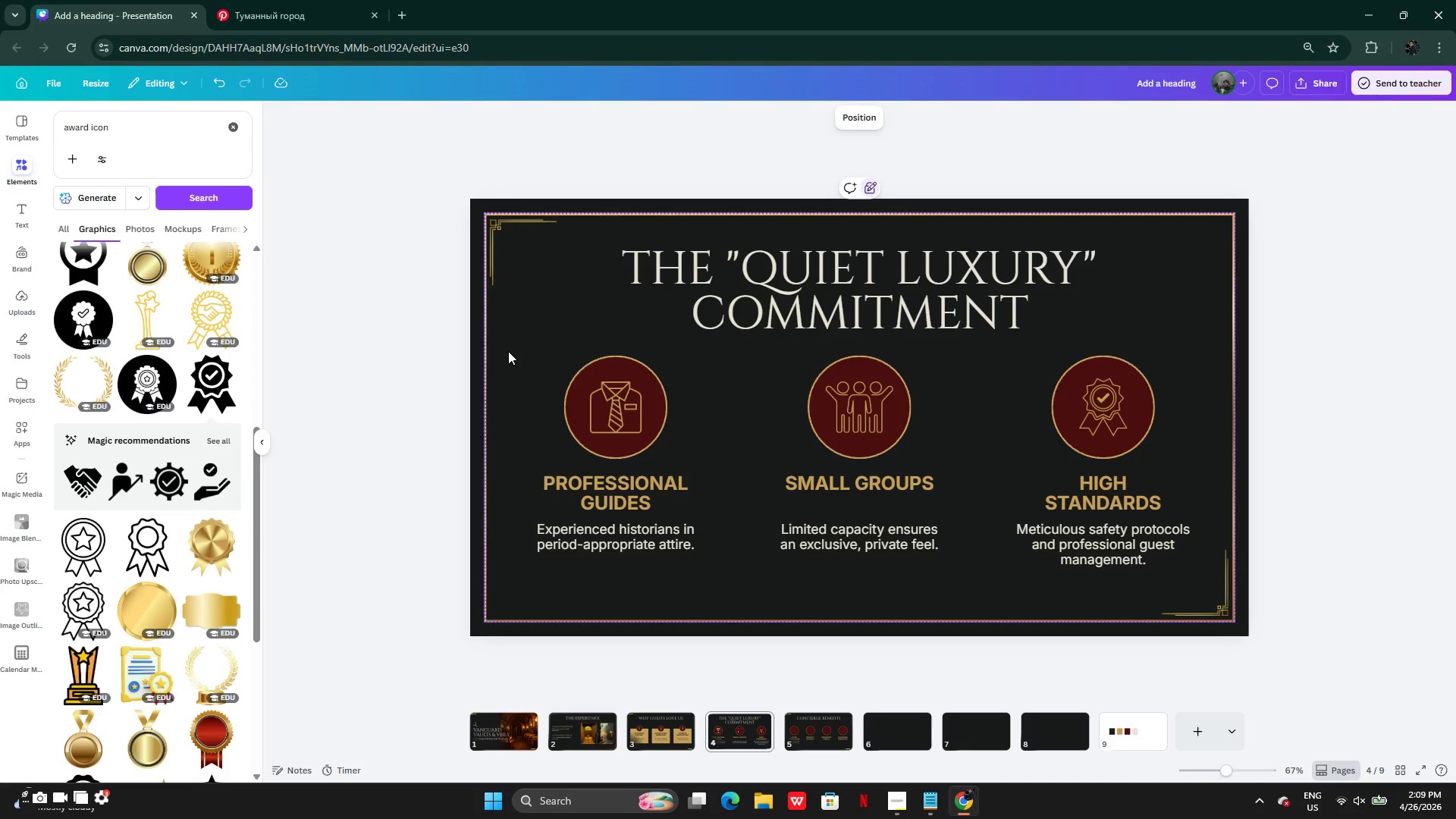 
left_click_drag(start_coordinate=[508, 351], to_coordinate=[1106, 586])
 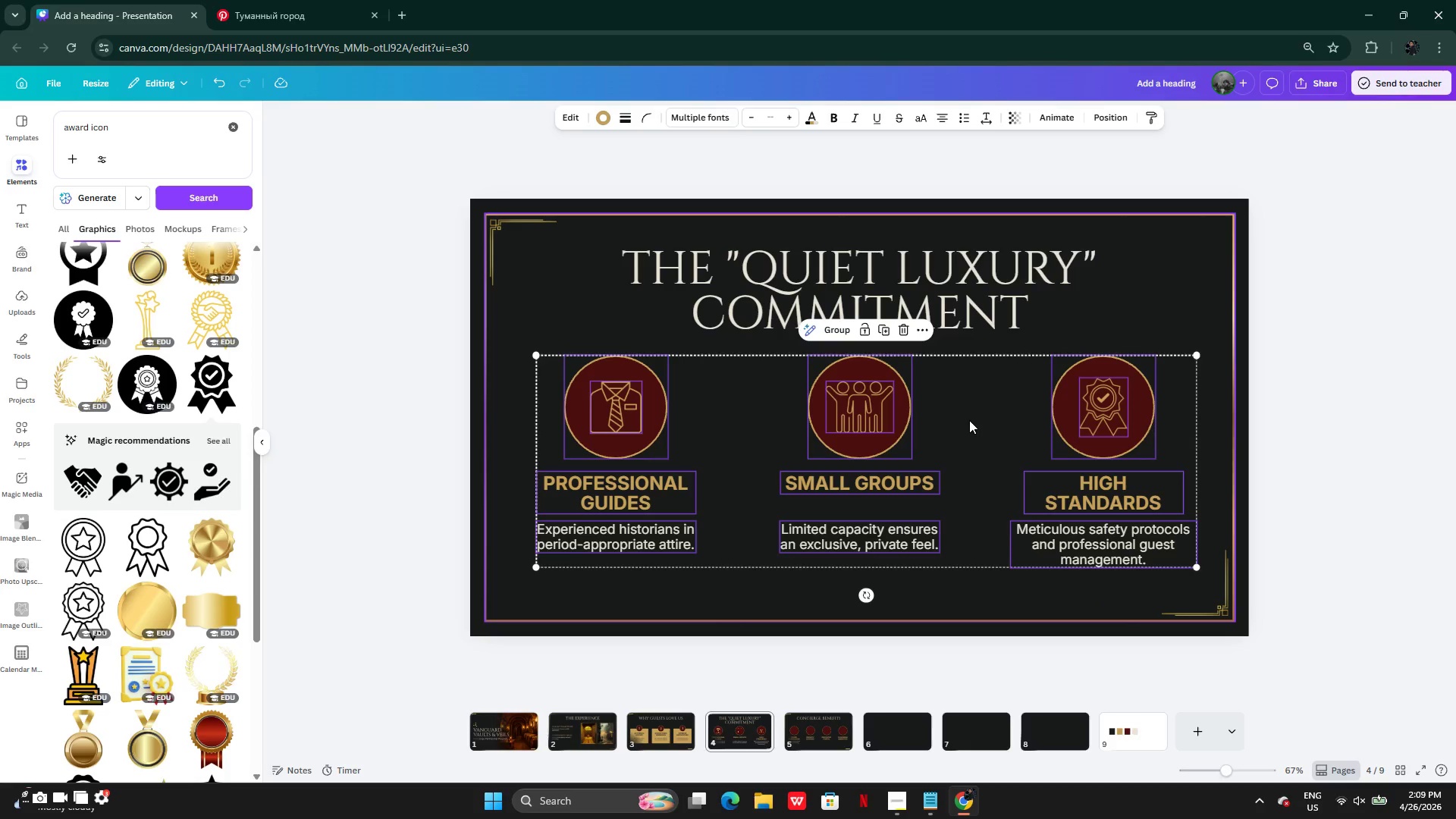 
left_click_drag(start_coordinate=[969, 421], to_coordinate=[963, 428])
 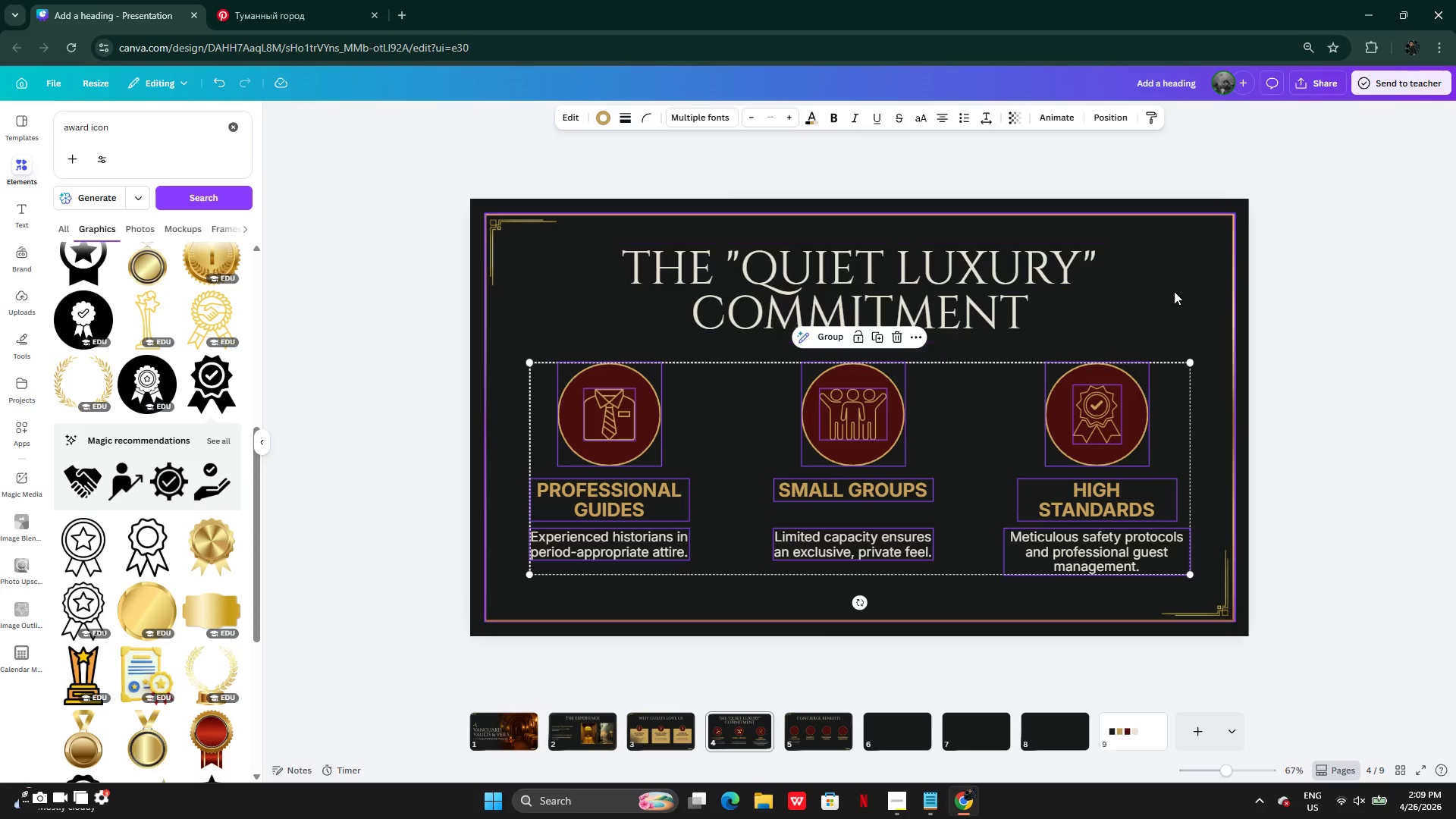 
left_click([1174, 291])
 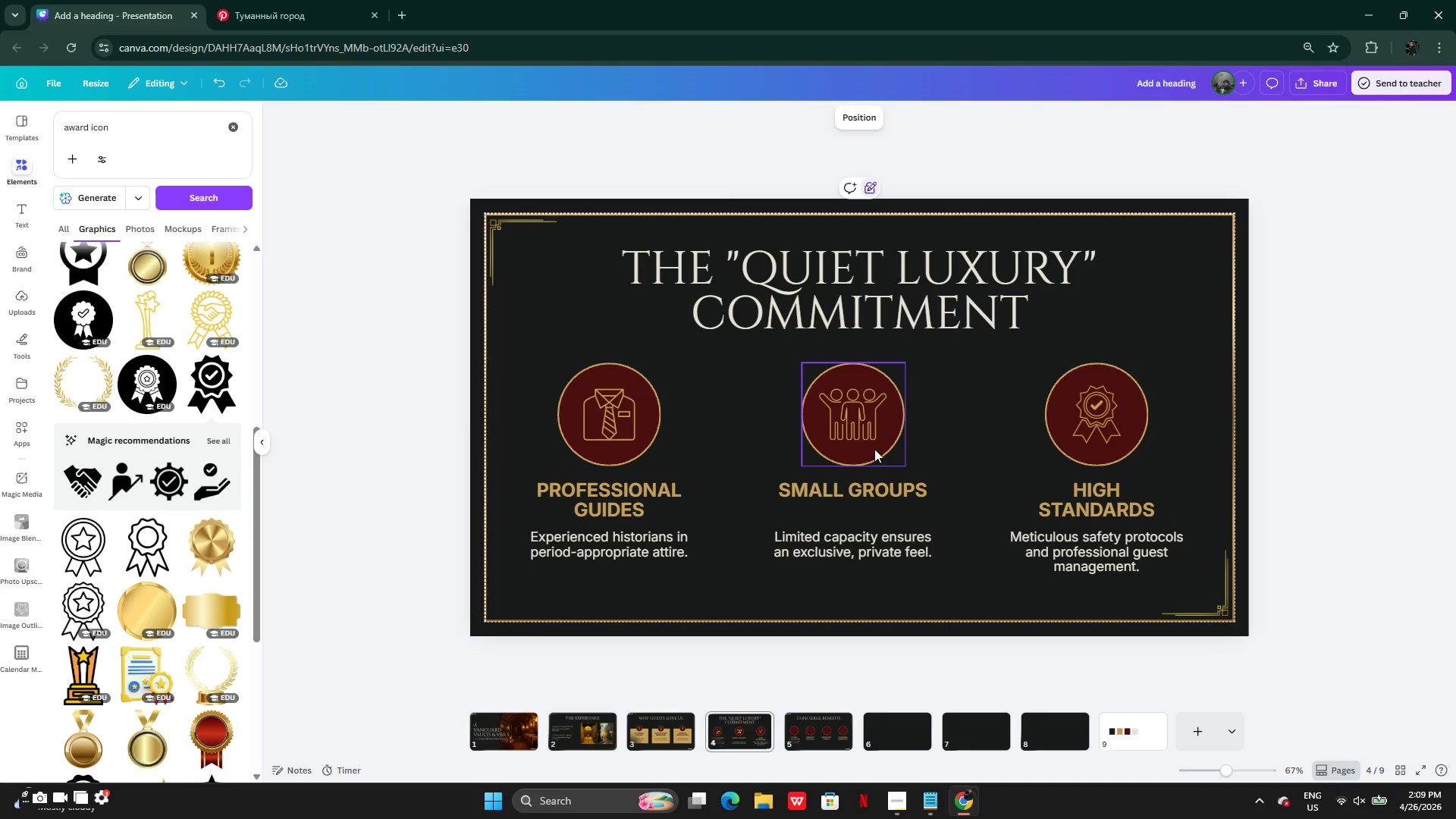 
left_click([888, 441])
 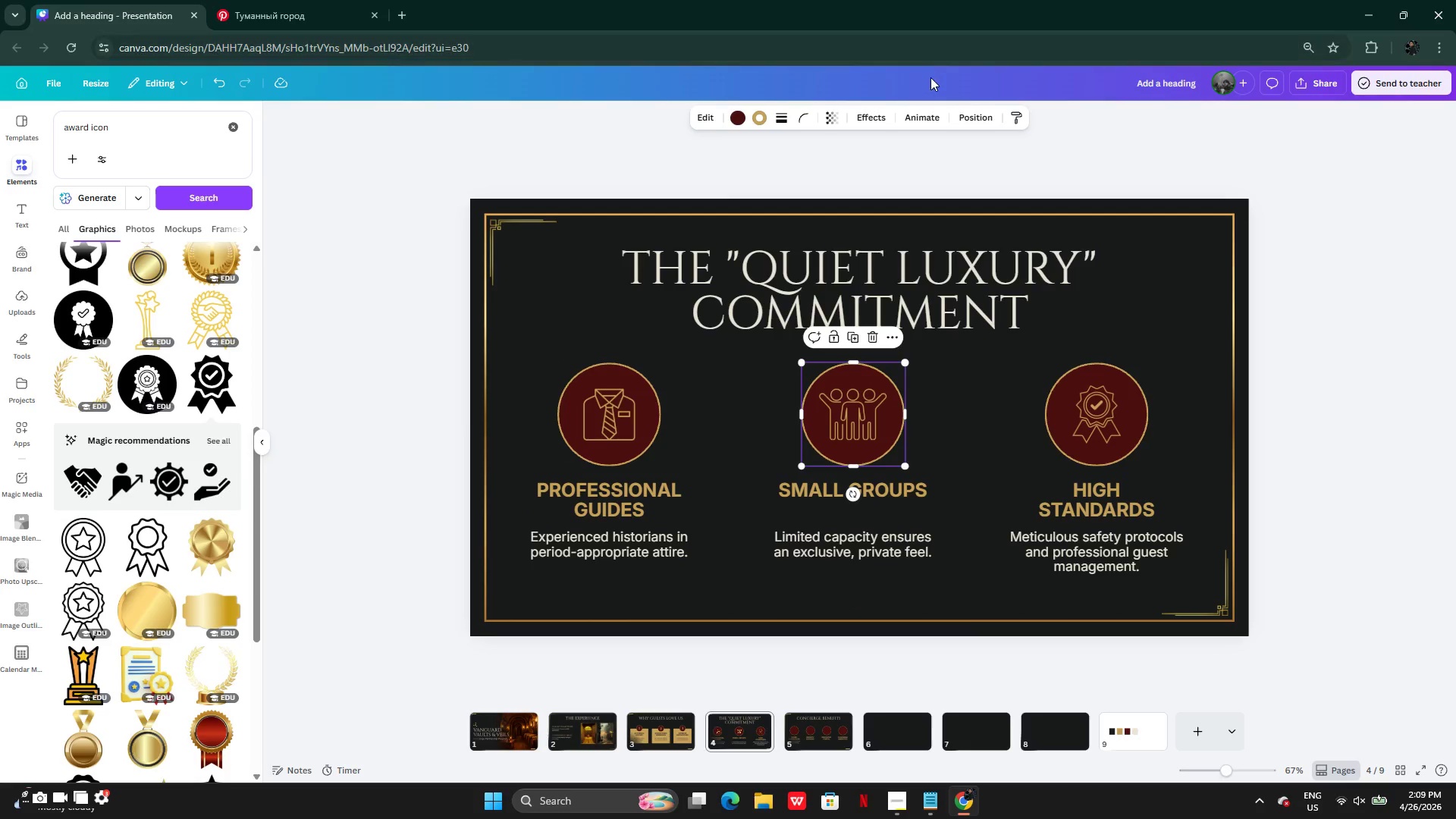 
left_click([981, 113])
 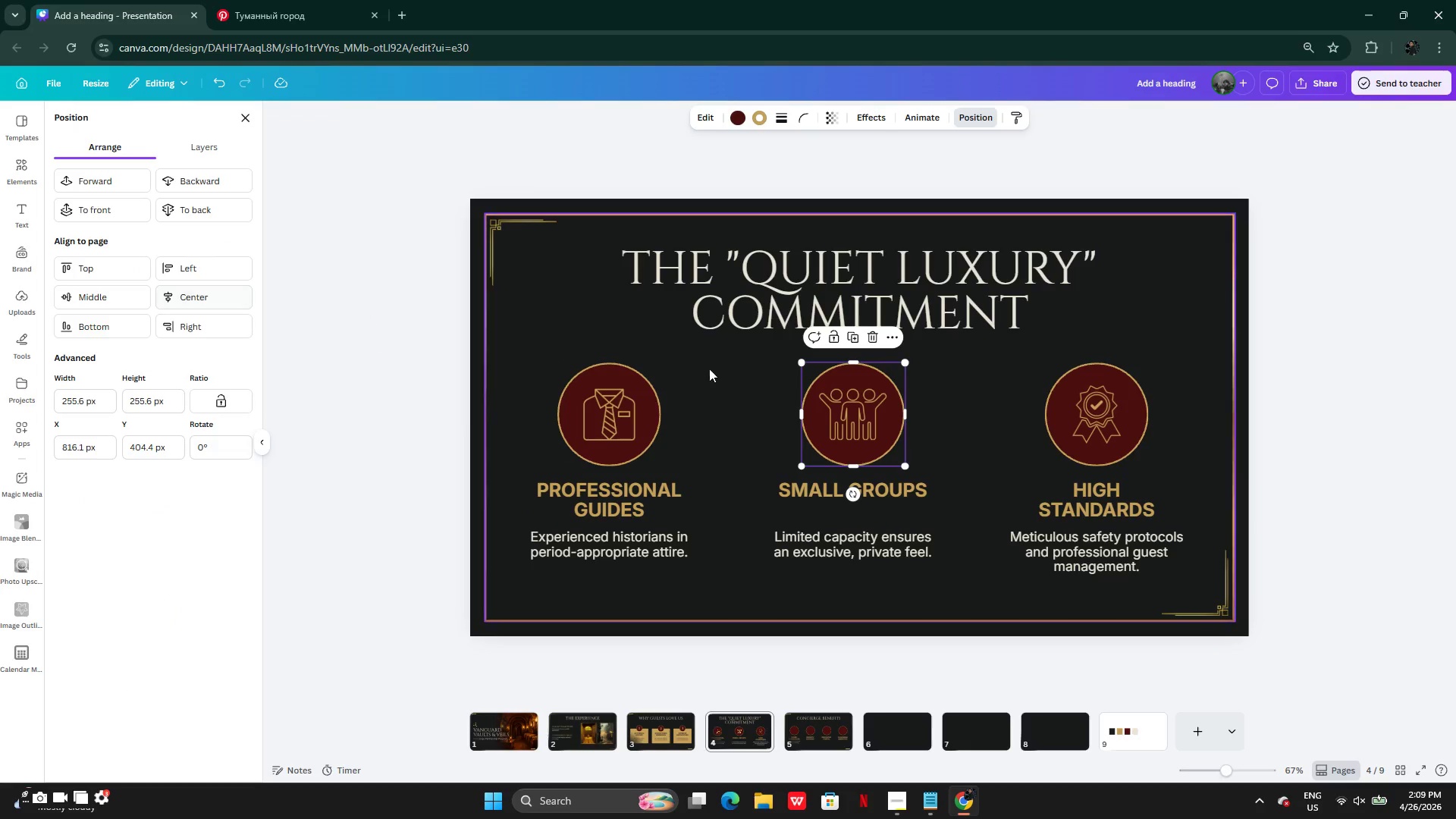 
hold_key(key=ShiftLeft, duration=1.12)
 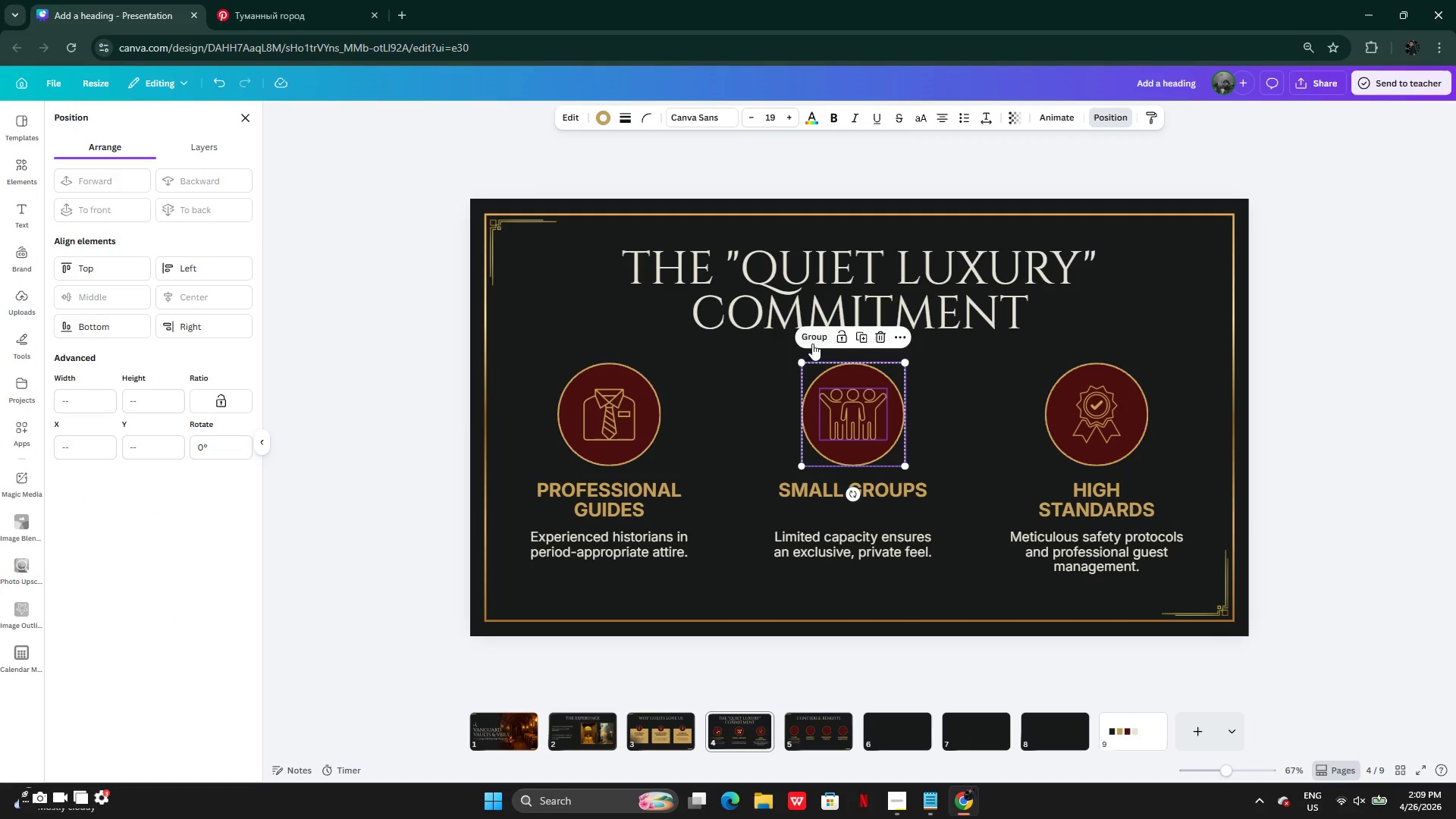 
left_click([811, 338])
 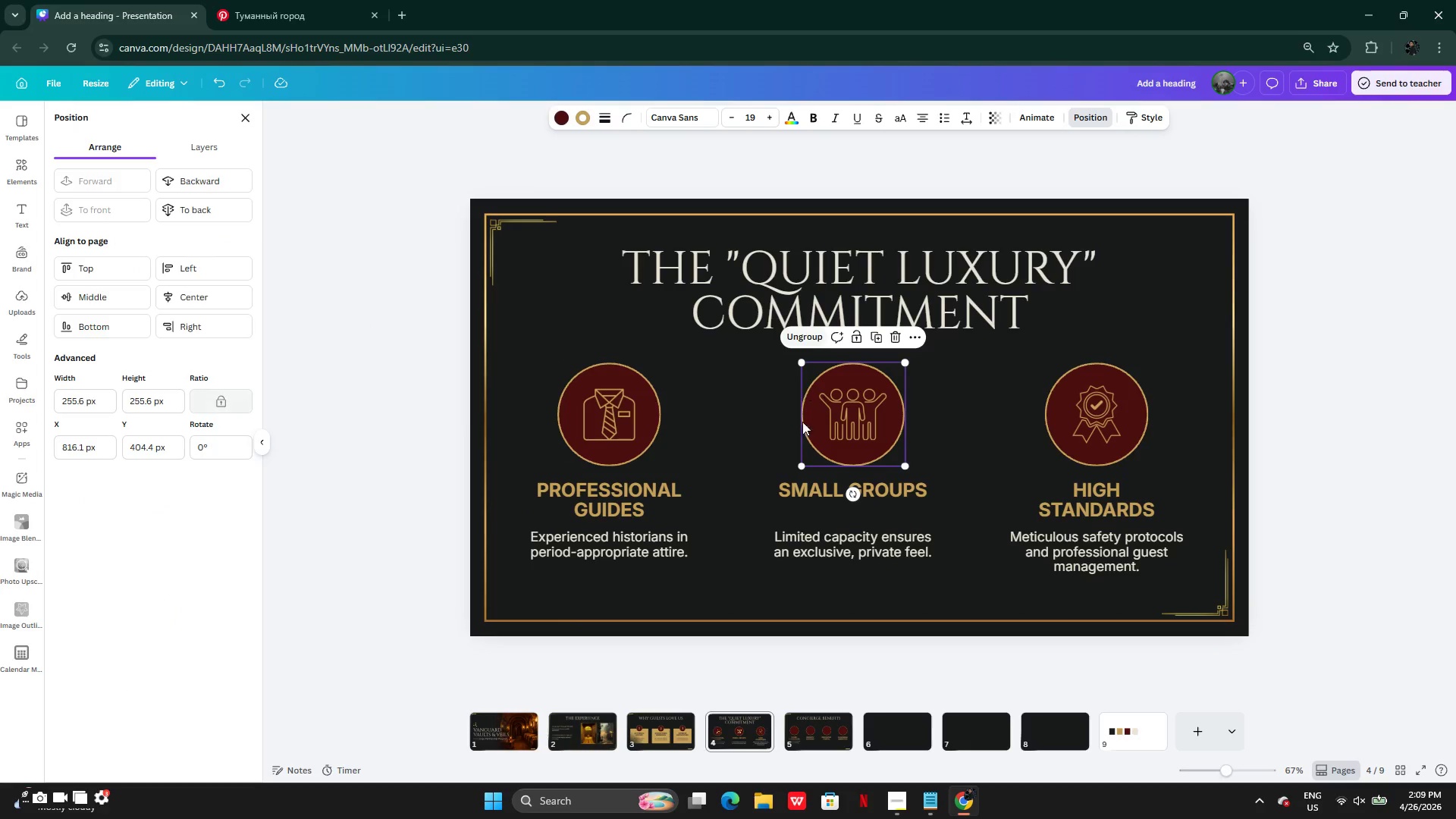 
hold_key(key=ShiftLeft, duration=1.42)
left_click([799, 541])
 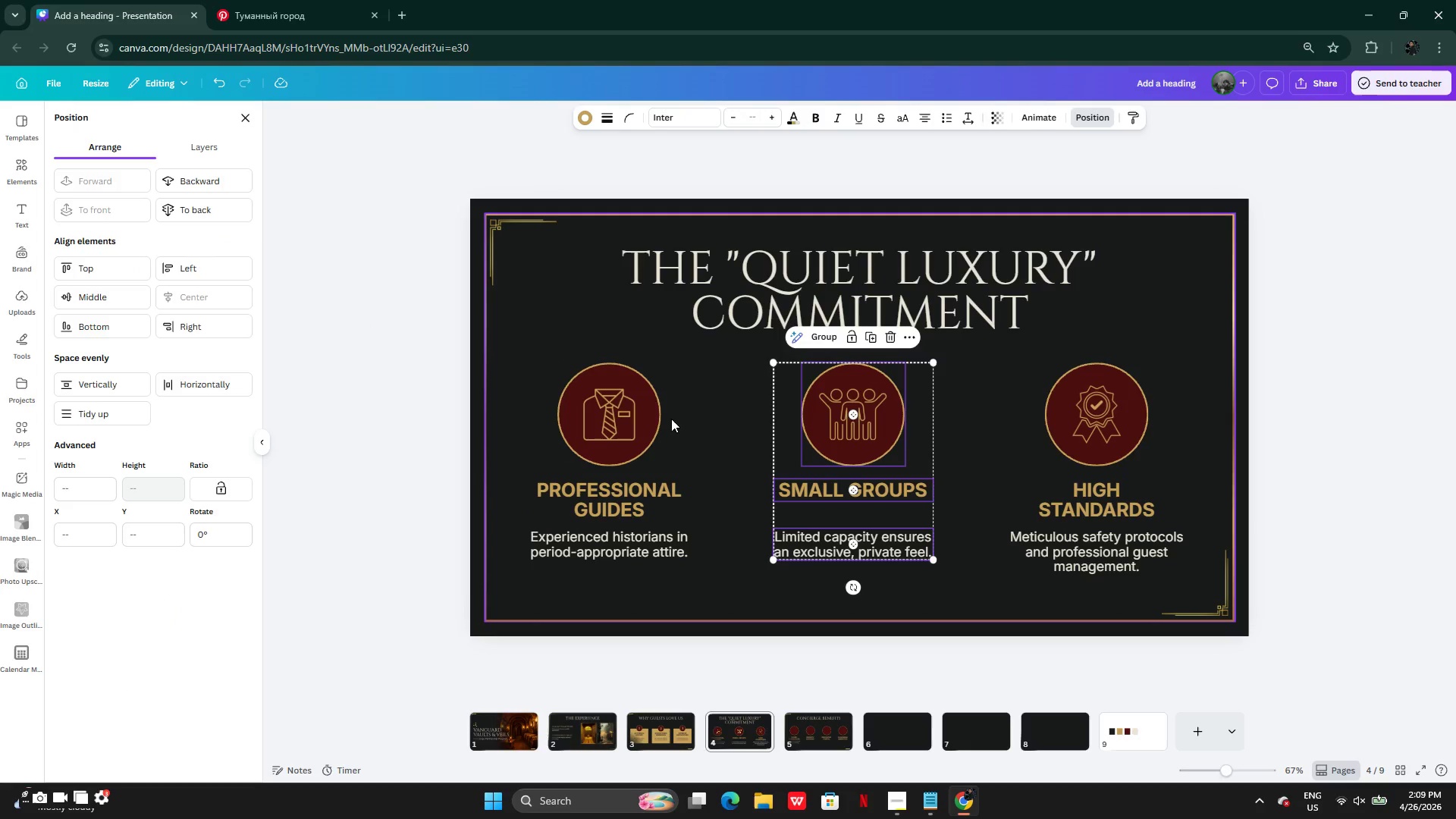 
left_click([705, 425])
 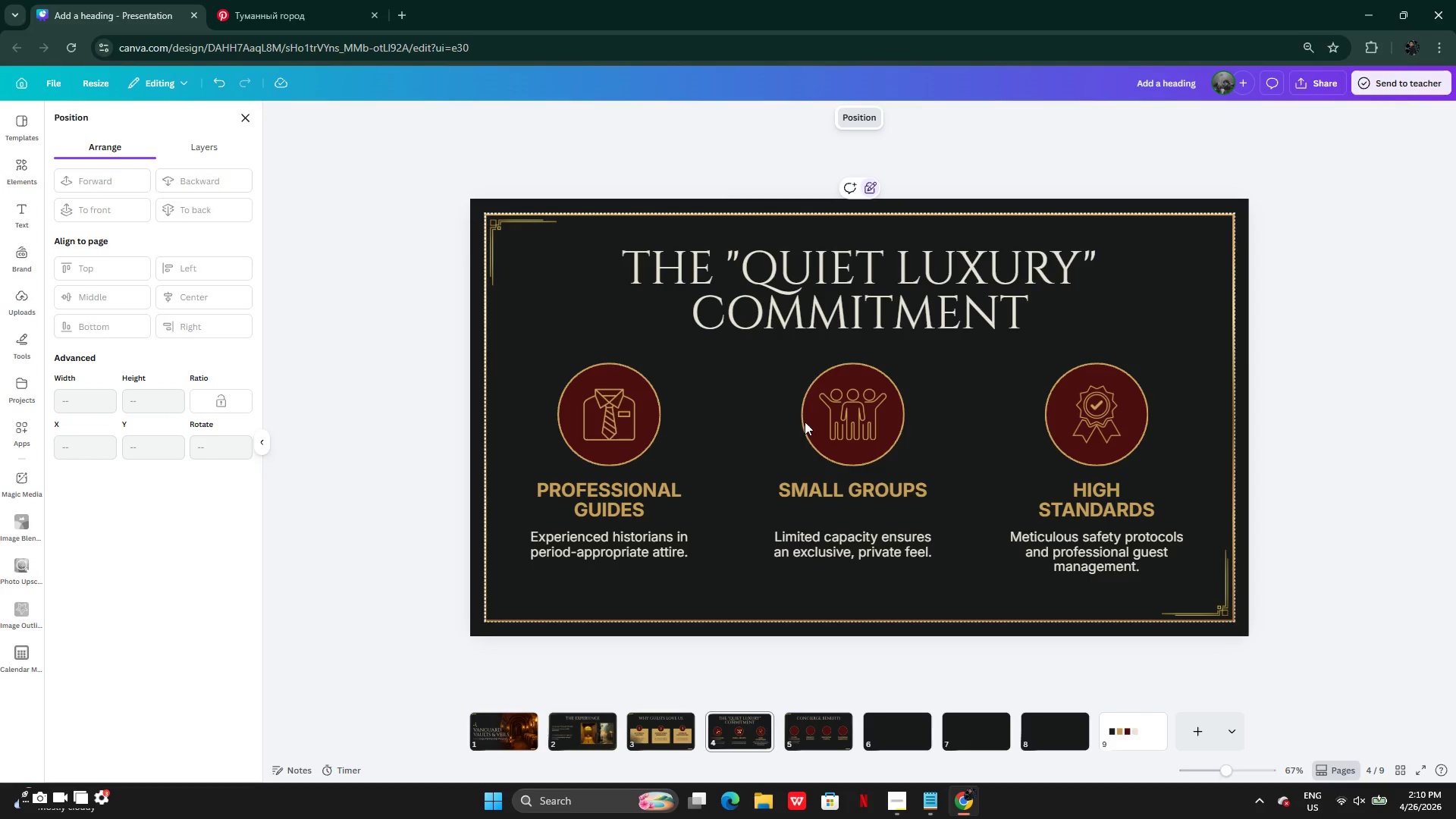 
left_click([819, 417])
 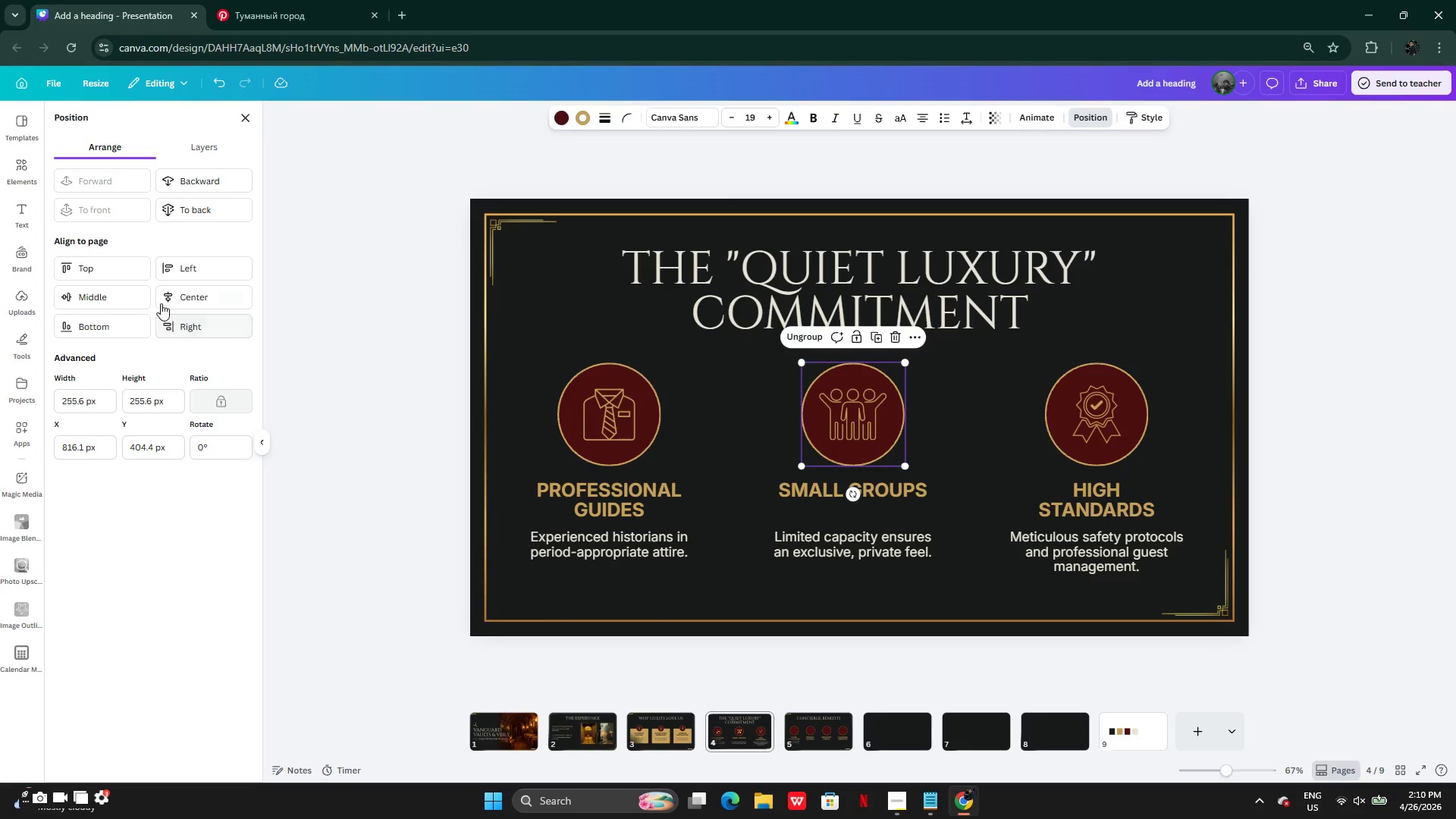 
left_click([170, 293])
 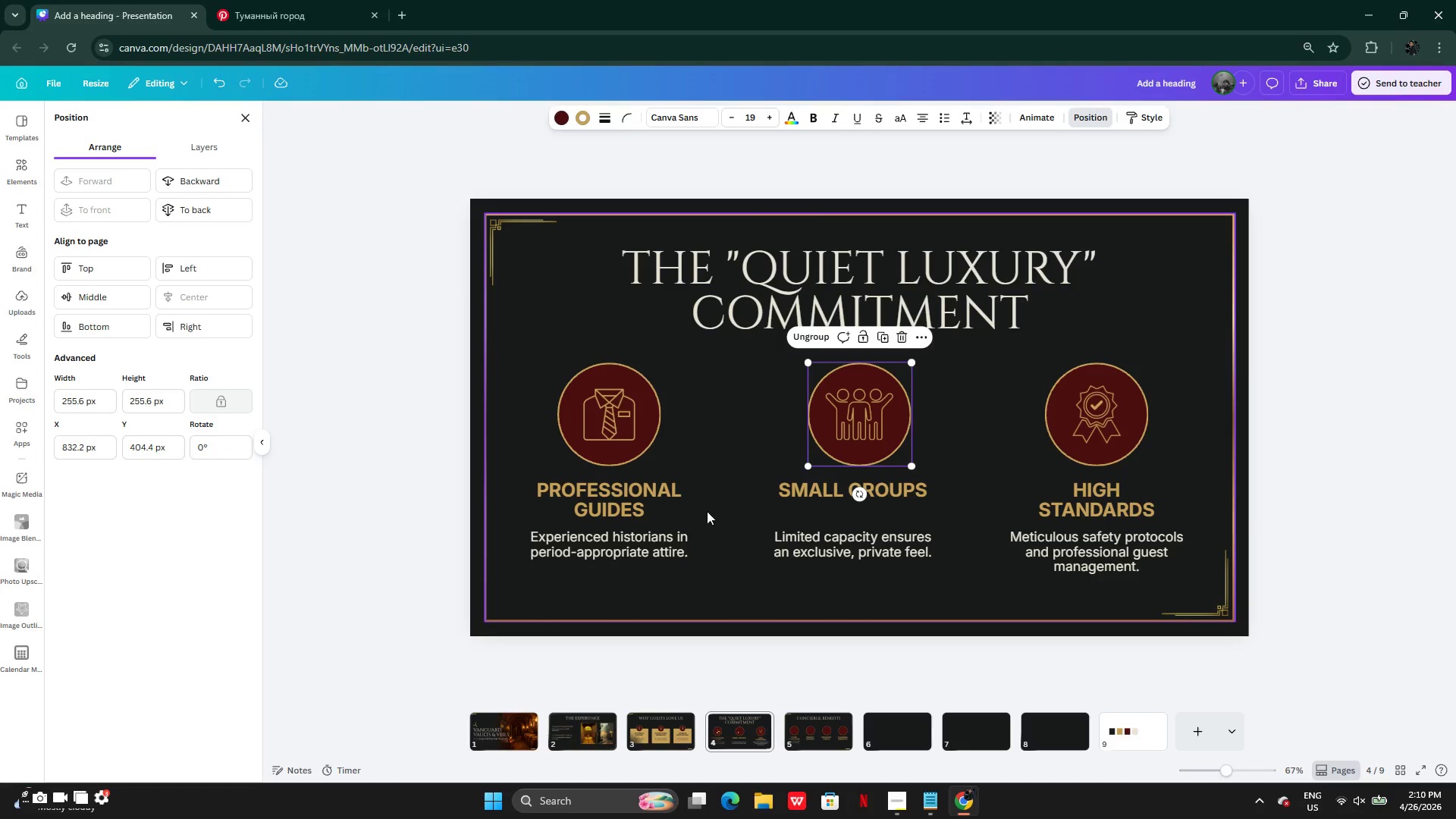 
left_click([795, 488])
 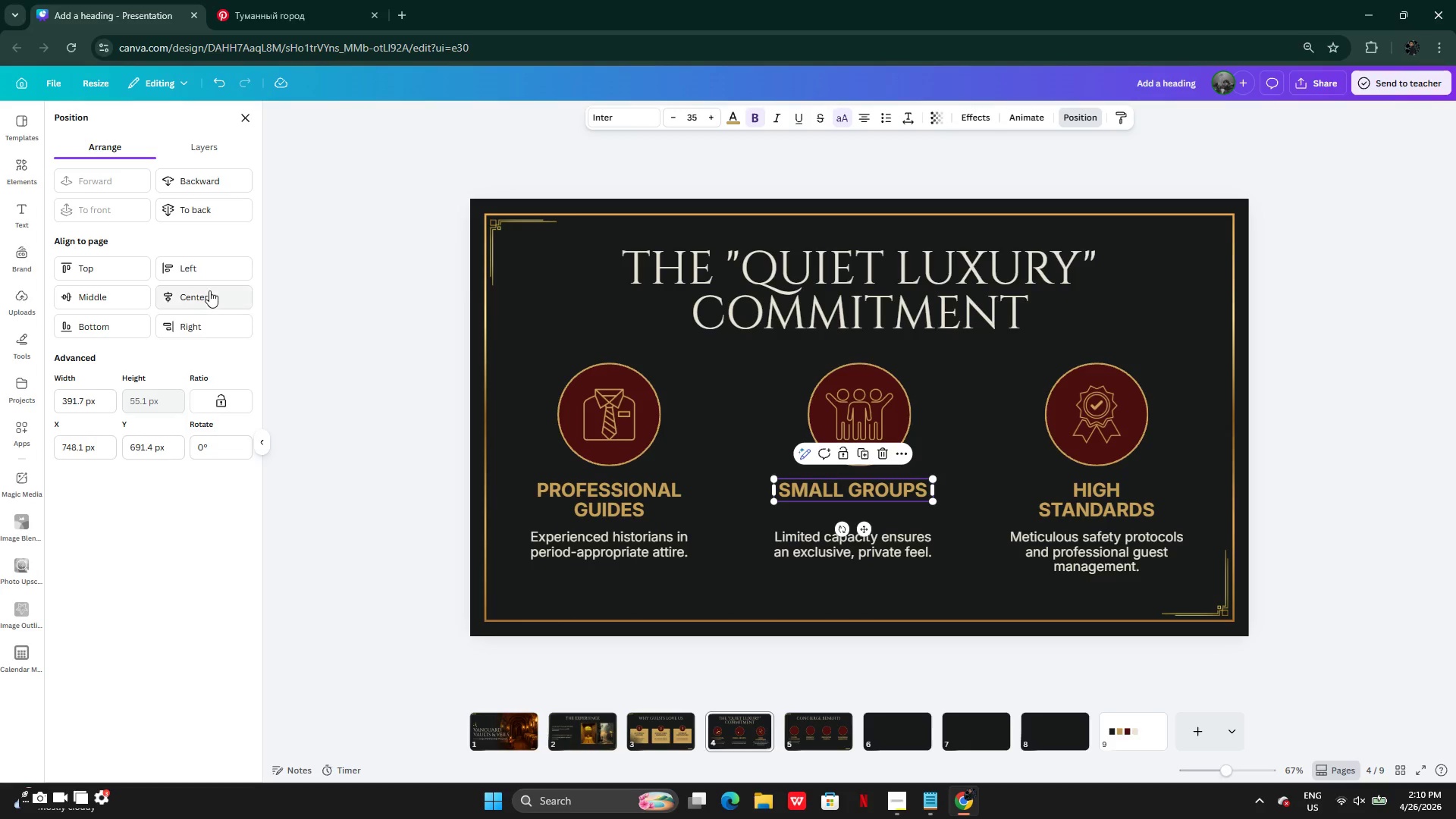 
left_click([208, 290])
 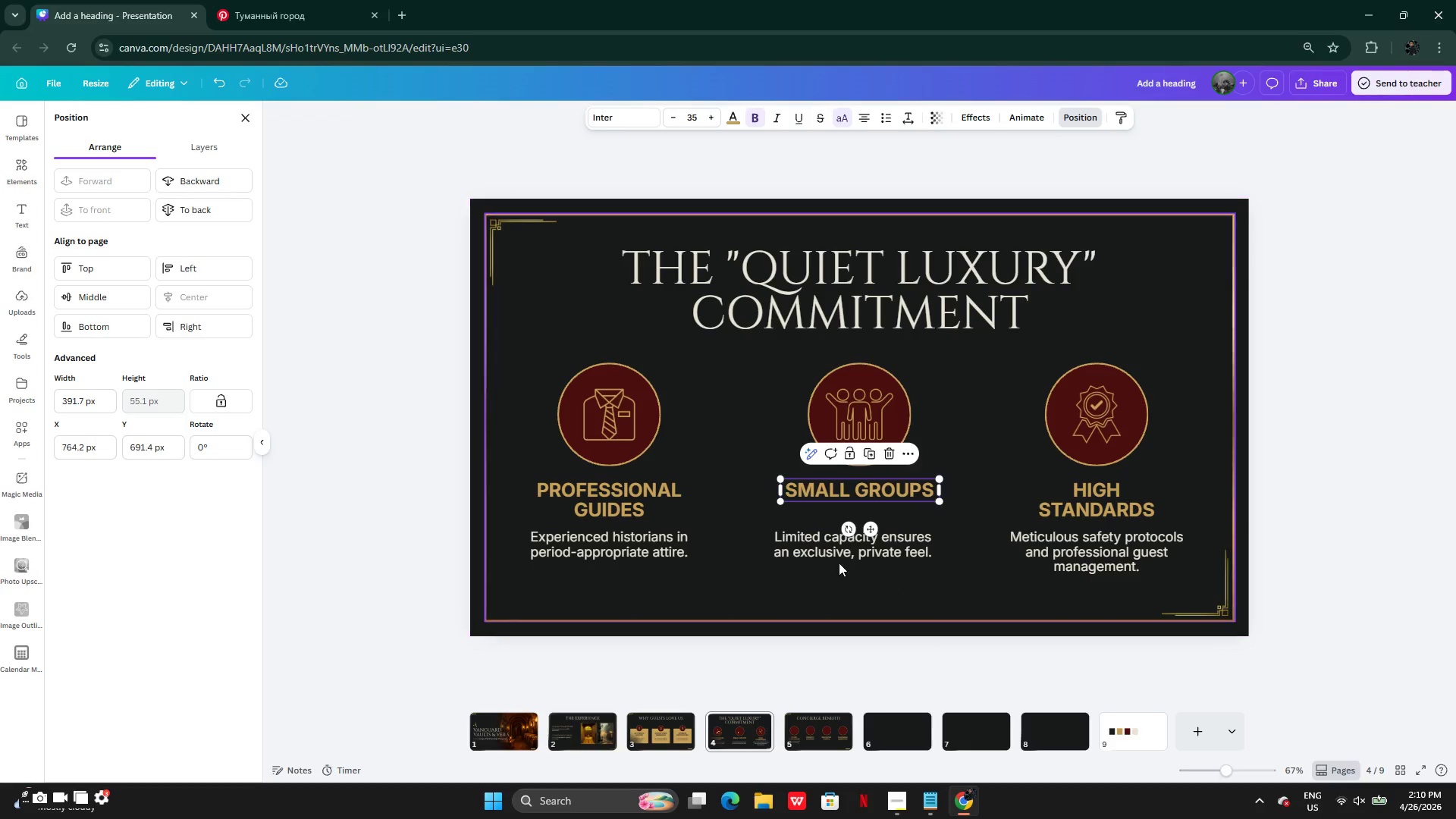 
left_click([827, 558])
 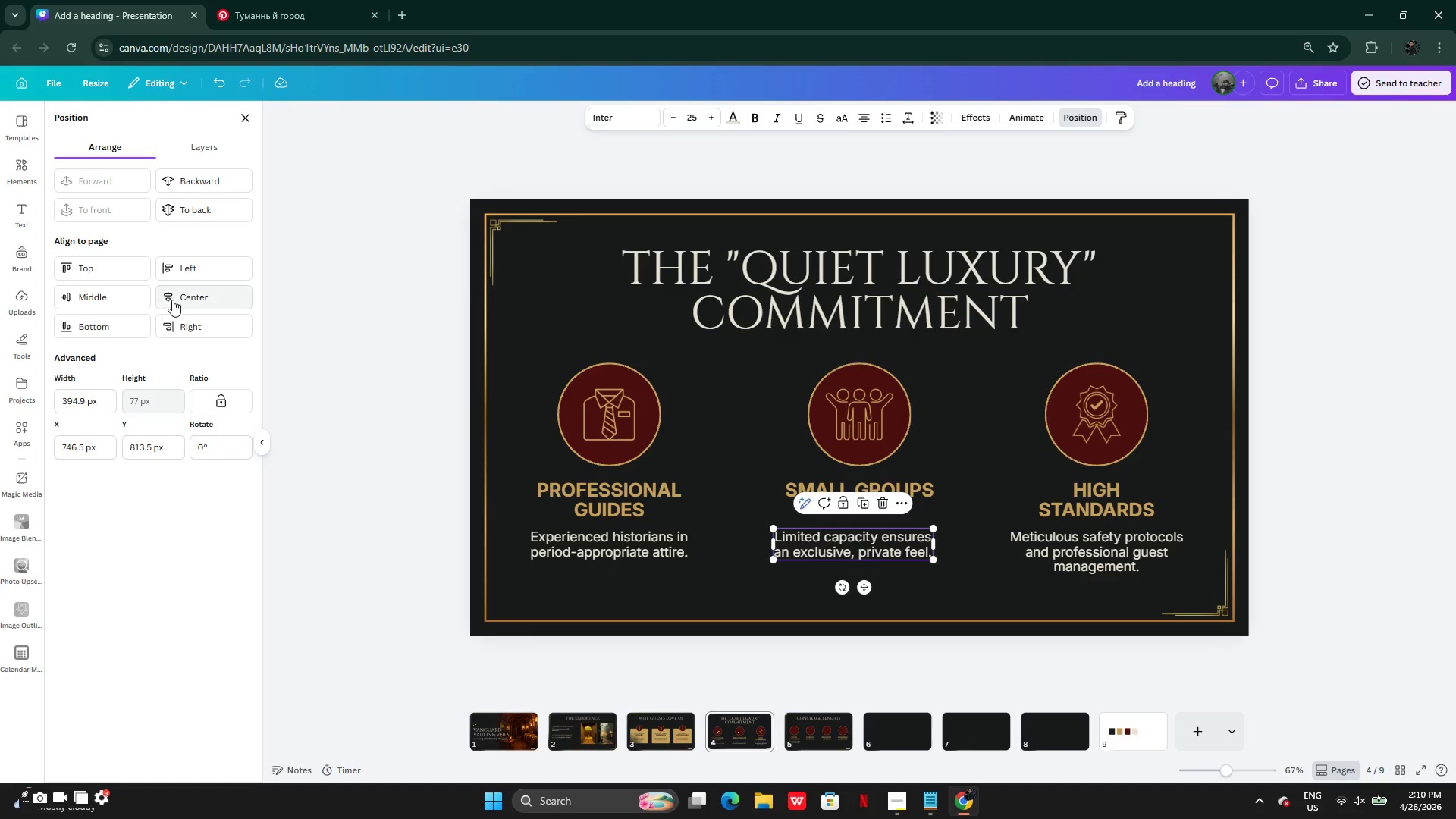 
left_click([186, 293])
 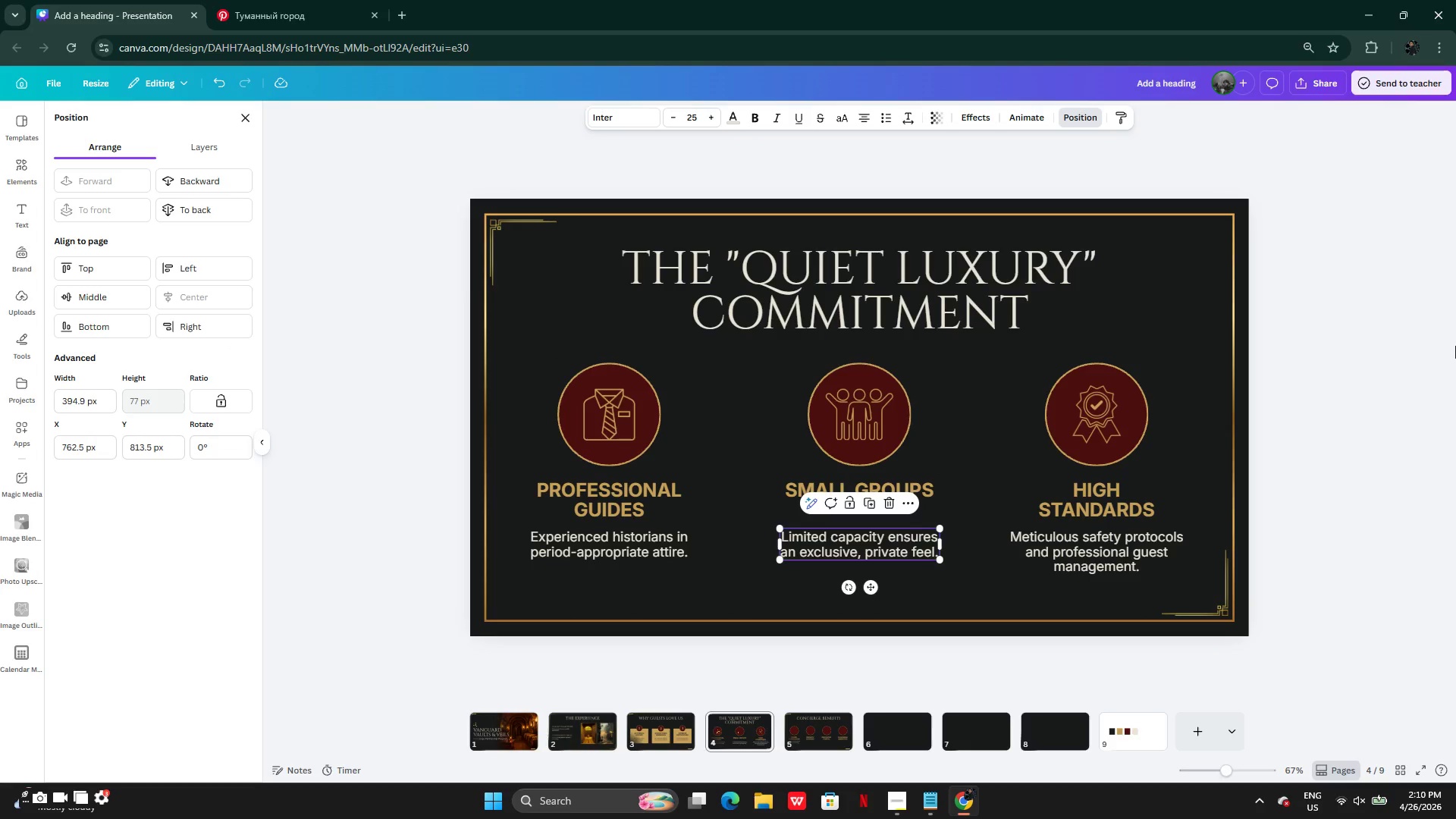 
left_click([1341, 369])
 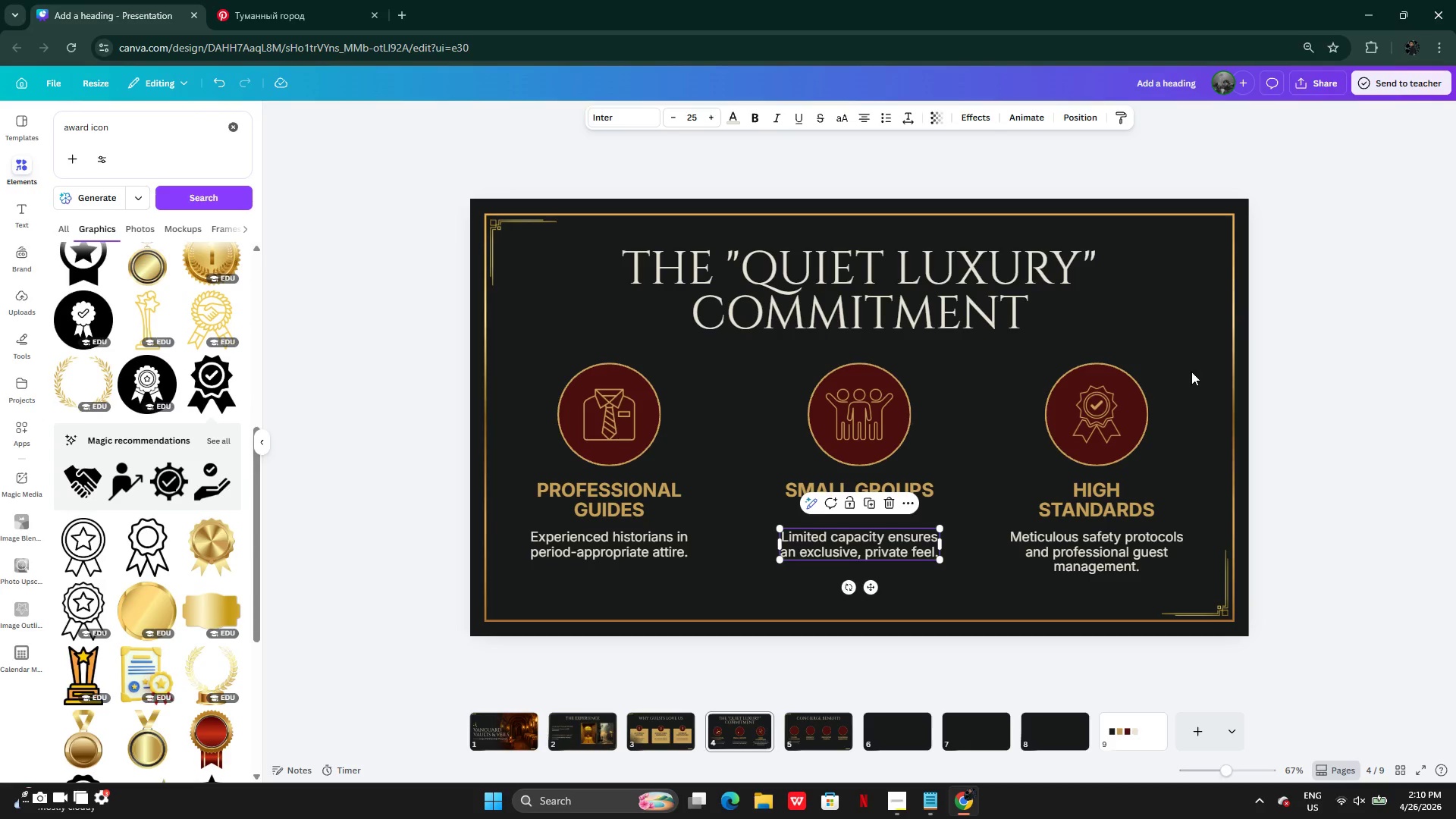 
left_click([1145, 300])
 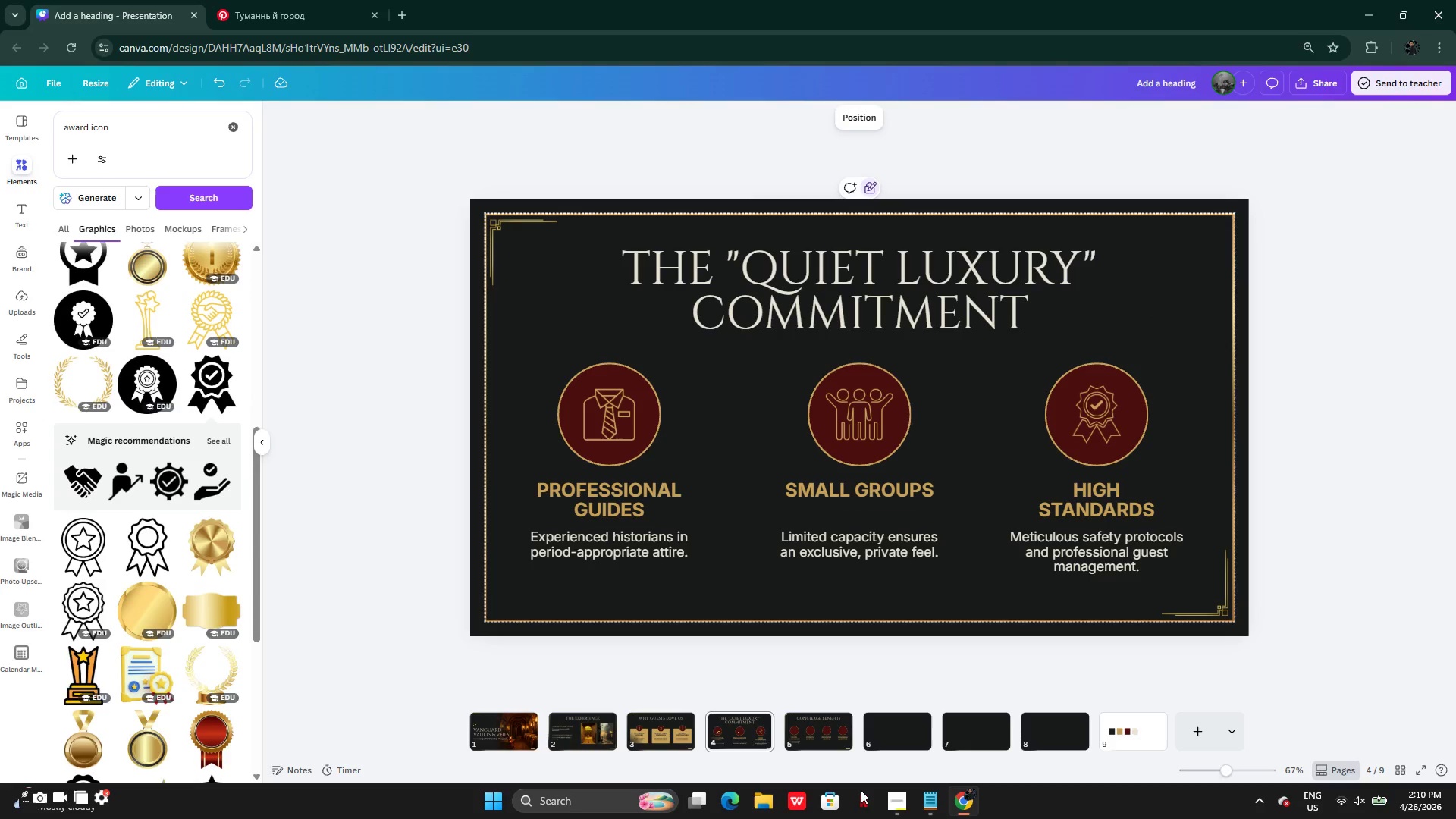 
left_click([811, 731])
 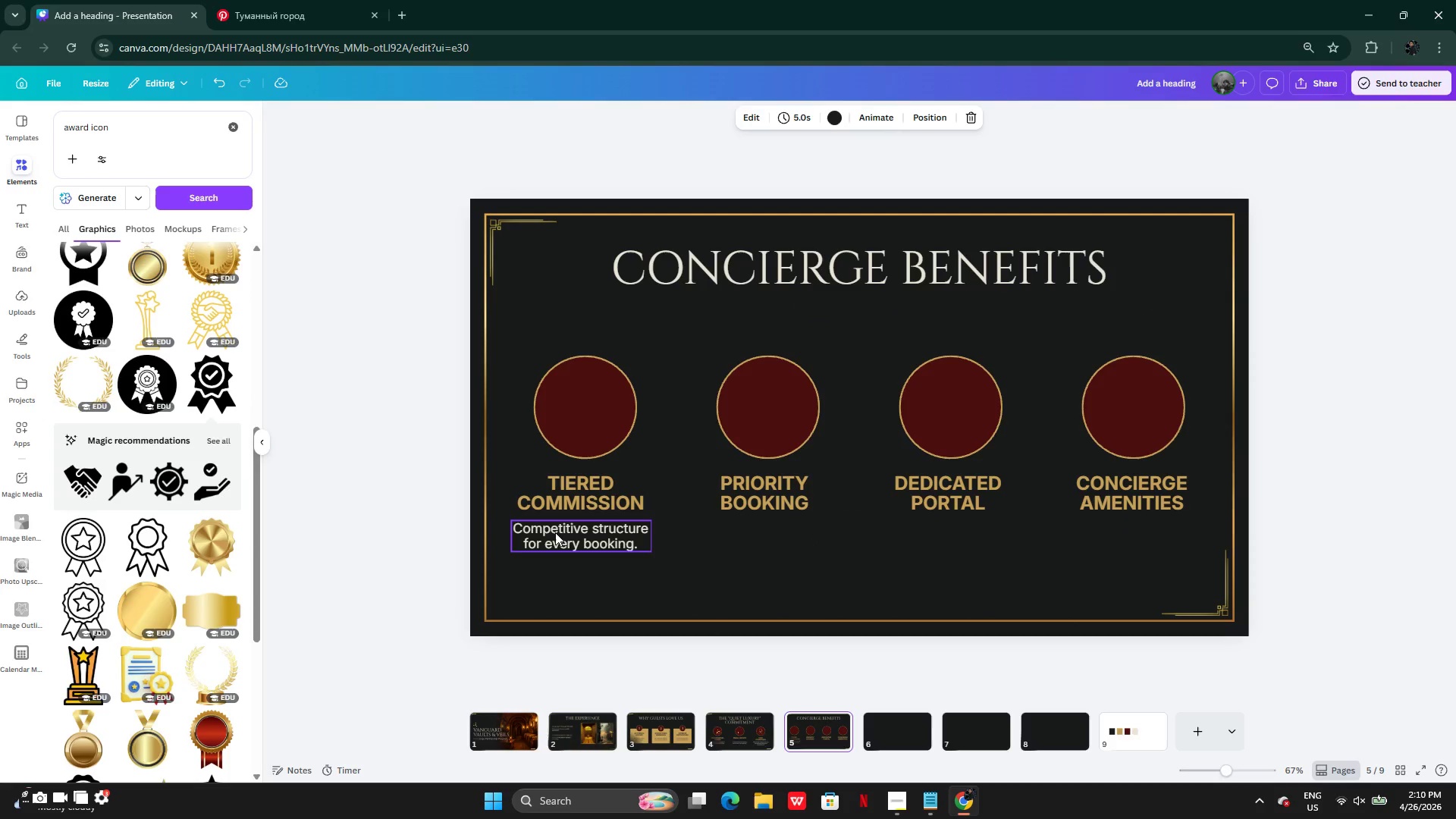 
key(Alt+AltLeft)
 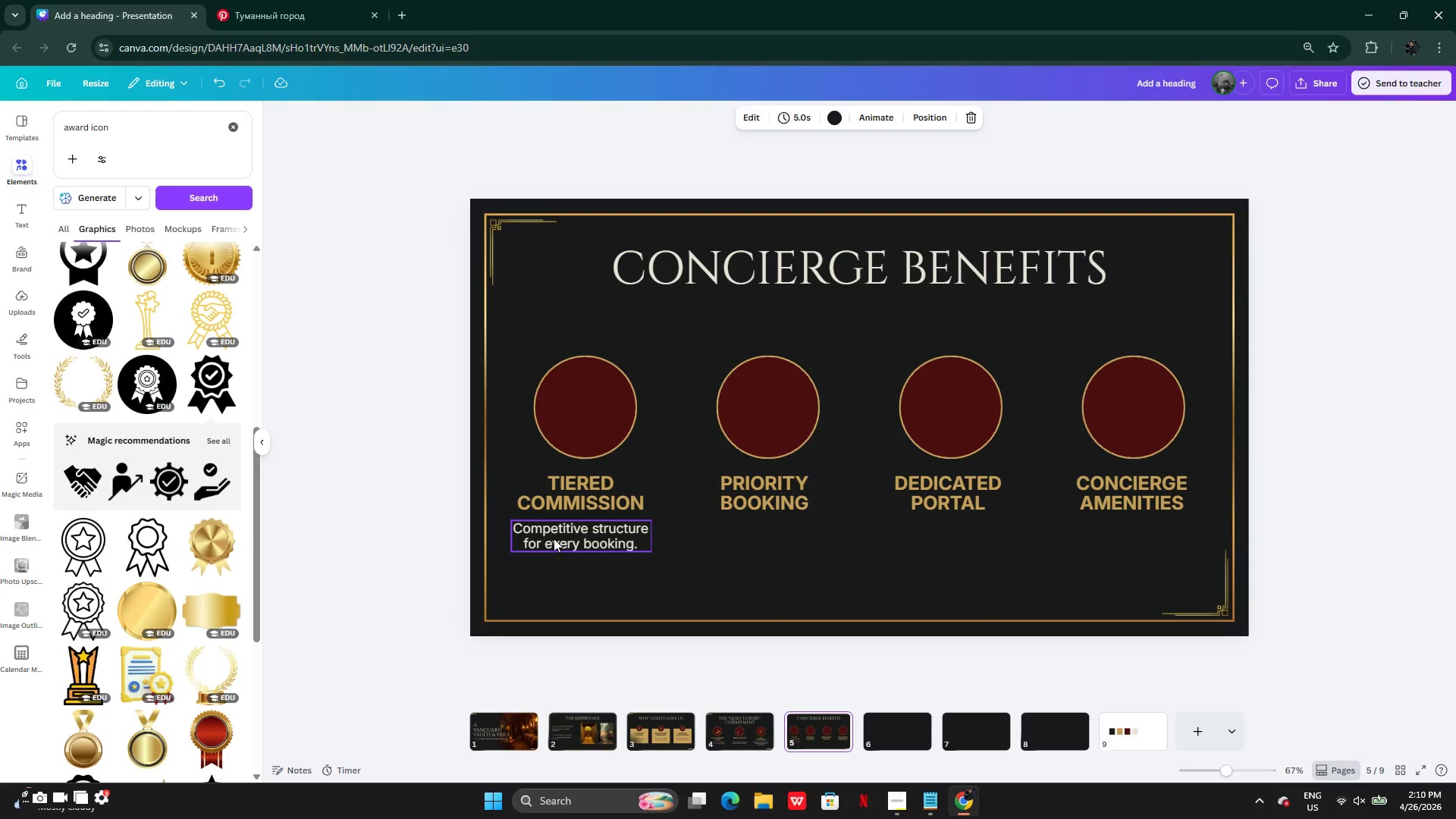 
left_click_drag(start_coordinate=[552, 535], to_coordinate=[752, 547])
 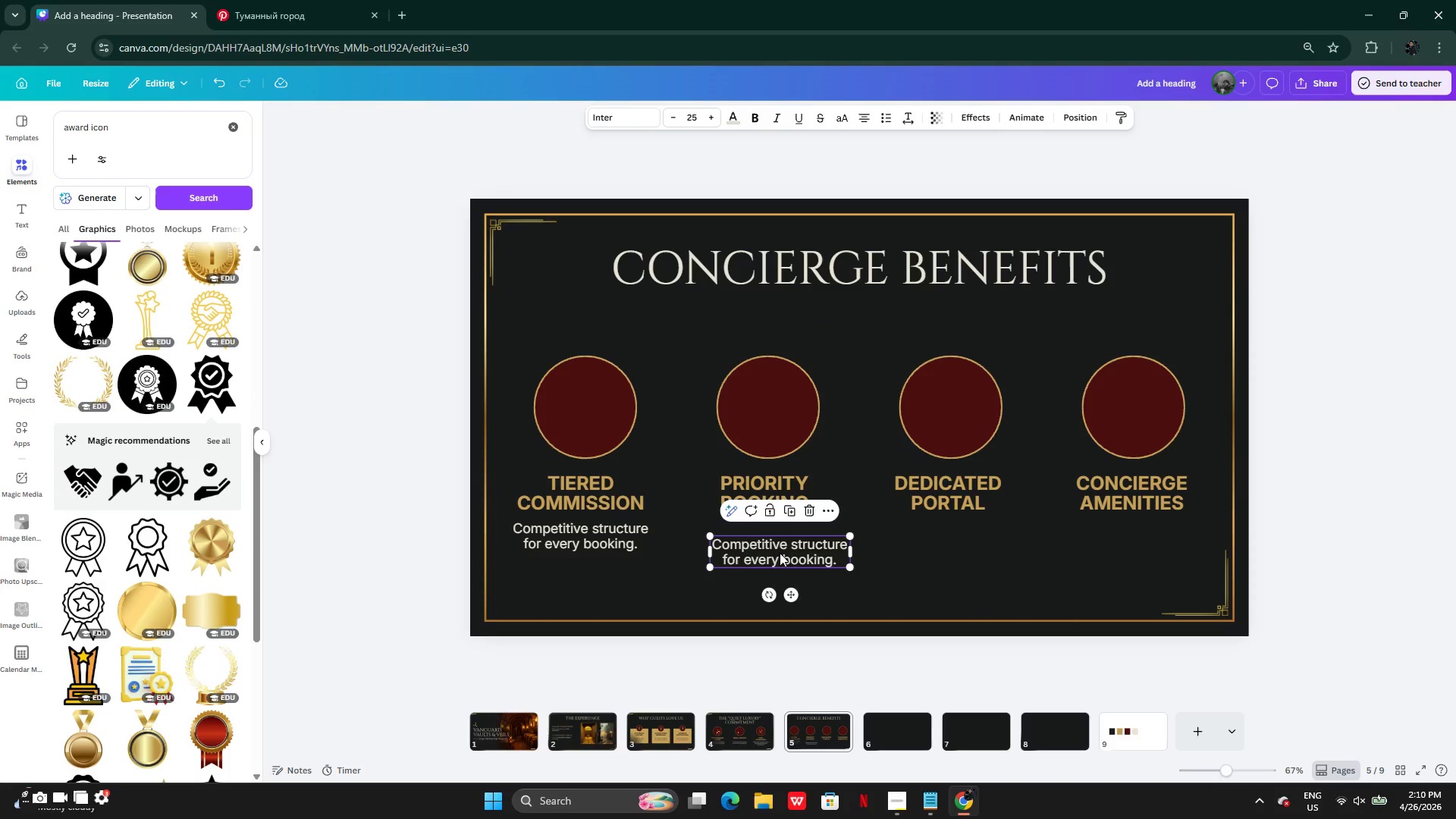 
left_click_drag(start_coordinate=[783, 554], to_coordinate=[767, 538])
 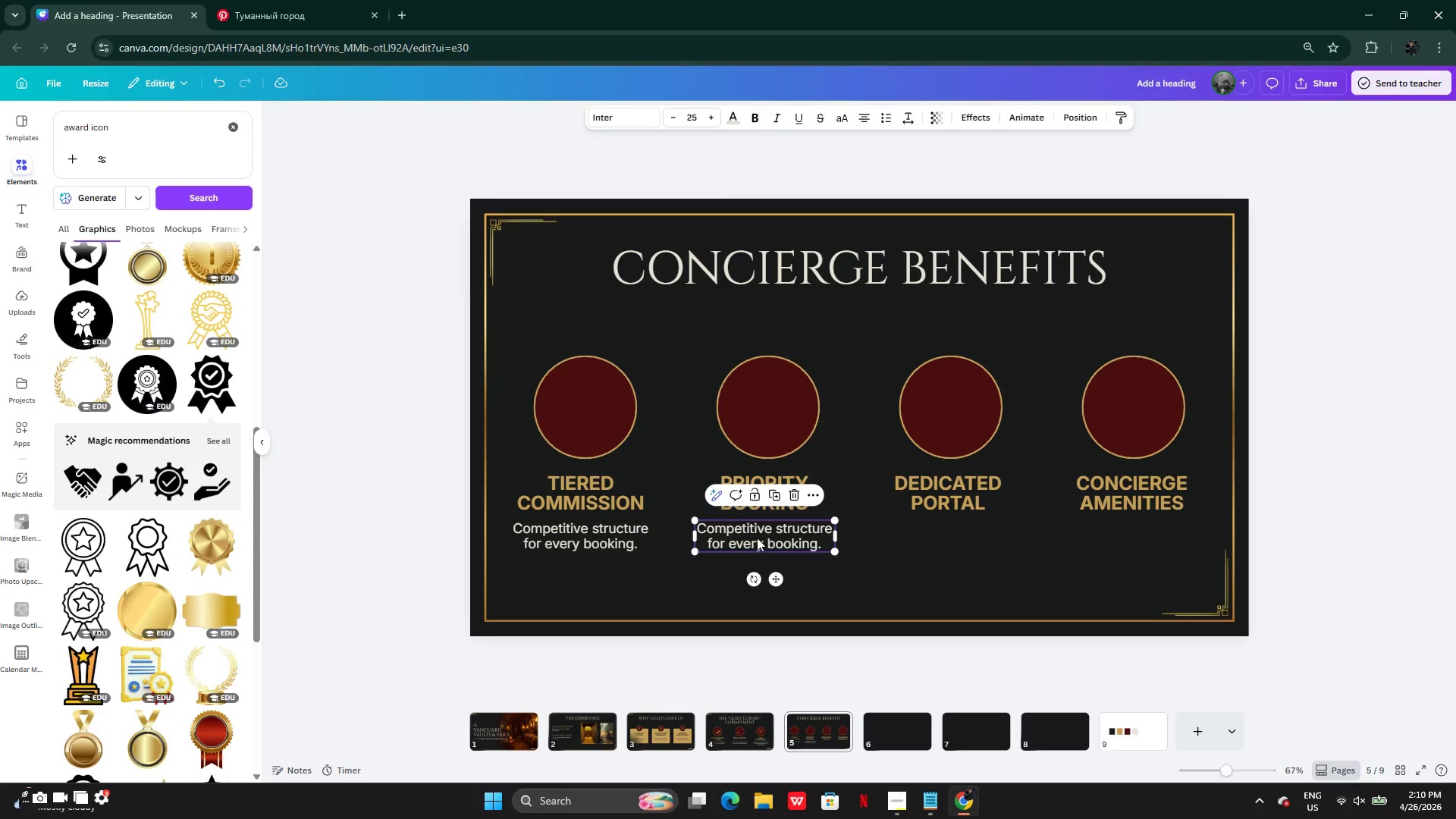 
hold_key(key=AltLeft, duration=0.34)
left_click_drag(start_coordinate=[755, 538], to_coordinate=[824, 540])
 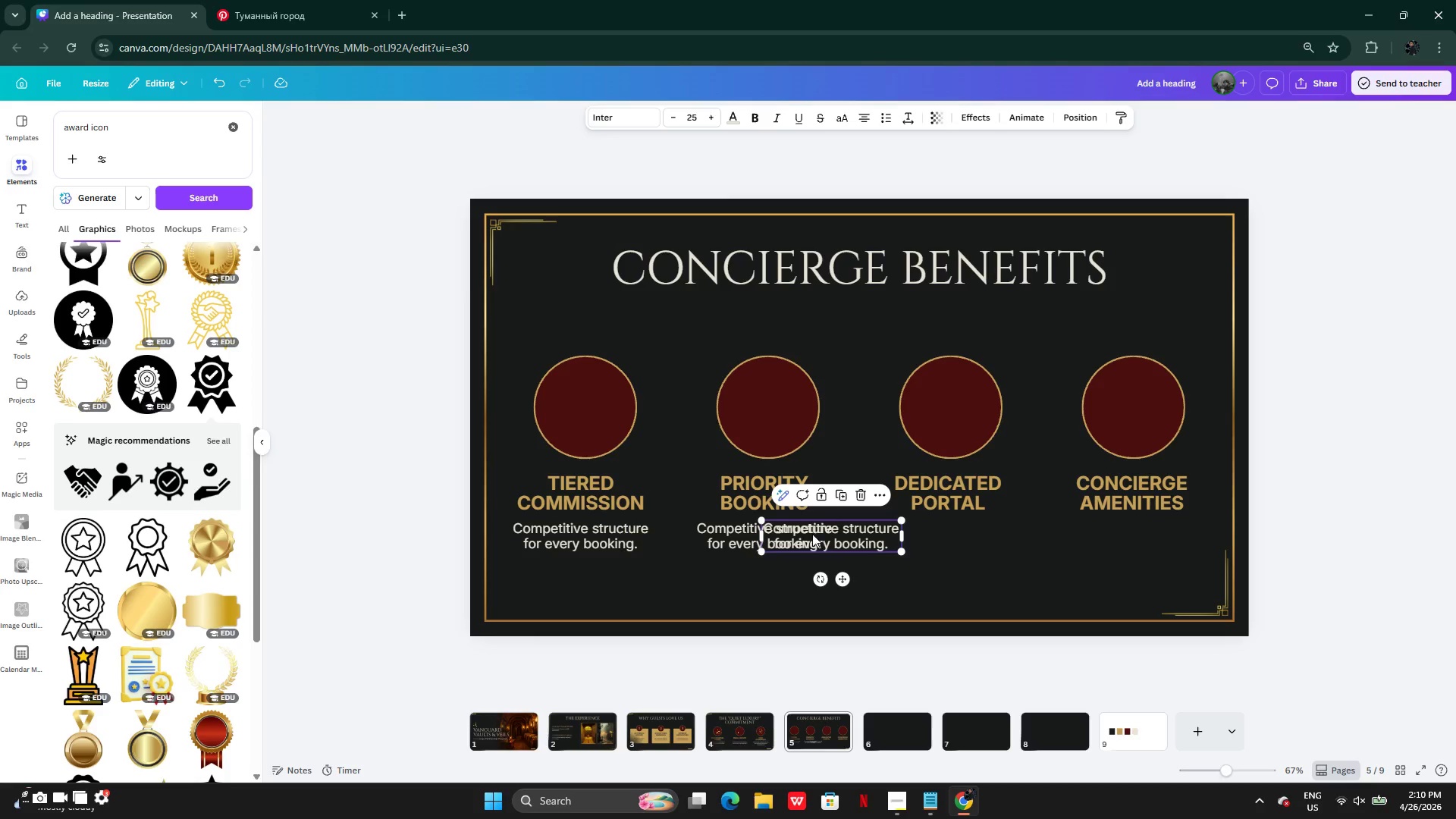 
left_click_drag(start_coordinate=[814, 533], to_coordinate=[929, 534])
 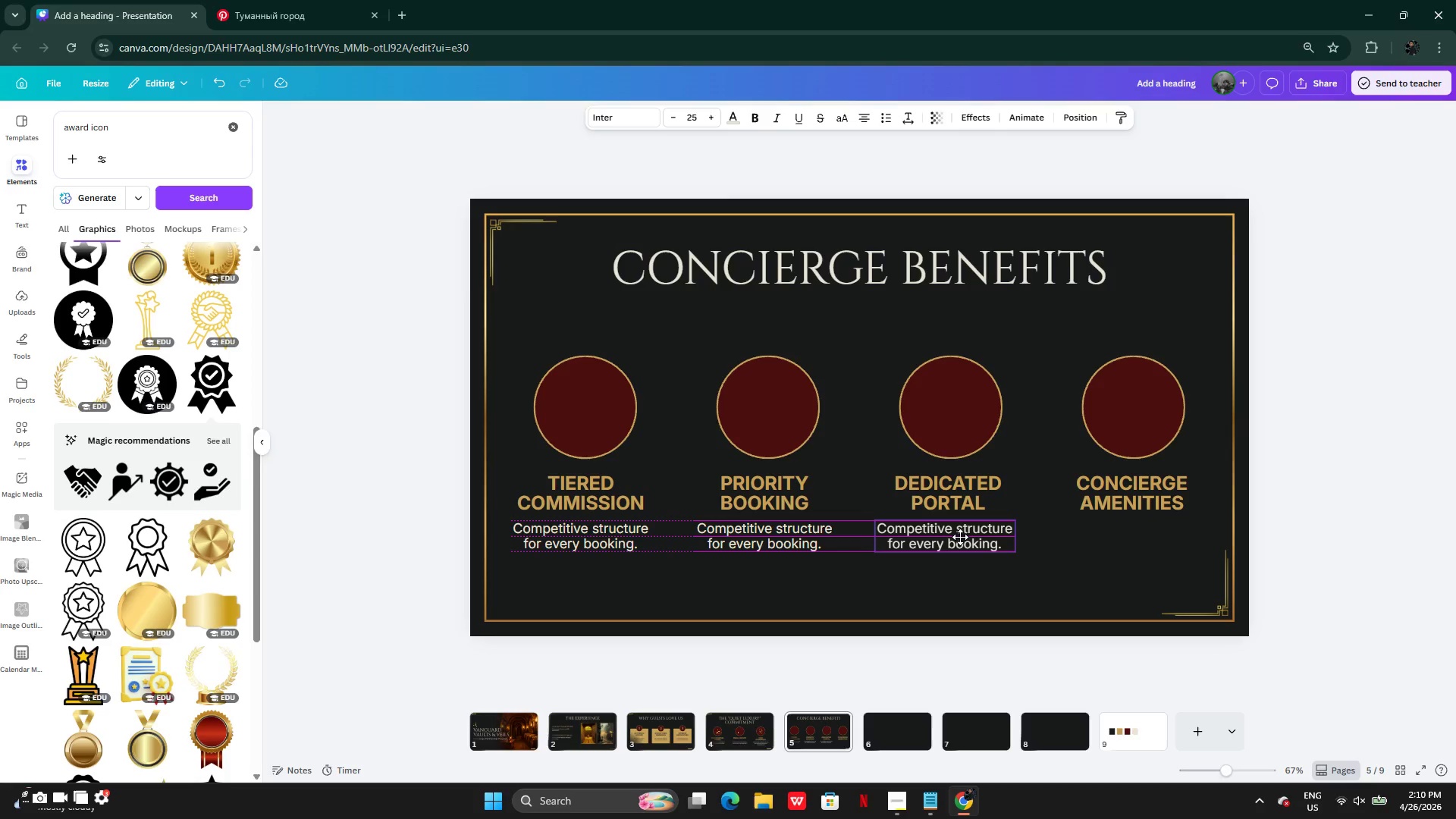 
hold_key(key=AltLeft, duration=0.36)
left_click_drag(start_coordinate=[946, 537], to_coordinate=[987, 540])
 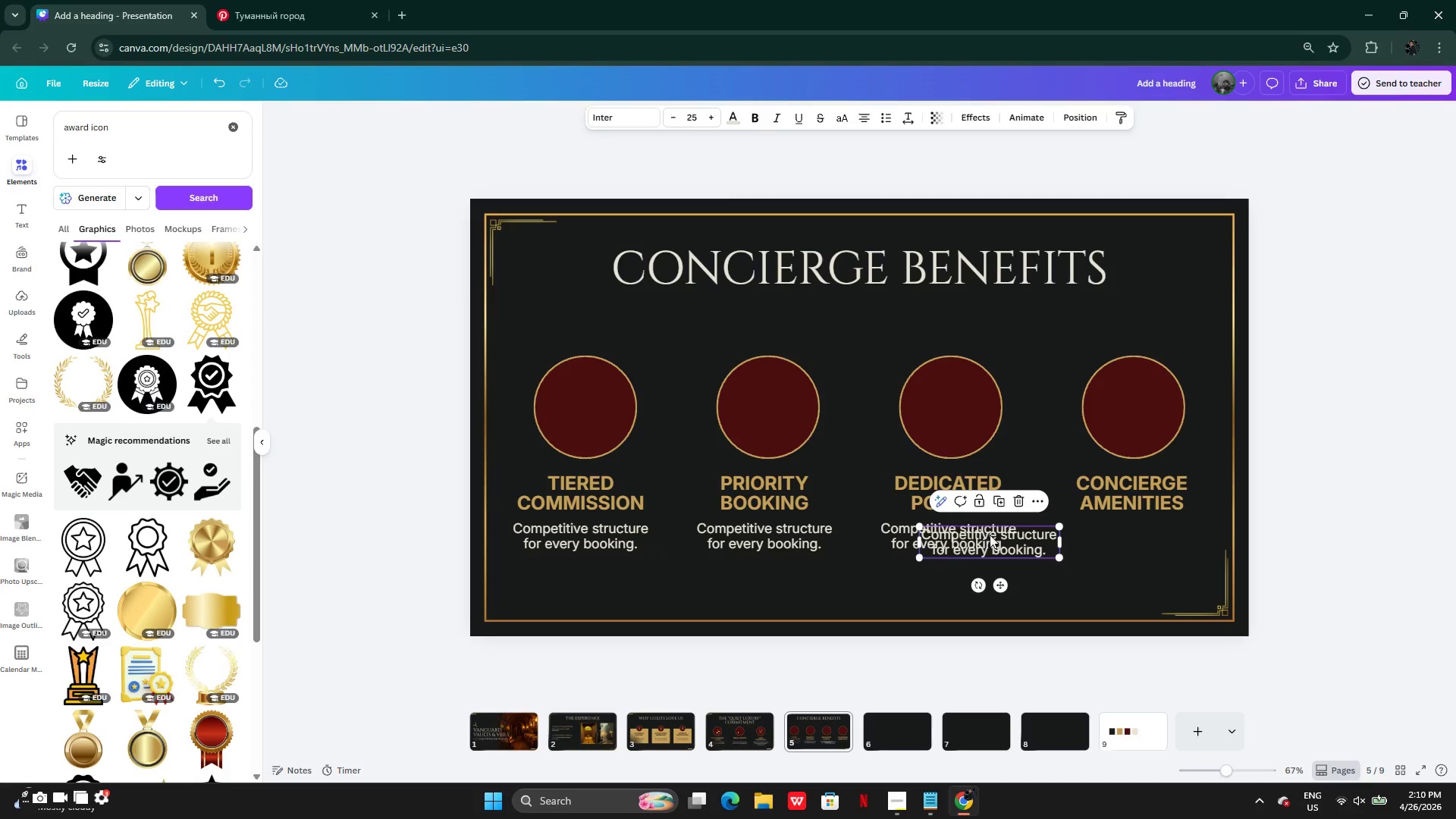 
left_click_drag(start_coordinate=[991, 535], to_coordinate=[1137, 530])
 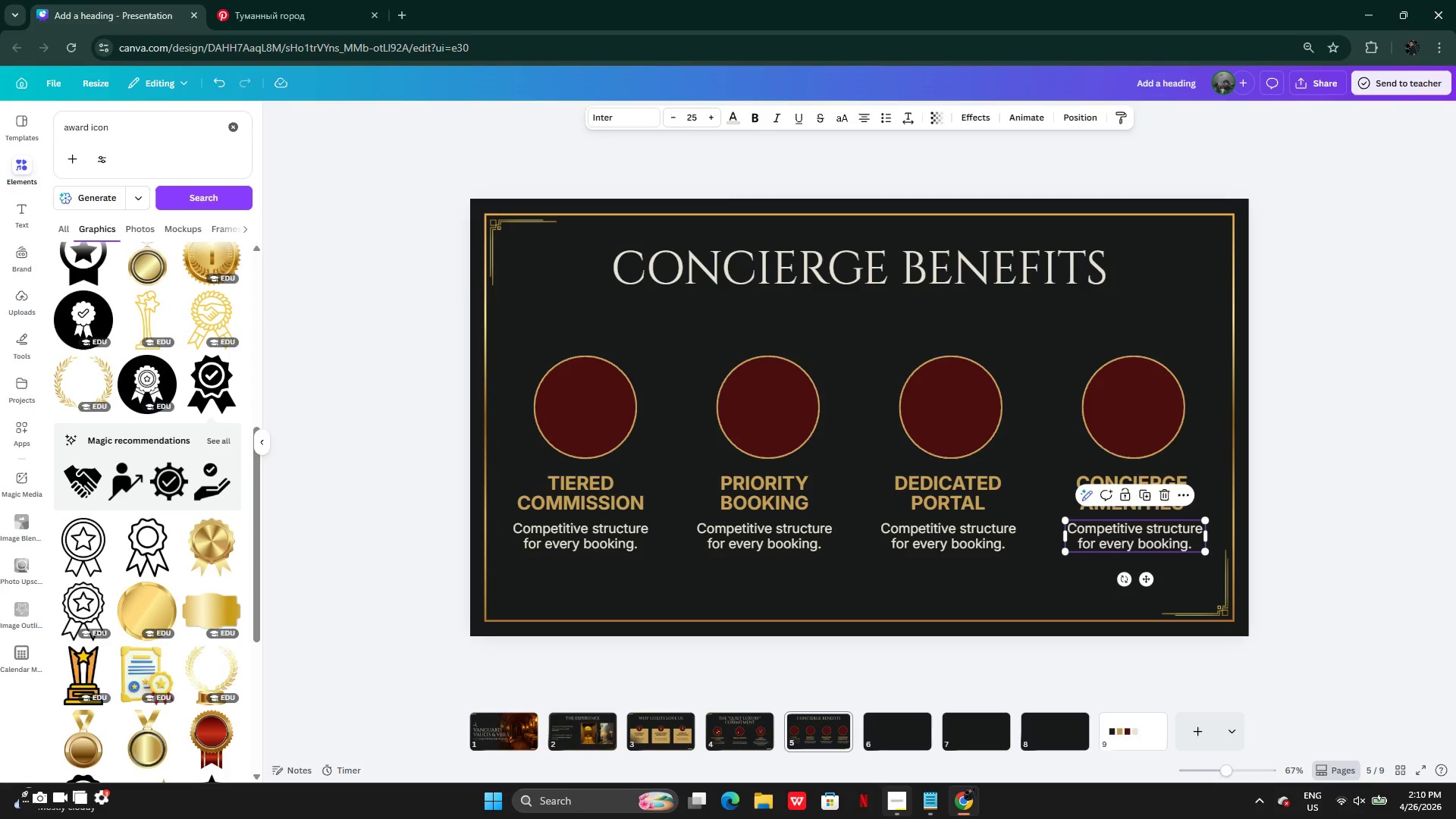 
wait(7.05)
 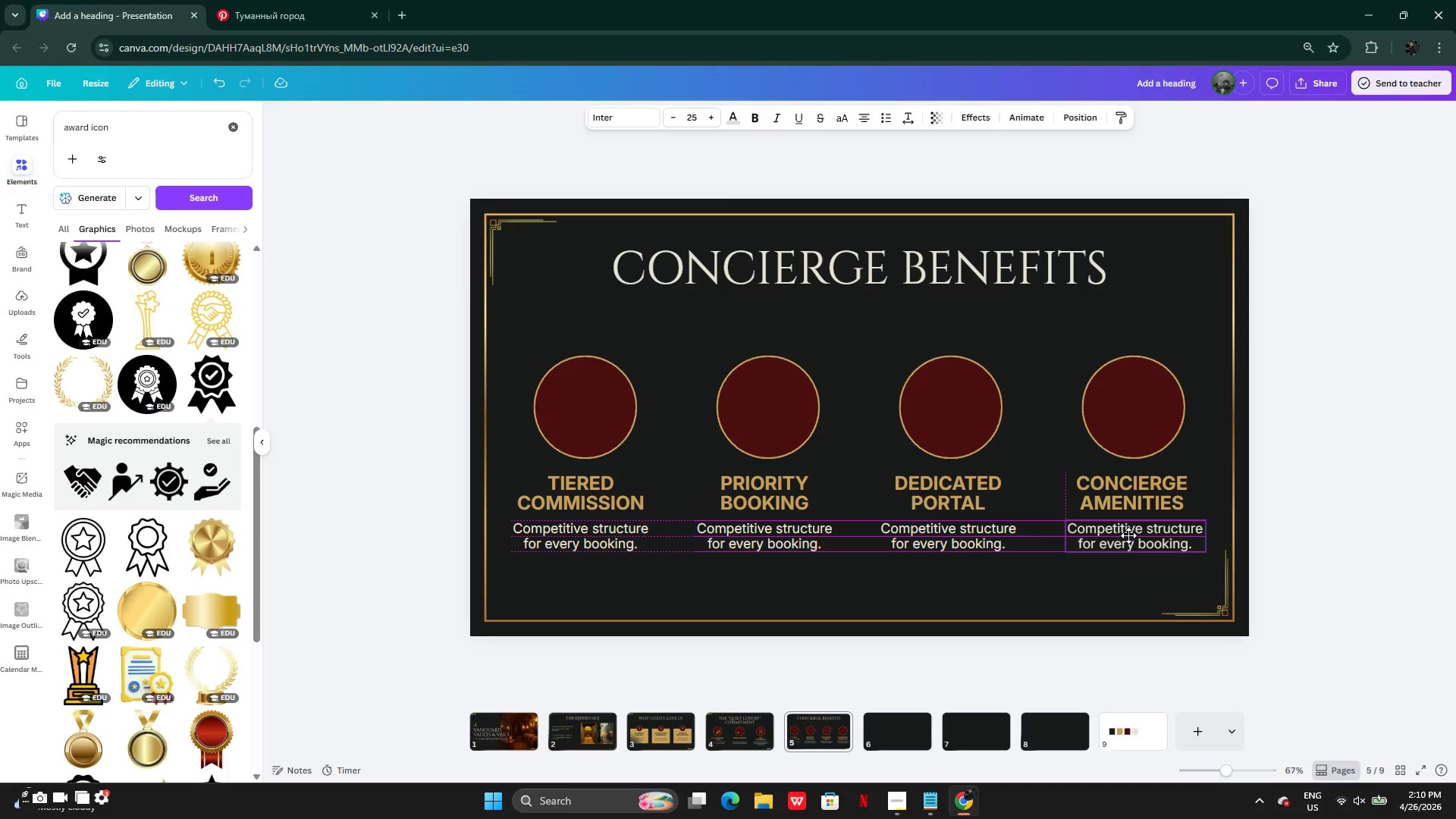 
left_click([1043, 456])
 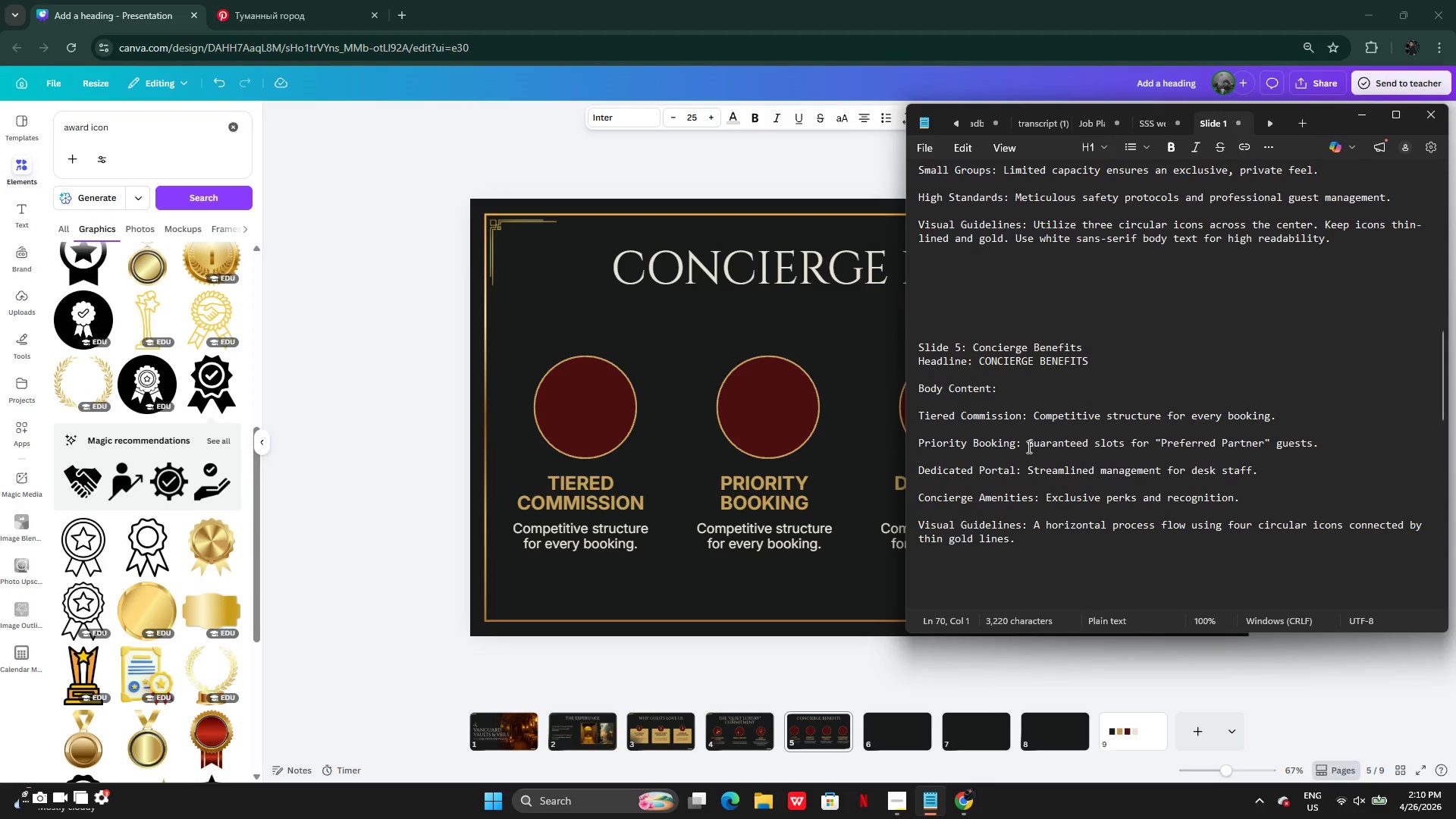 
left_click_drag(start_coordinate=[1028, 447], to_coordinate=[1316, 448])
 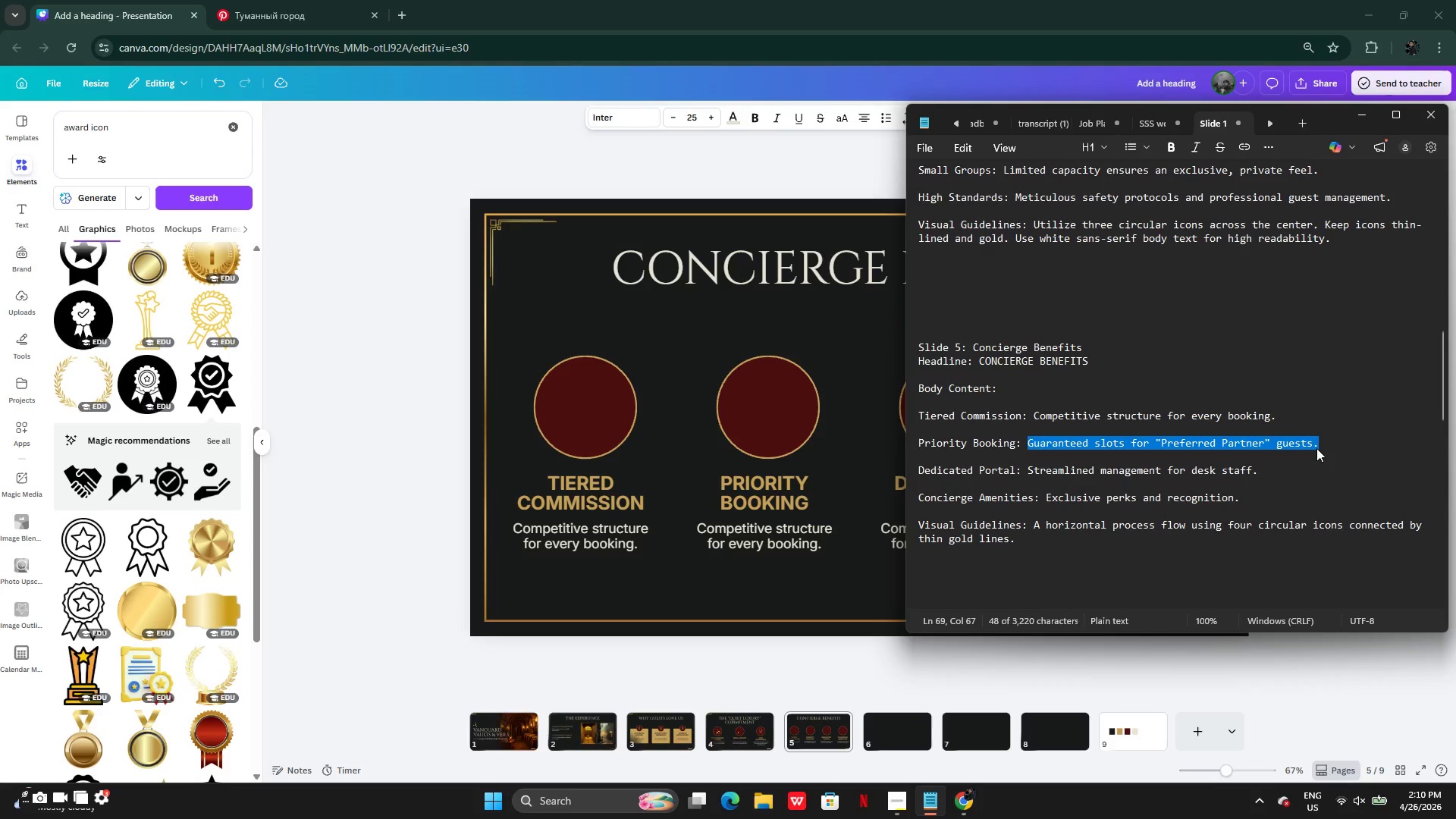 
key(Control+C)
 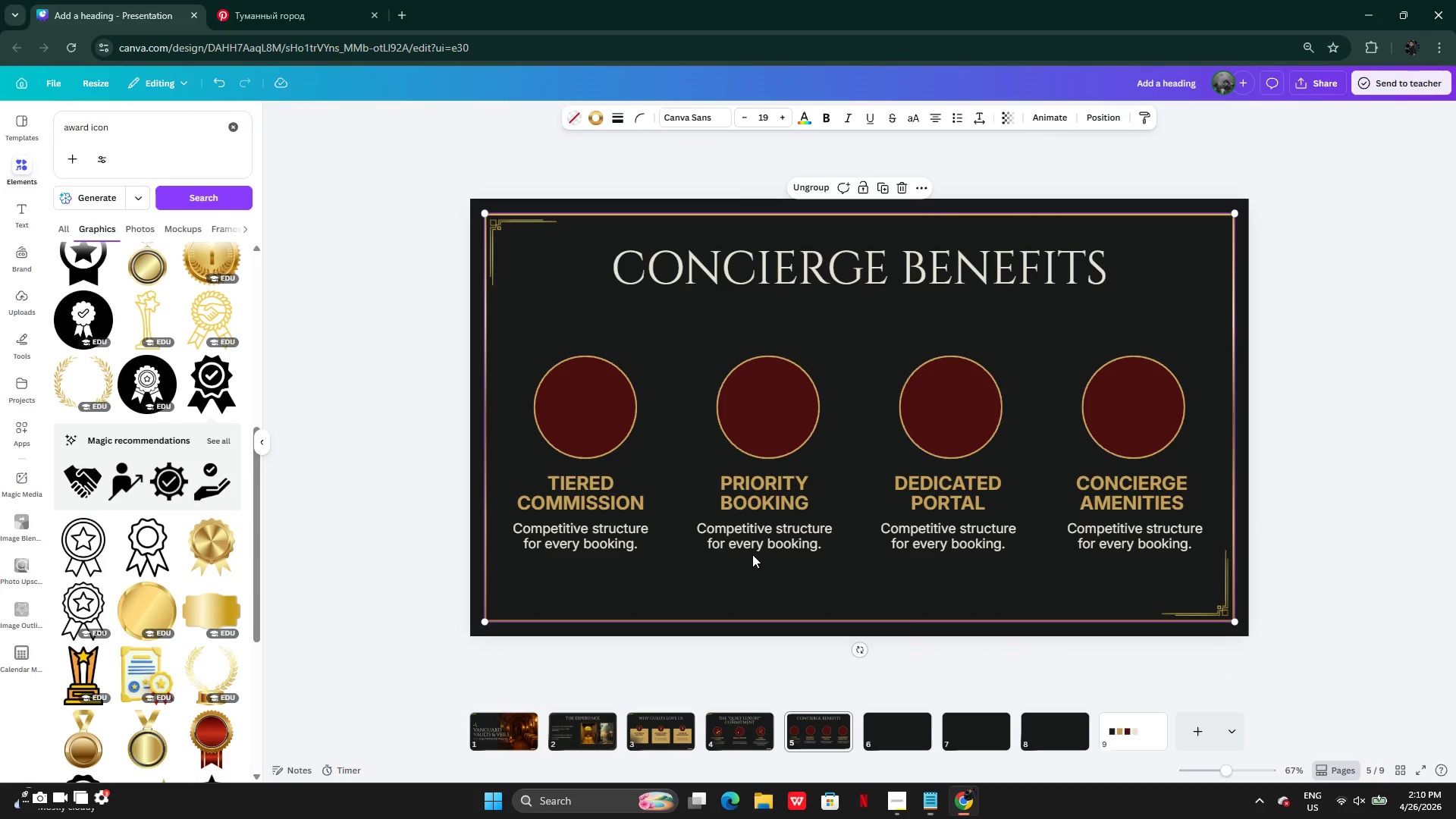 
double_click([770, 533])
 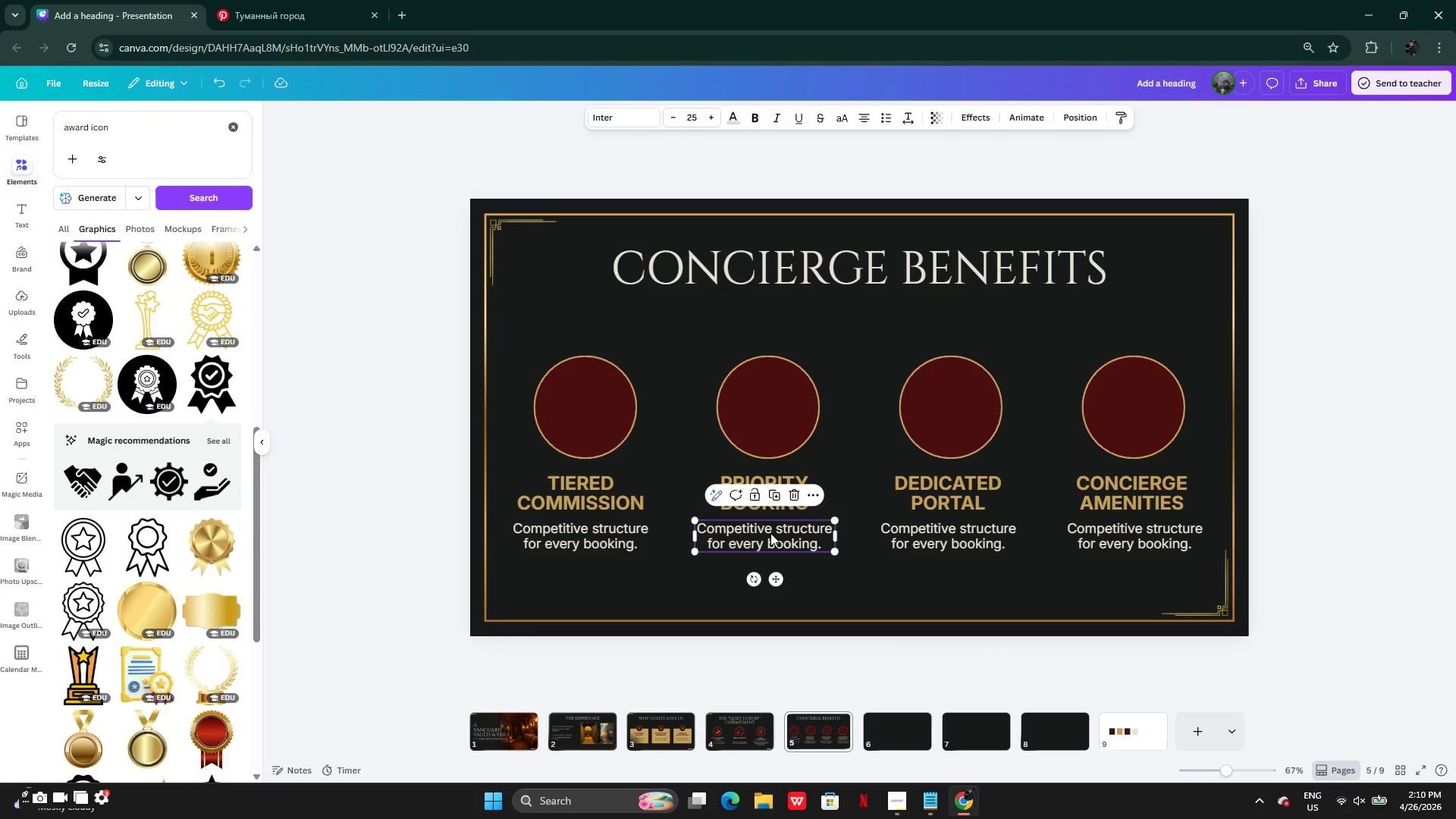 
triple_click([770, 533])
 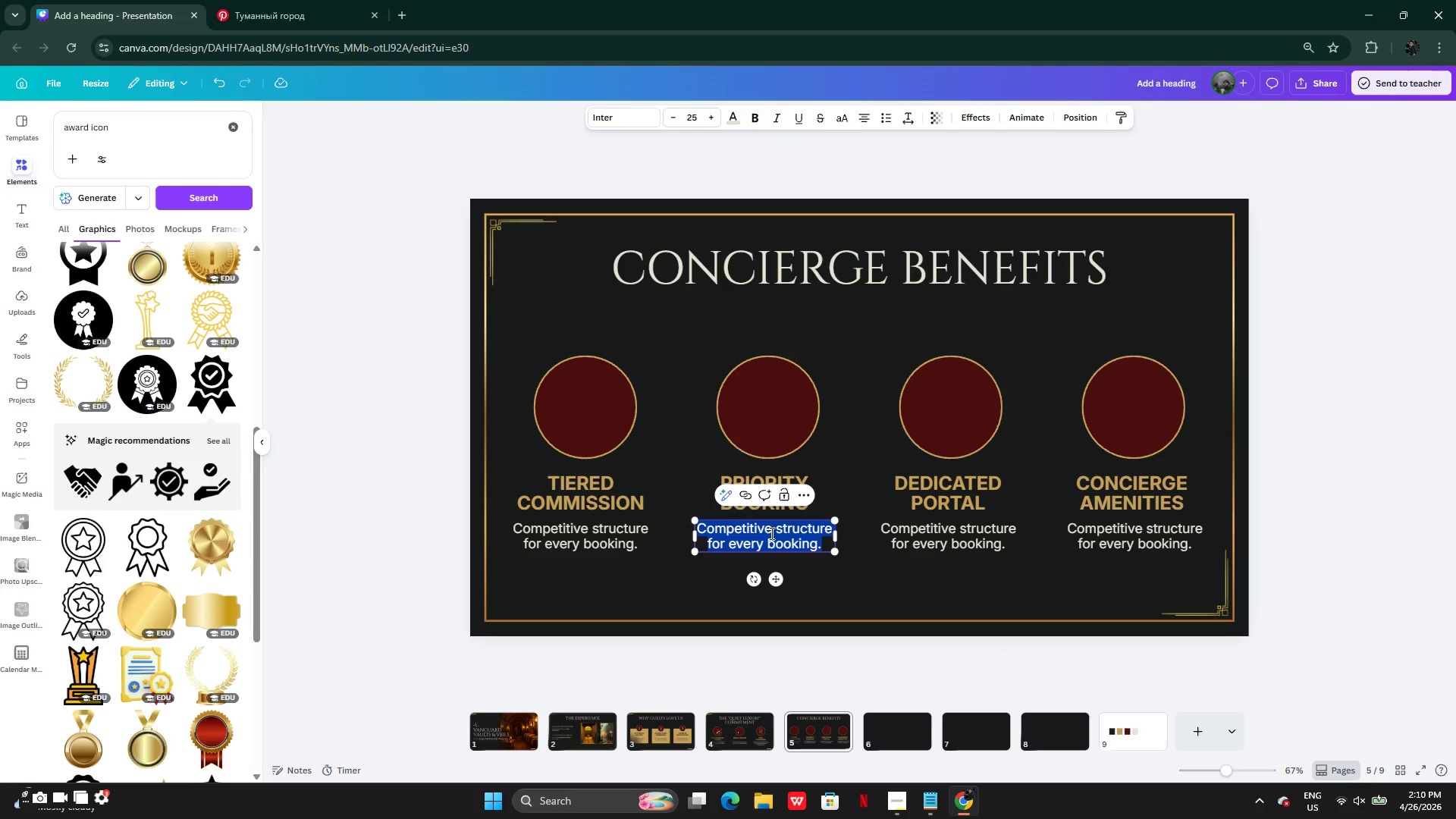 
key(Control+V)
 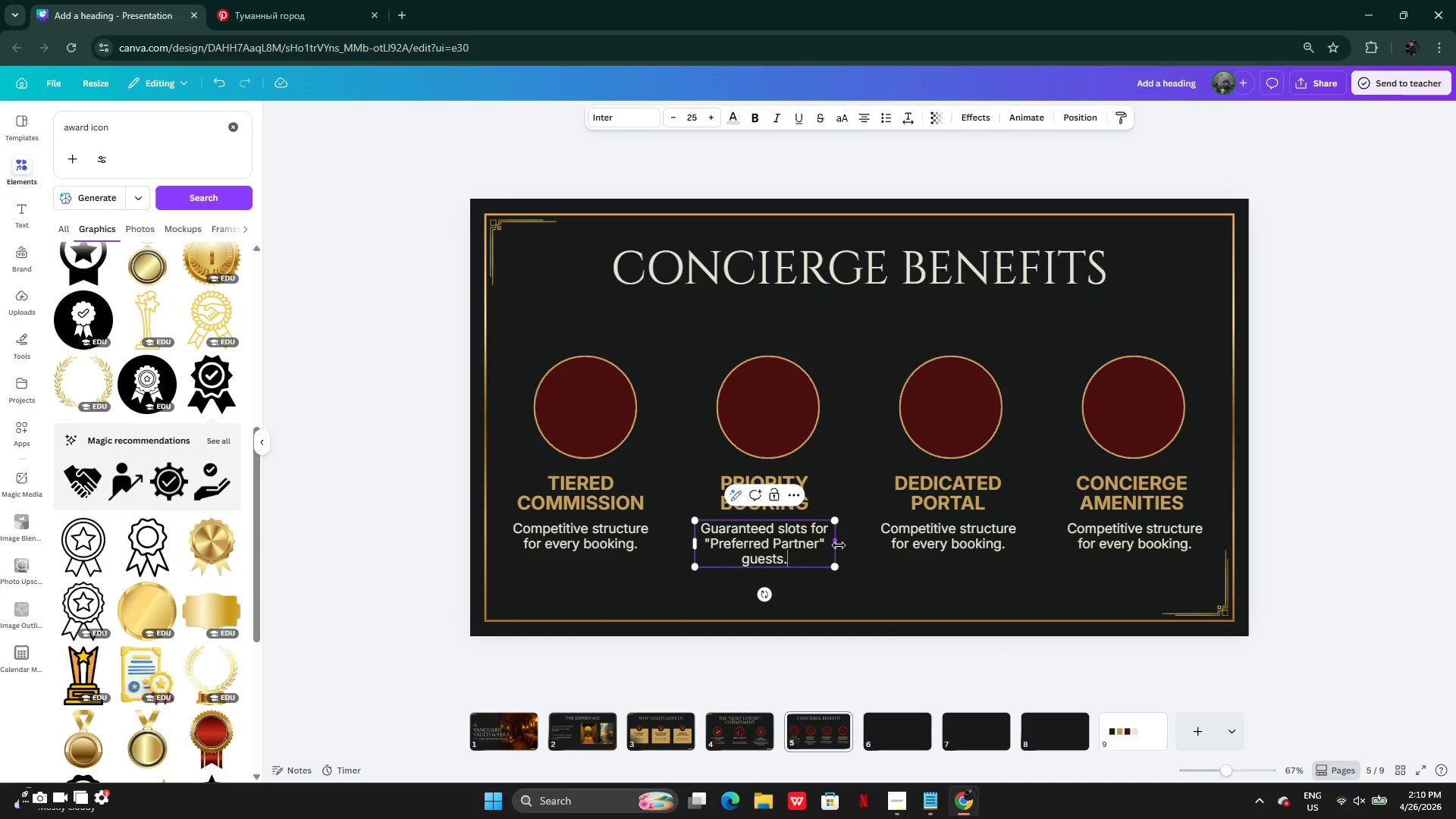 
left_click_drag(start_coordinate=[839, 545], to_coordinate=[833, 544])
 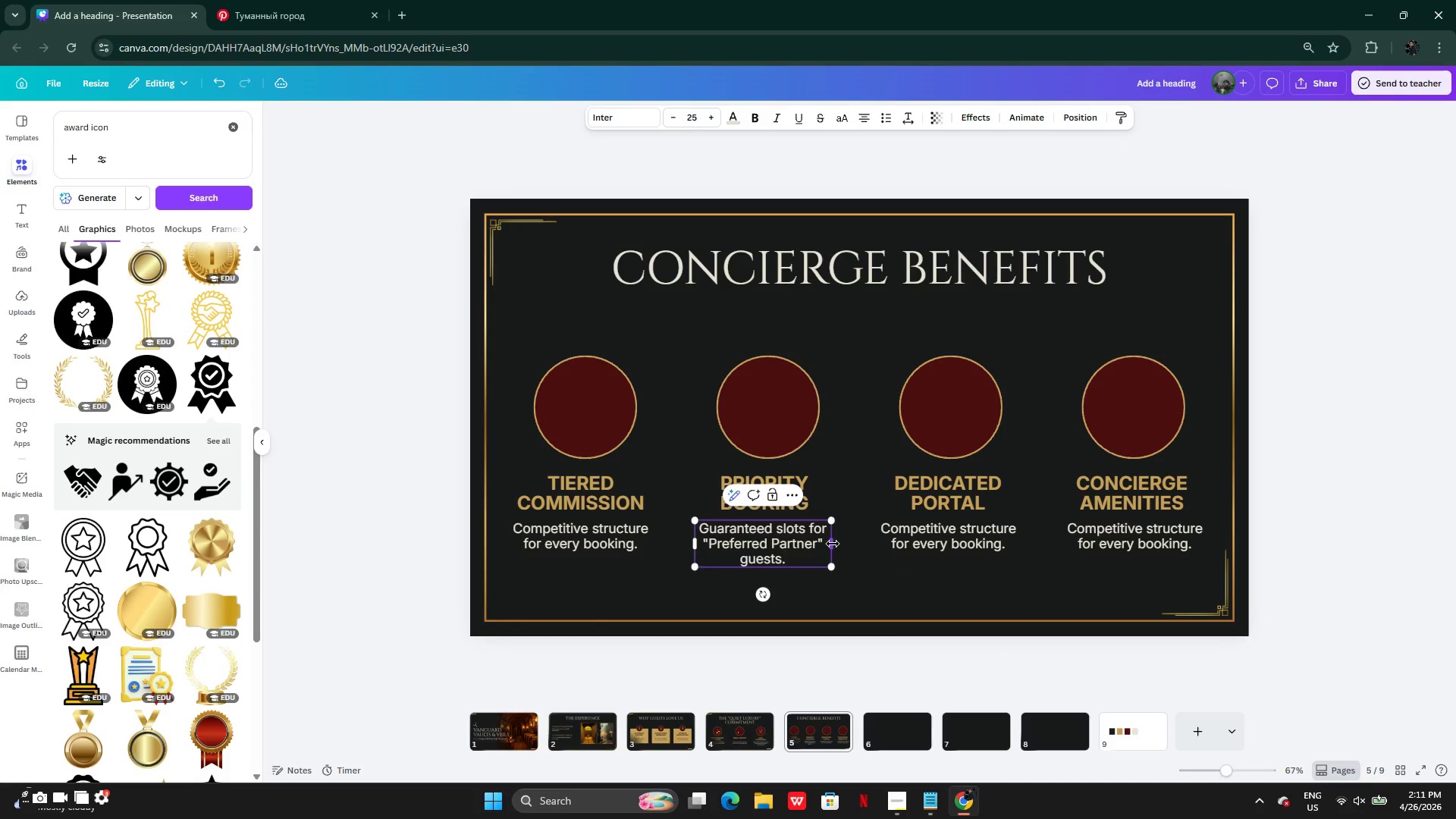 
key(Control+Z)
 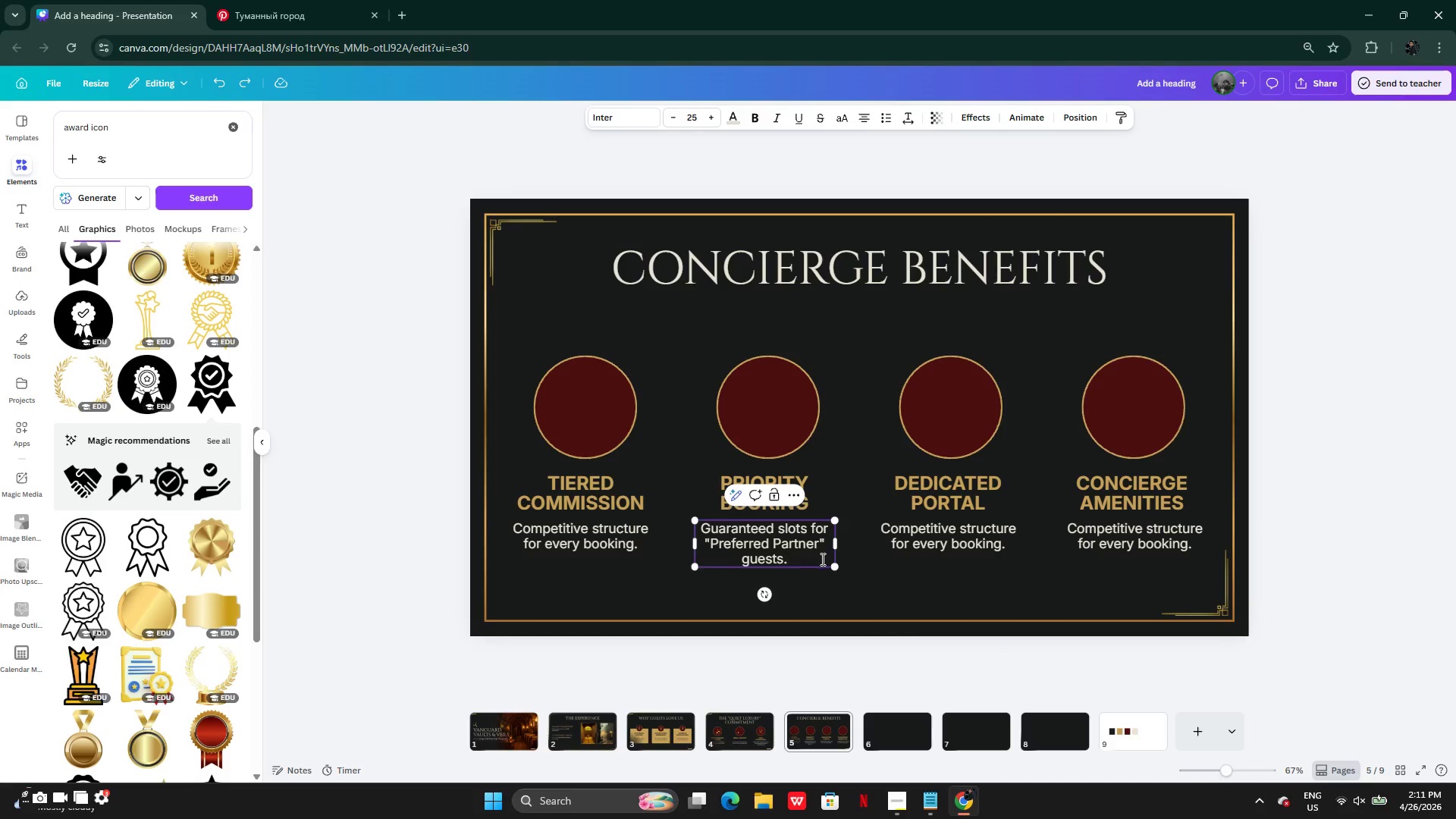 
key(Control+Z)
 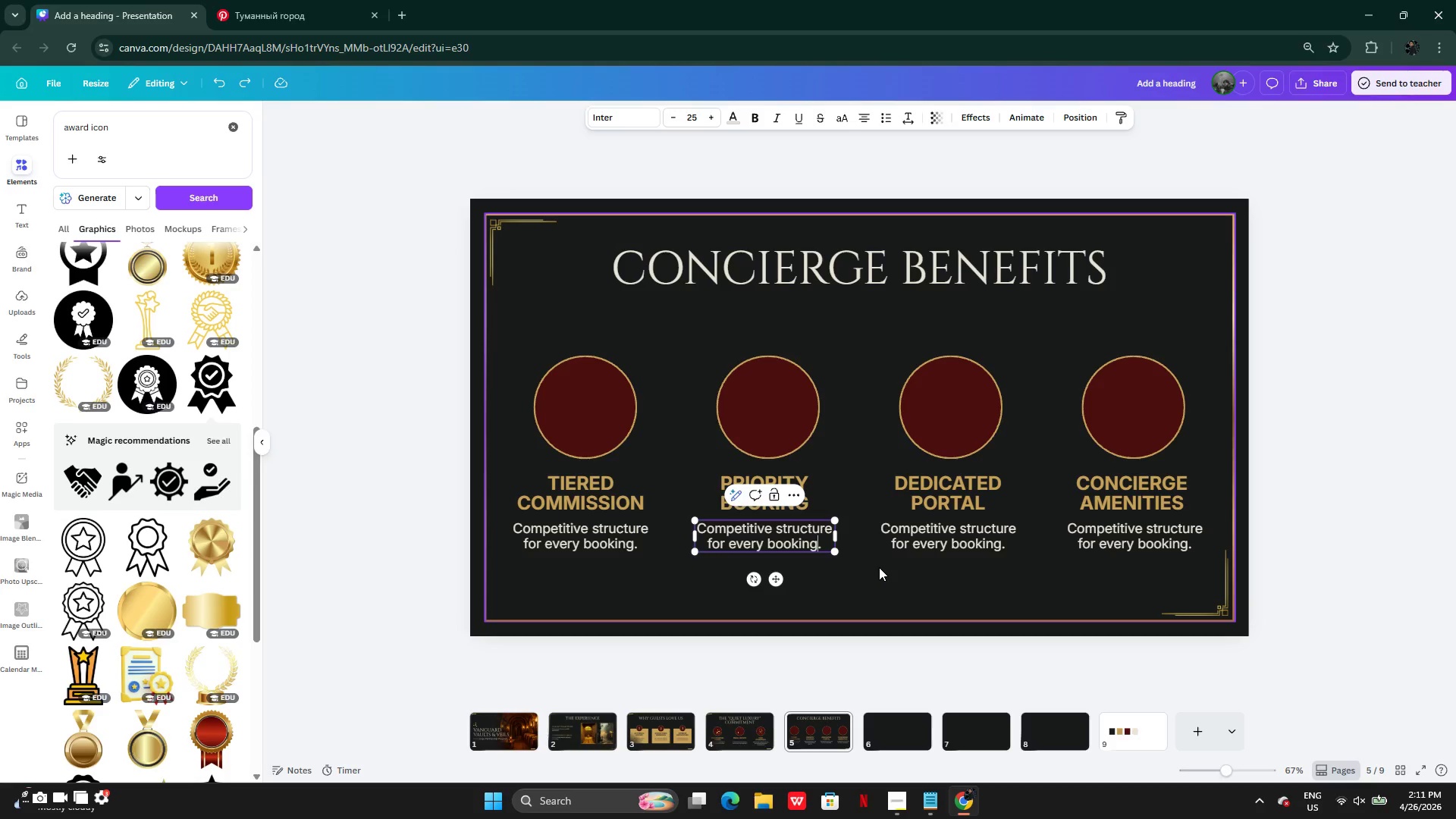 
left_click([879, 567])
 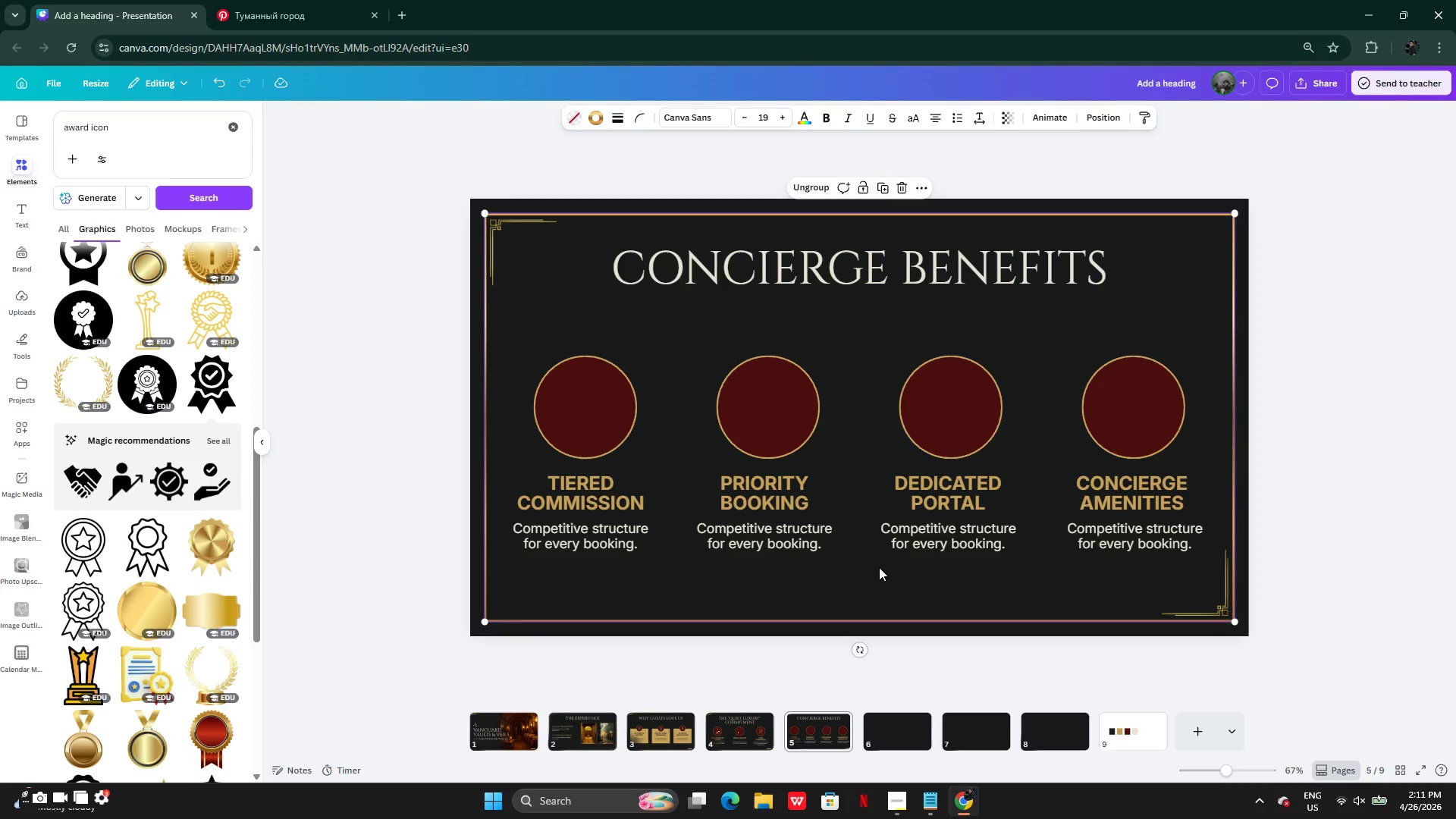 
key(Control+Y)
 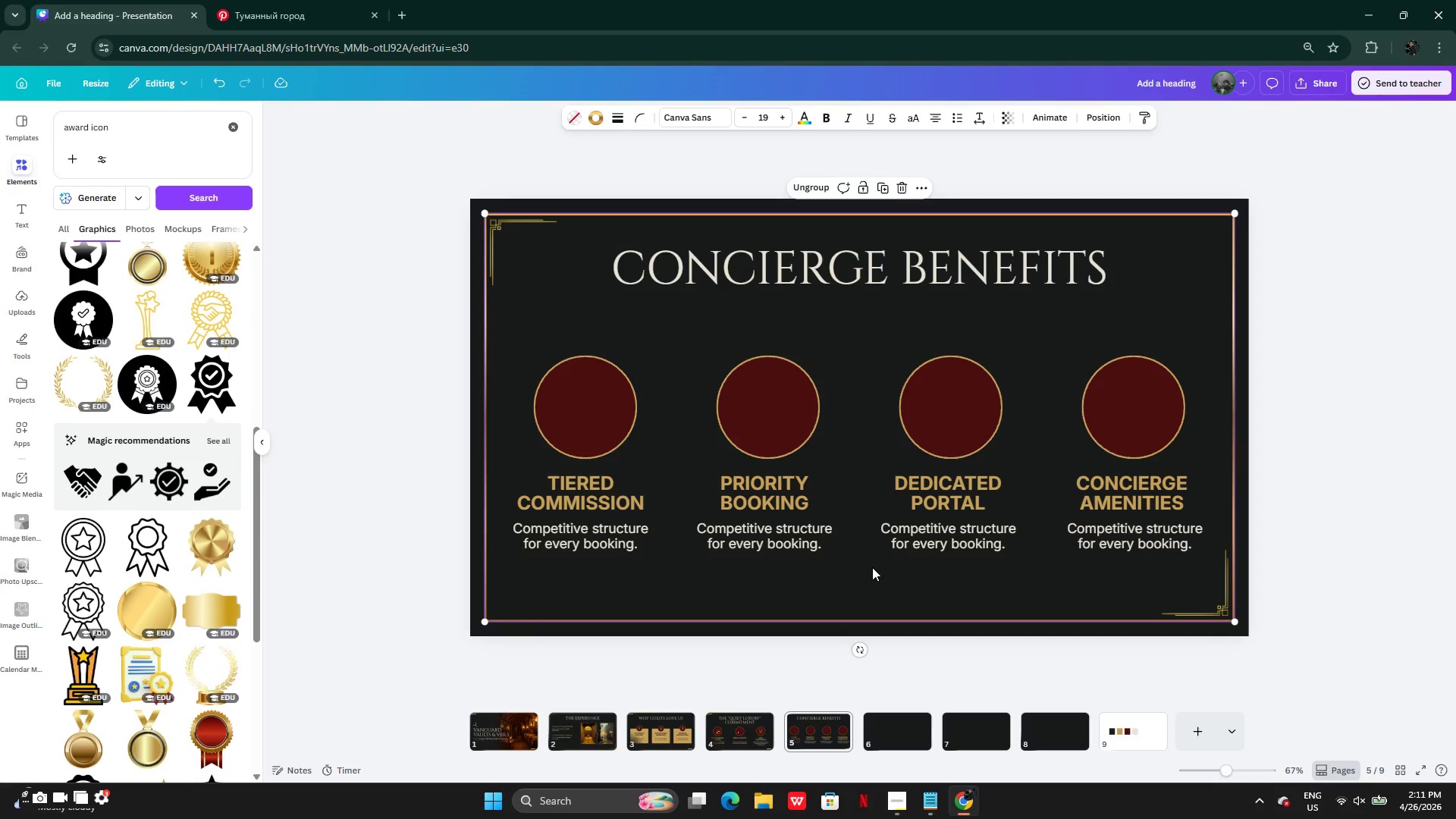 
key(Control+Y)
 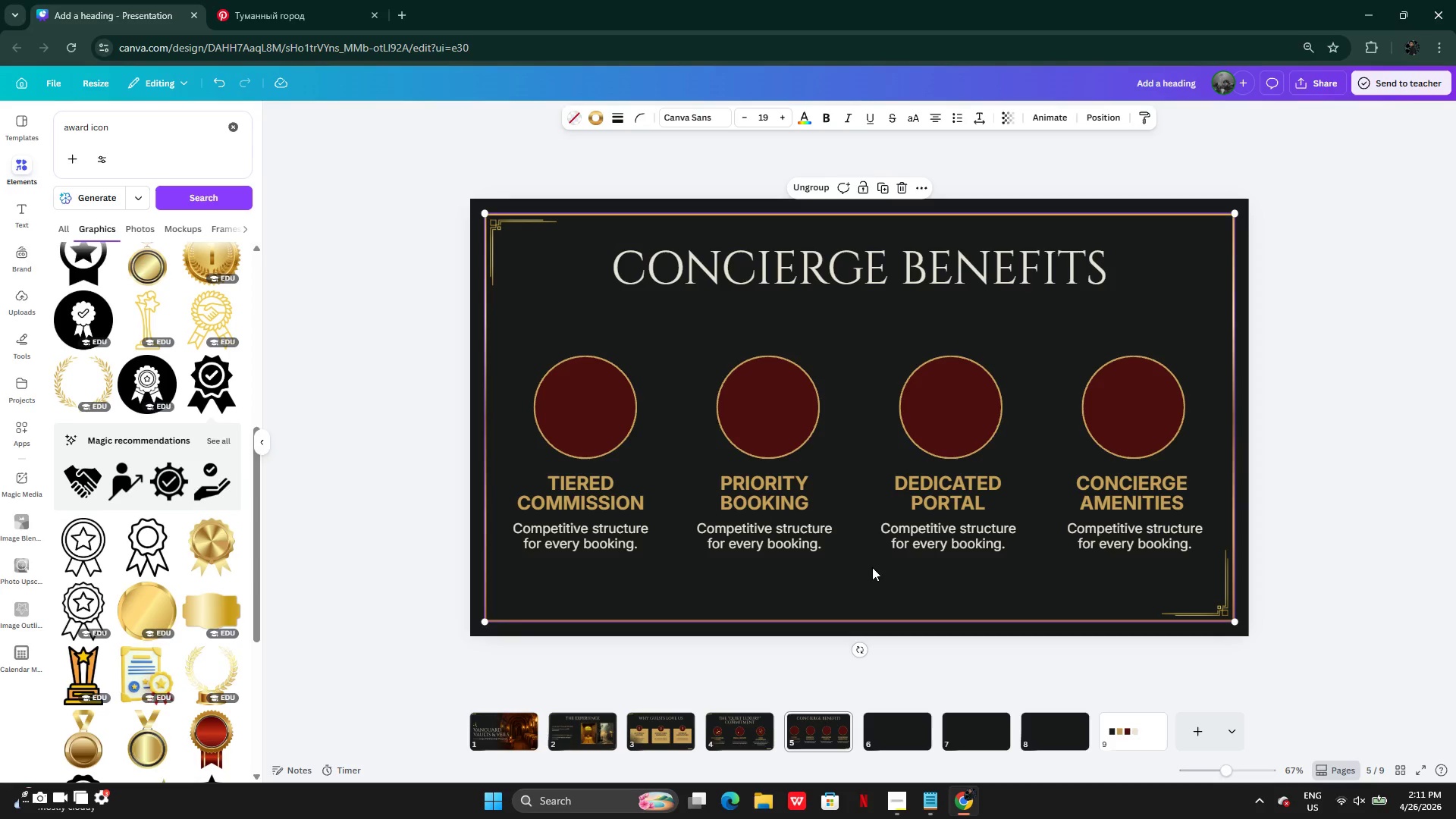 
key(Control+Y)
 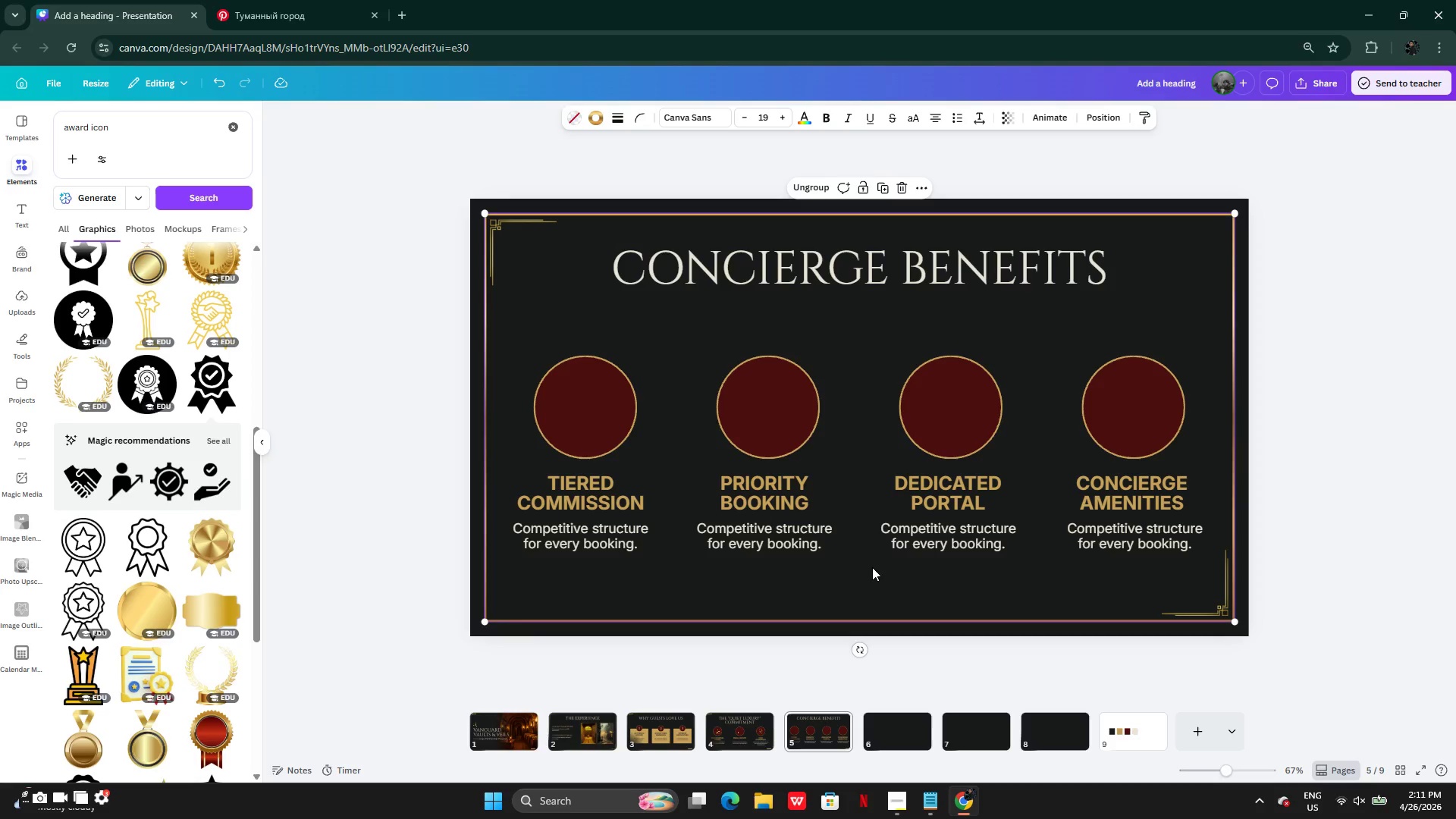 
left_click([872, 567])
 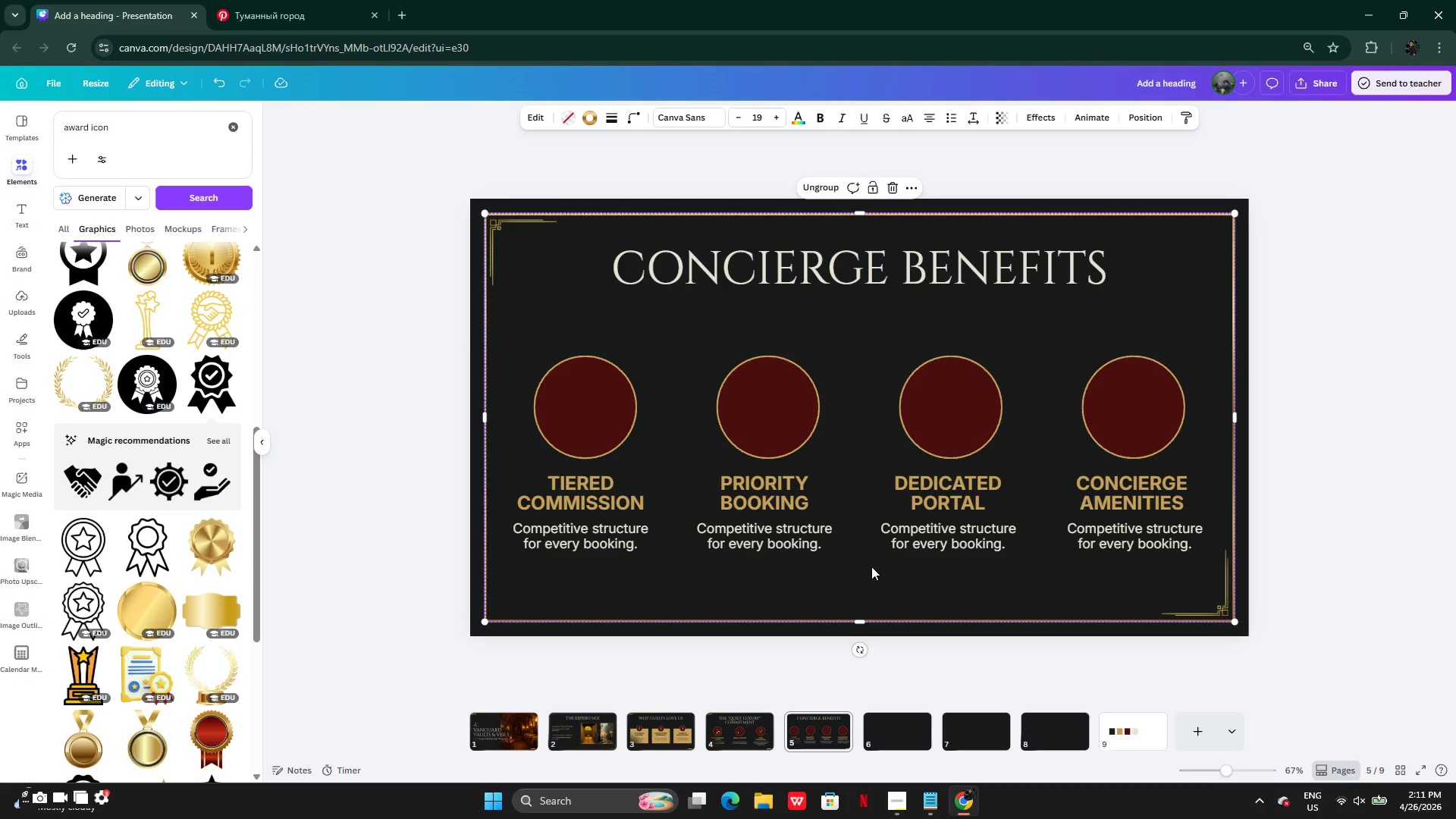 
key(Control+Y)
 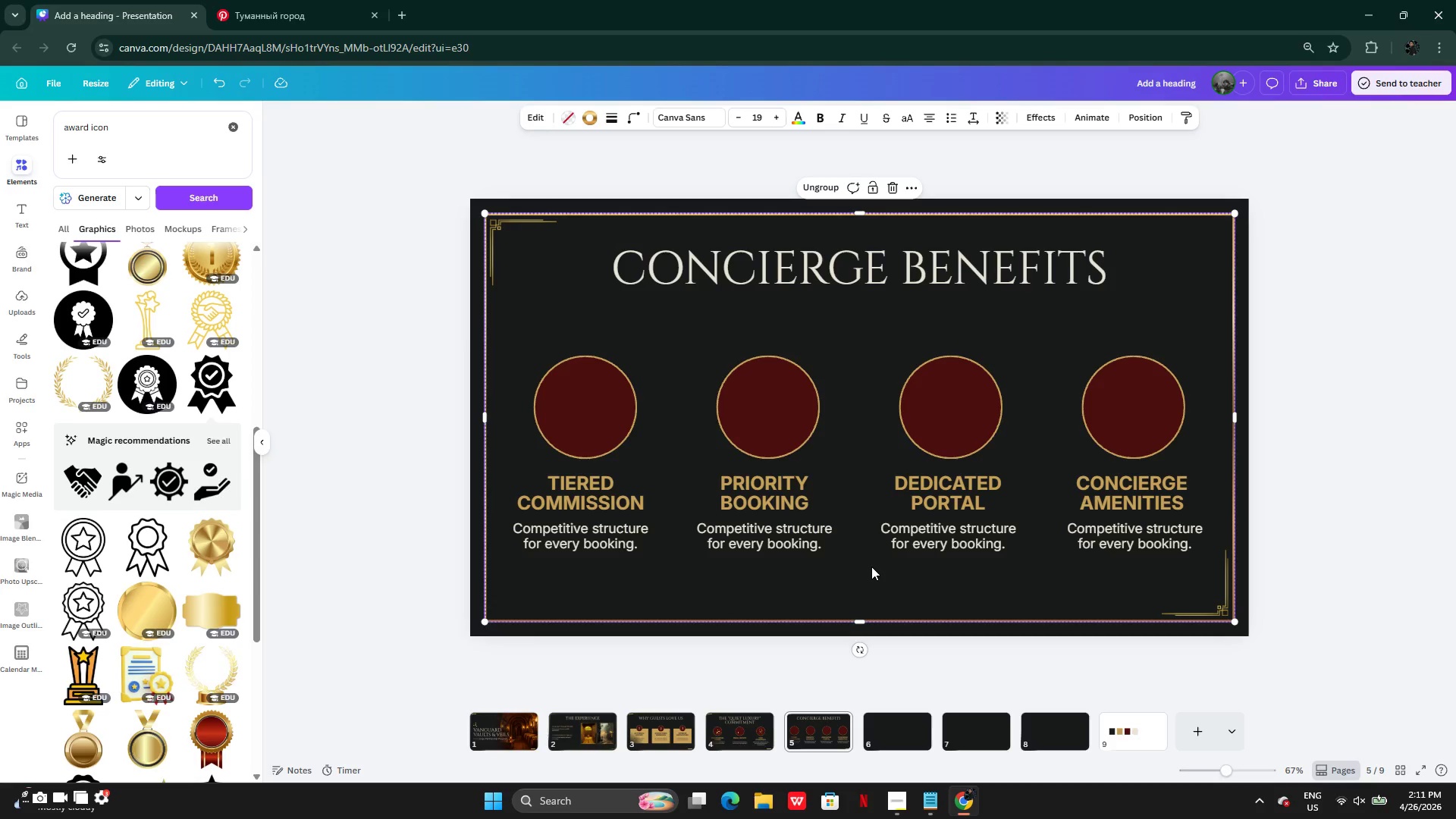 
key(Control+Y)
 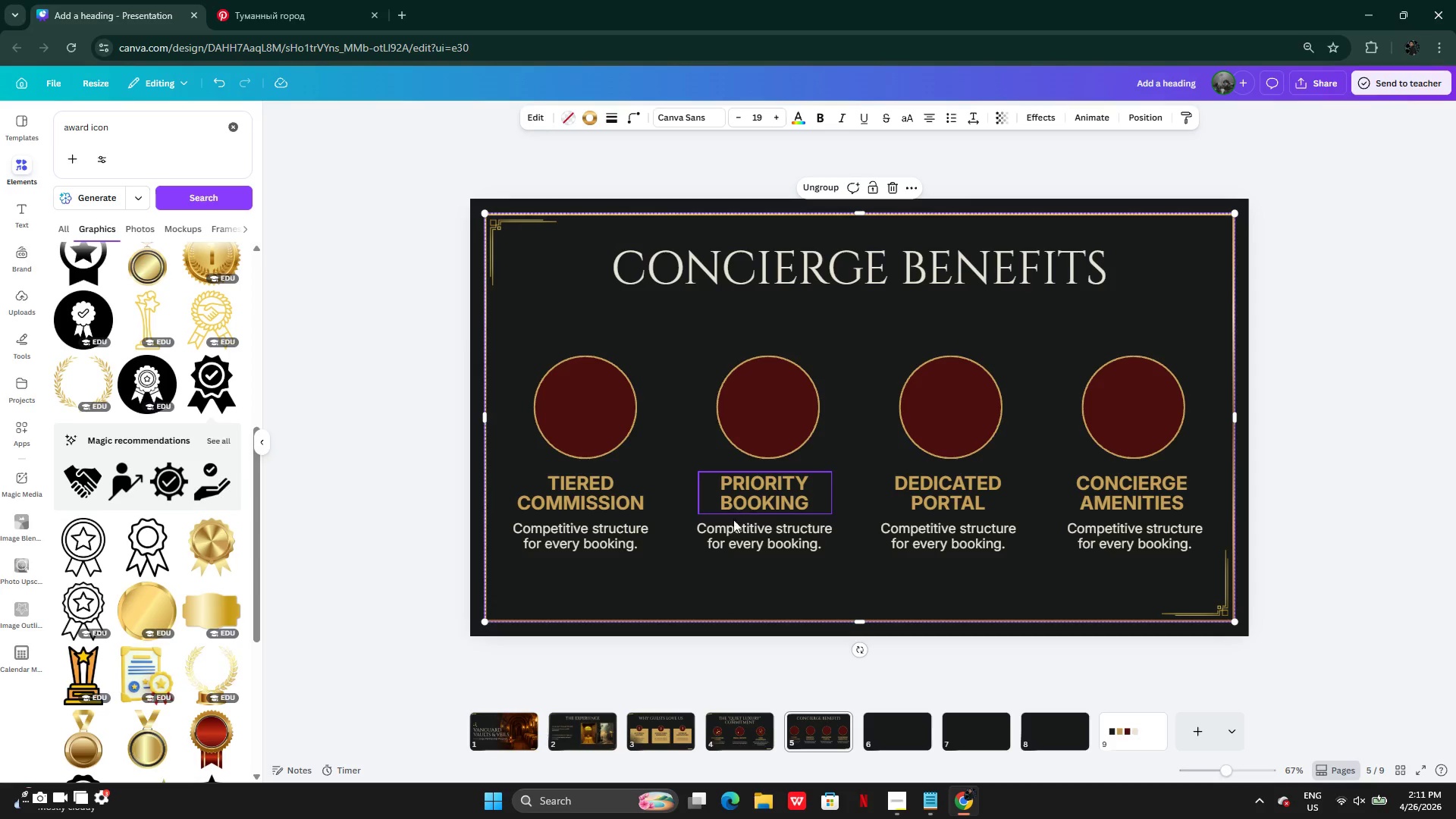 
left_click([752, 554])
 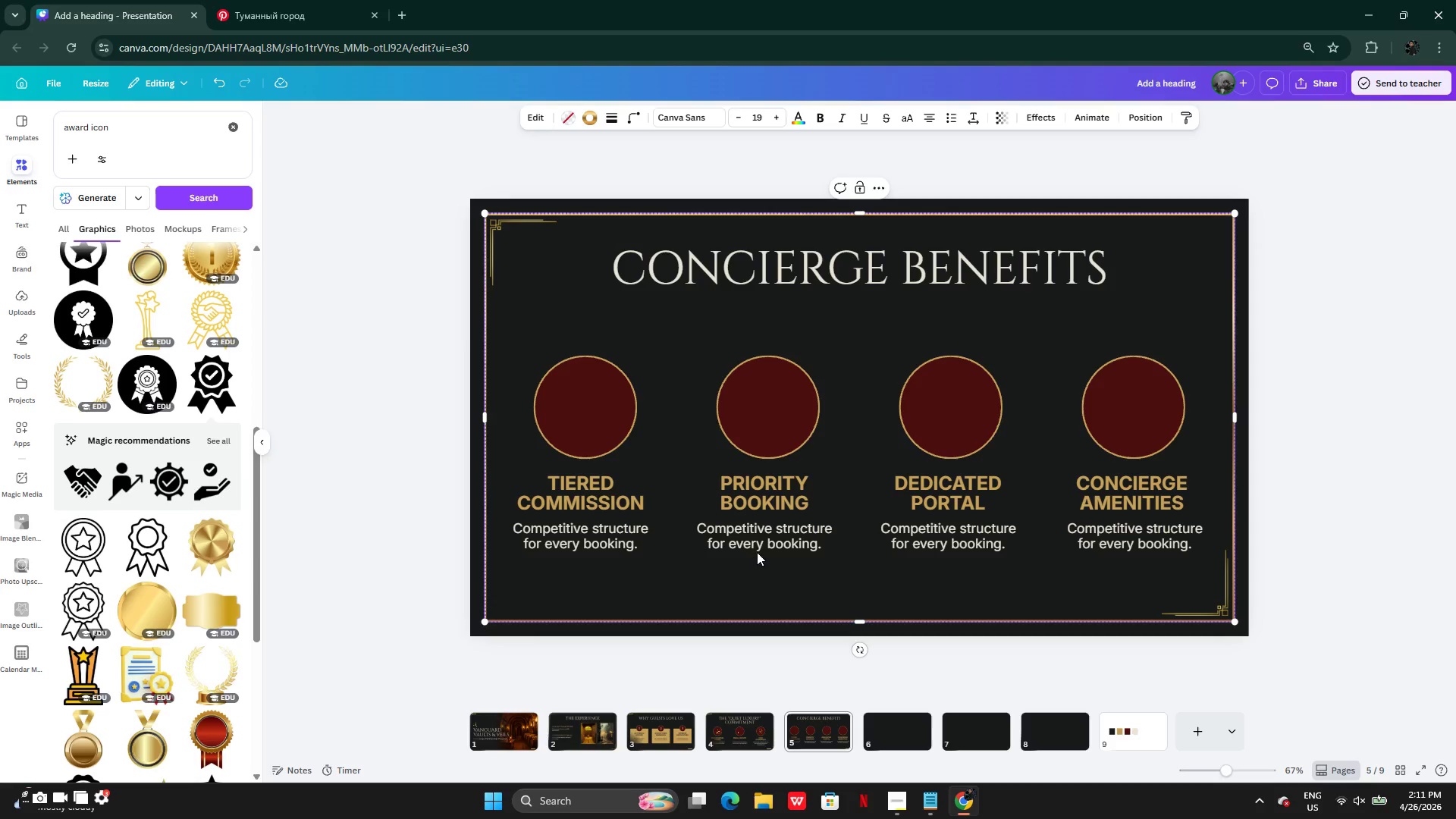 
left_click([757, 551])
 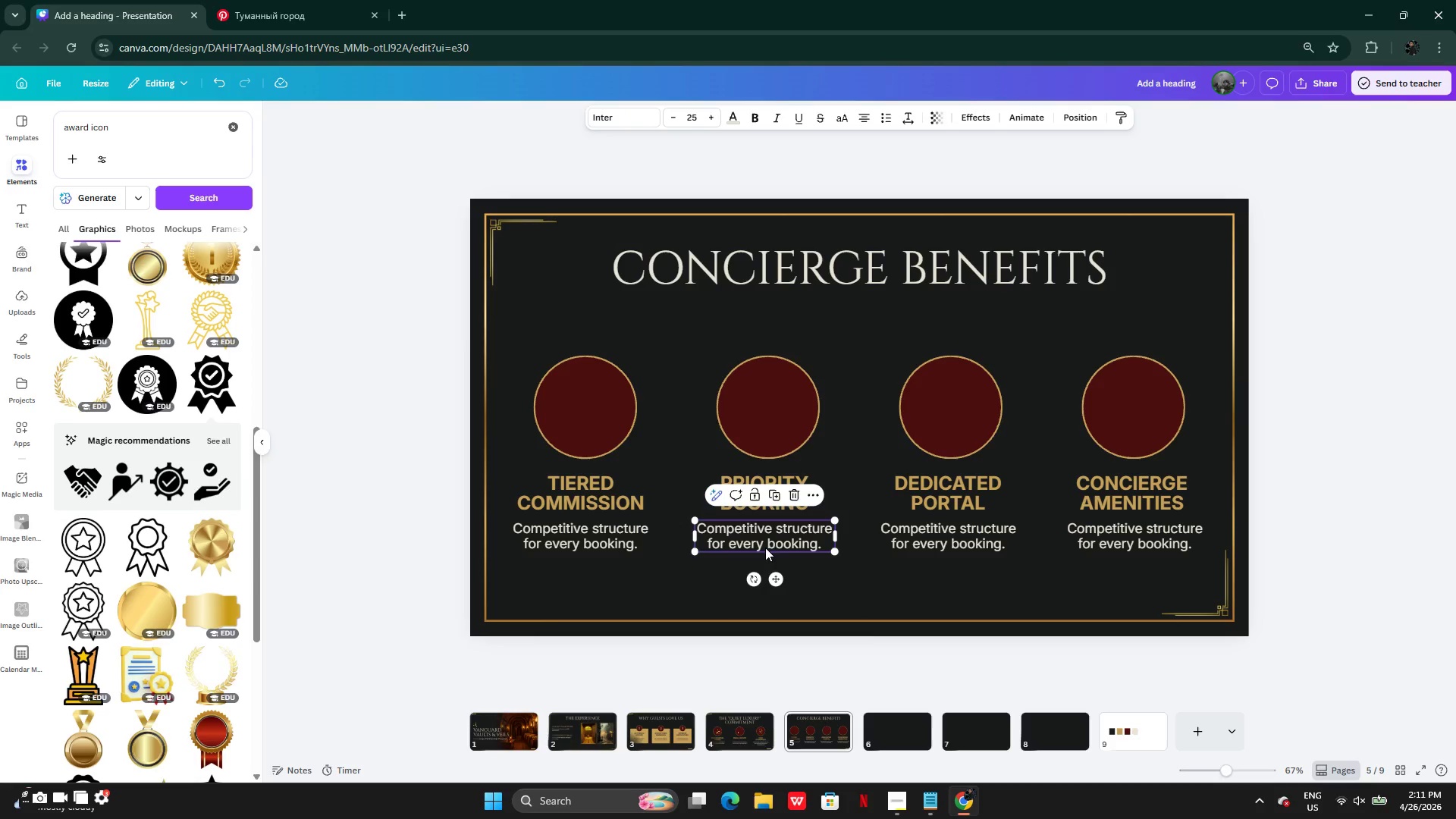 
key(Control+Z)
 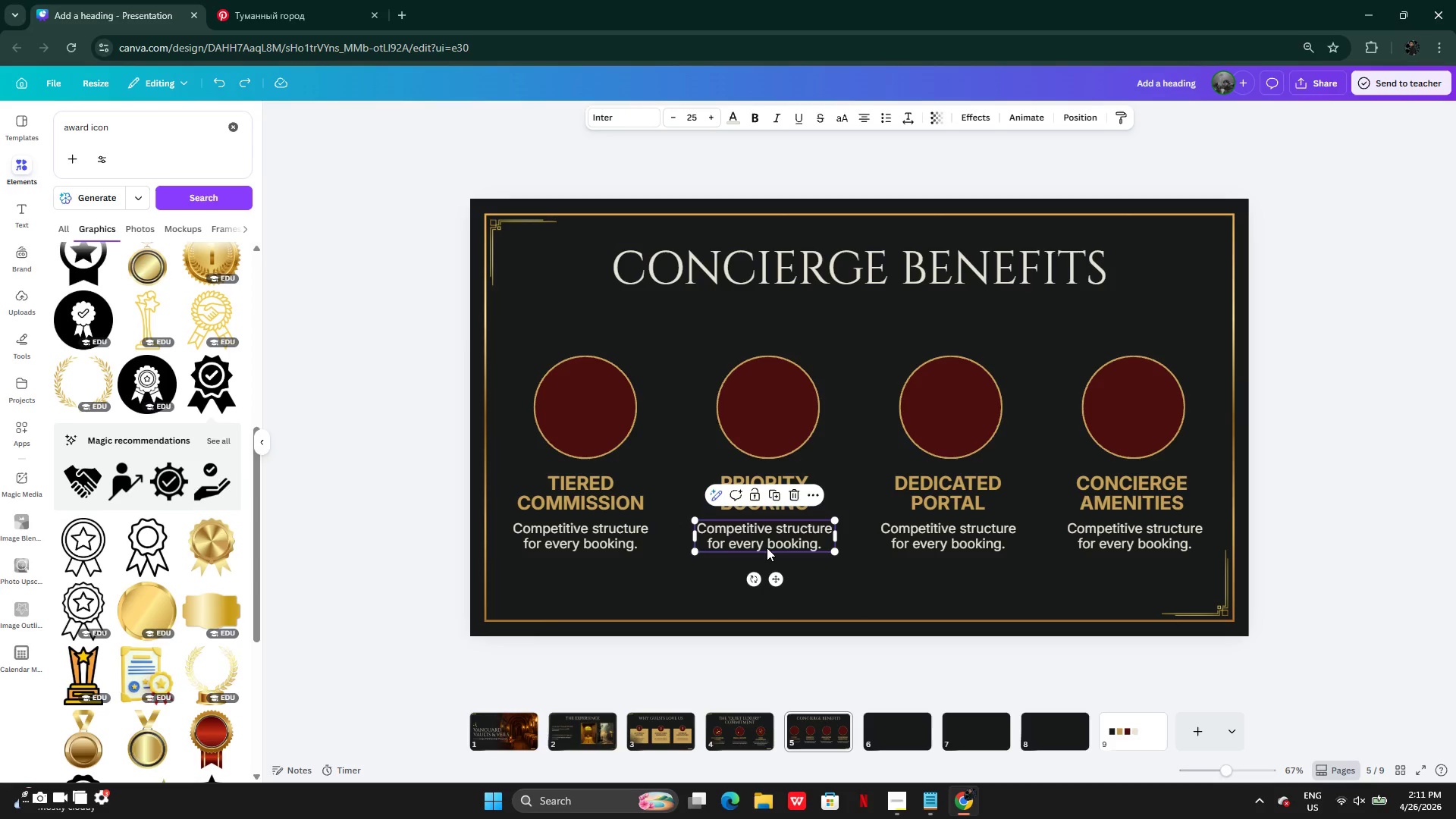 
key(Control+Z)
 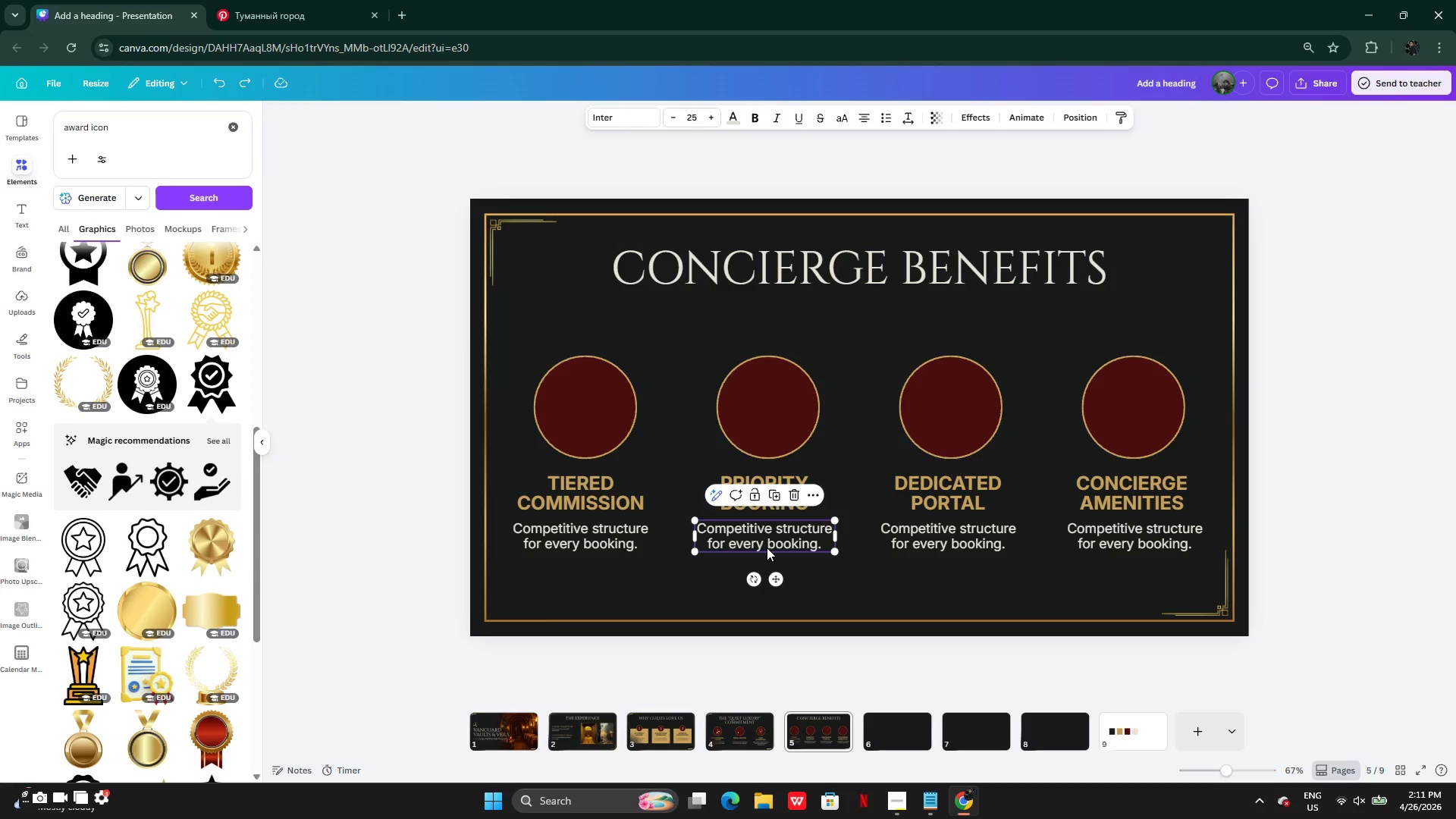 
key(Control+Z)
 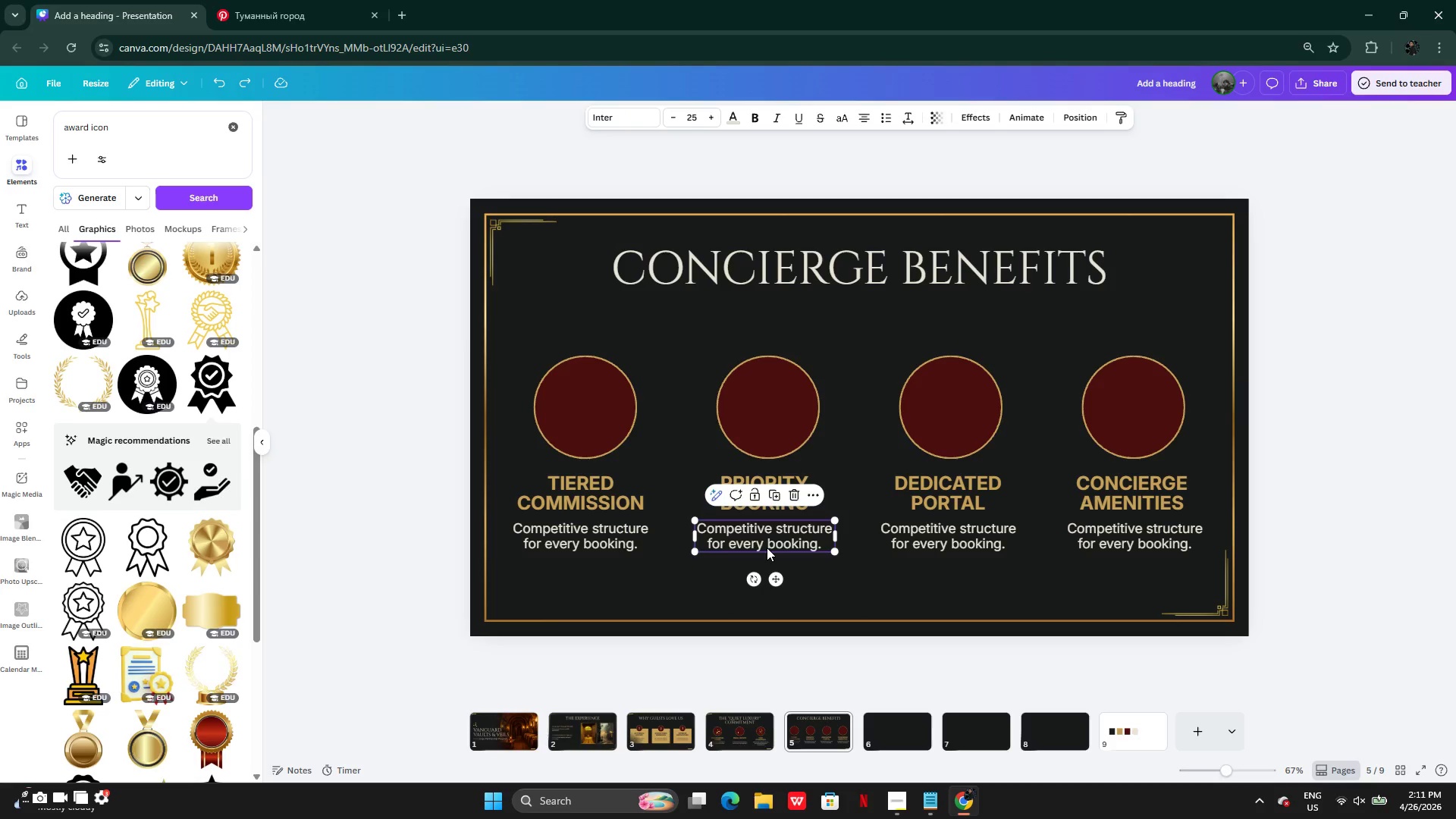 
key(Control+Z)
 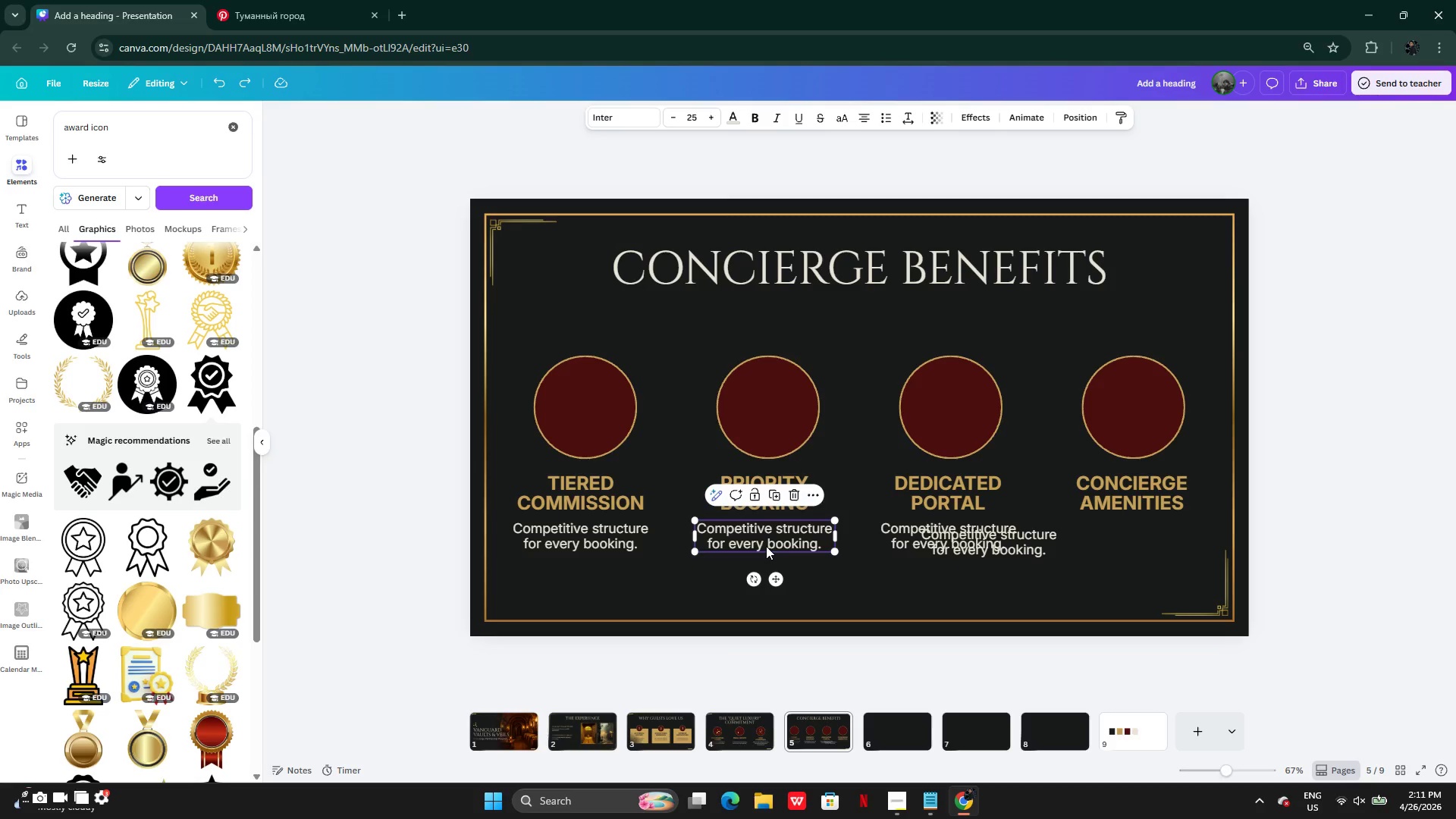 
key(Control+Y)
 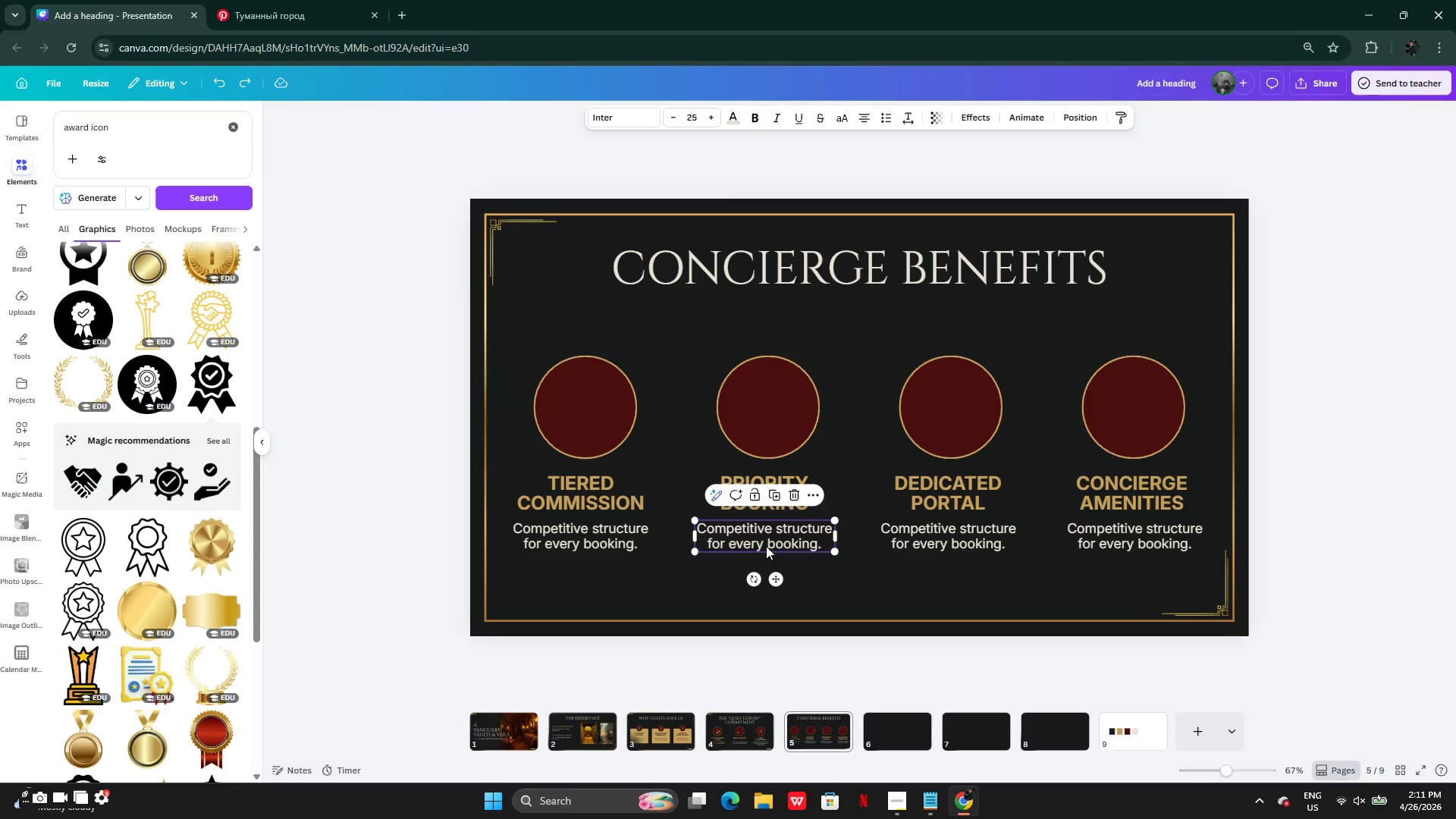 
left_click([766, 546])
 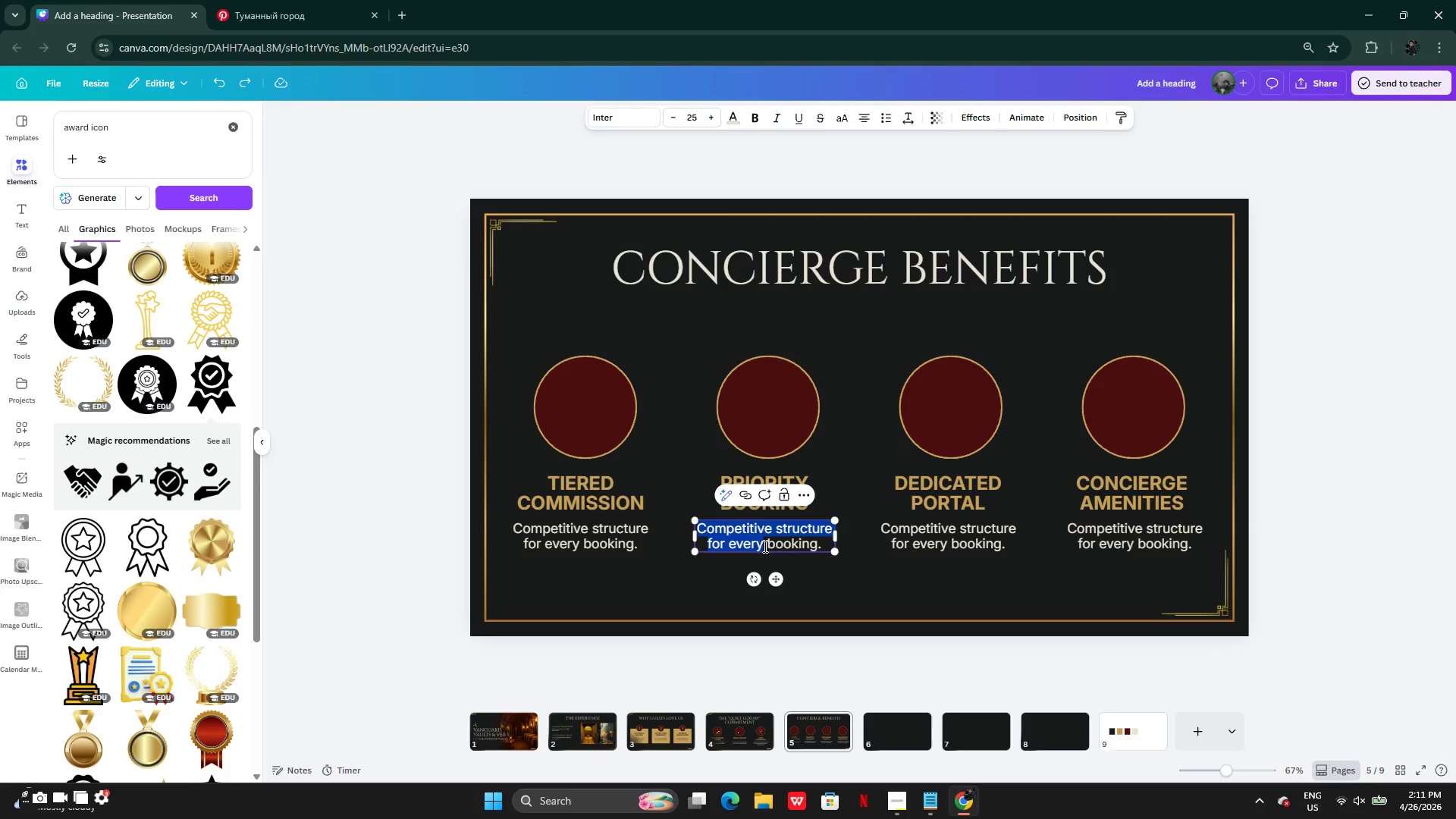 
key(Control+A)
 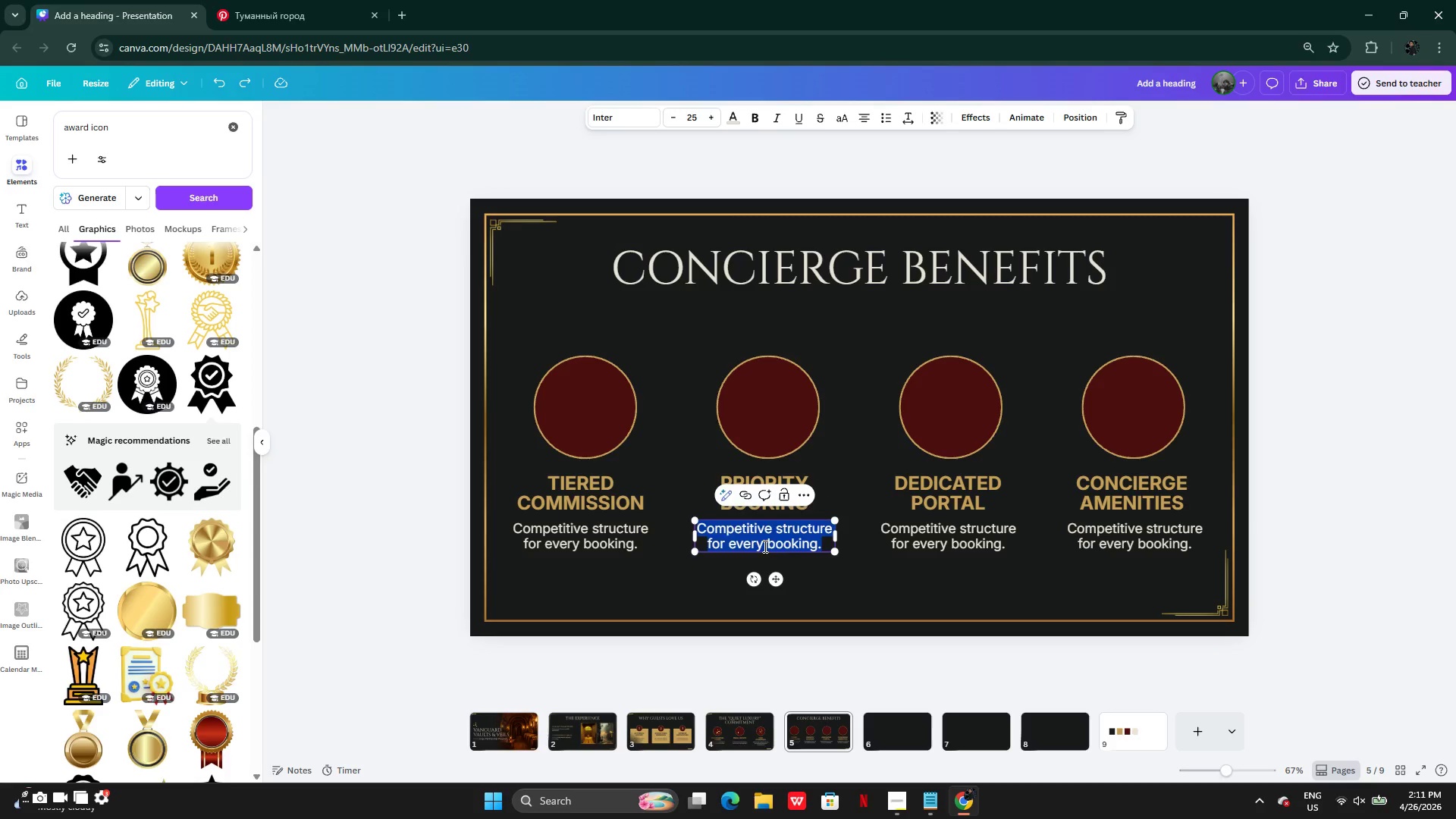 
key(Control+V)
 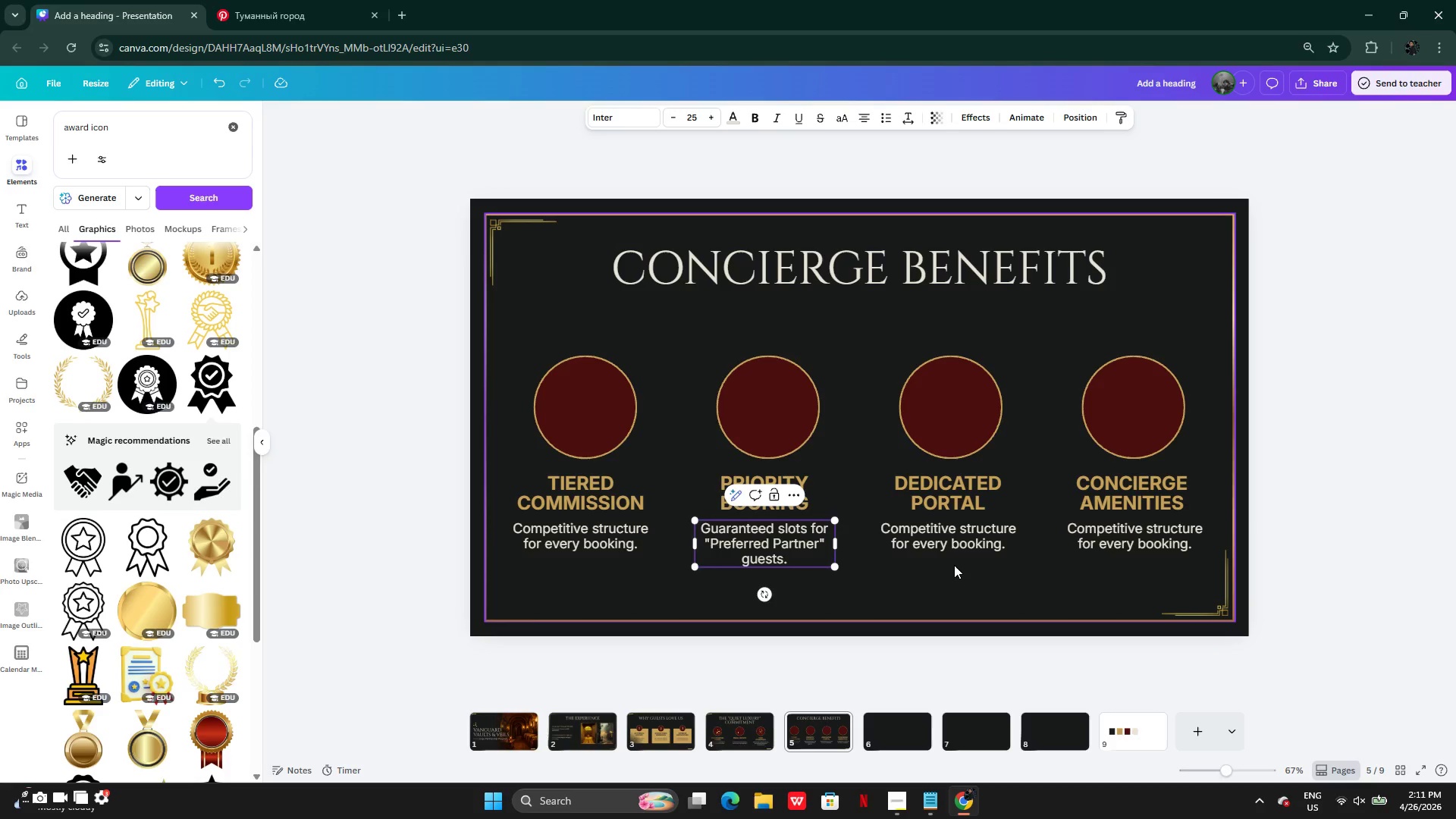 
left_click([917, 570])
 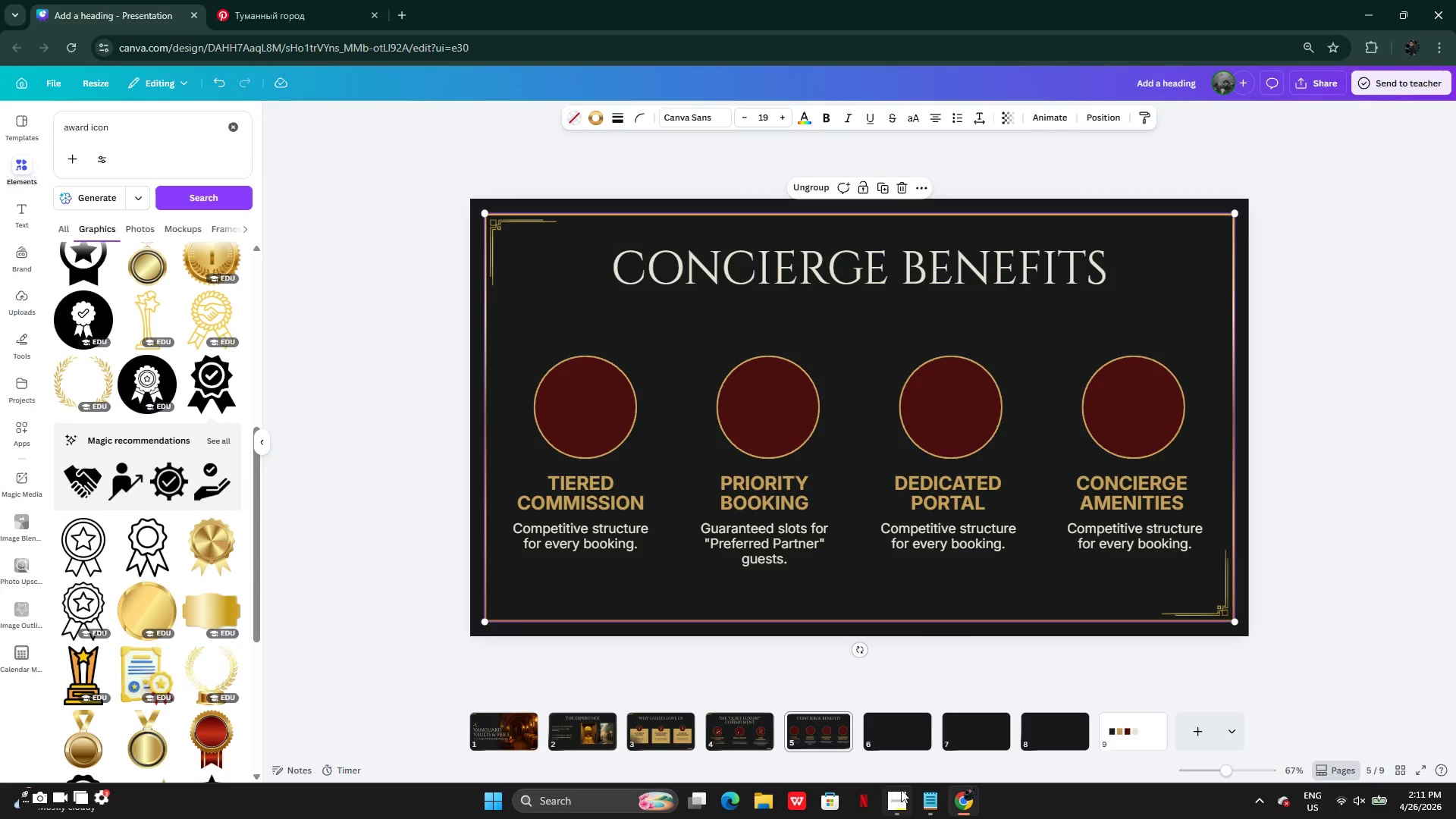 
left_click([918, 801])
 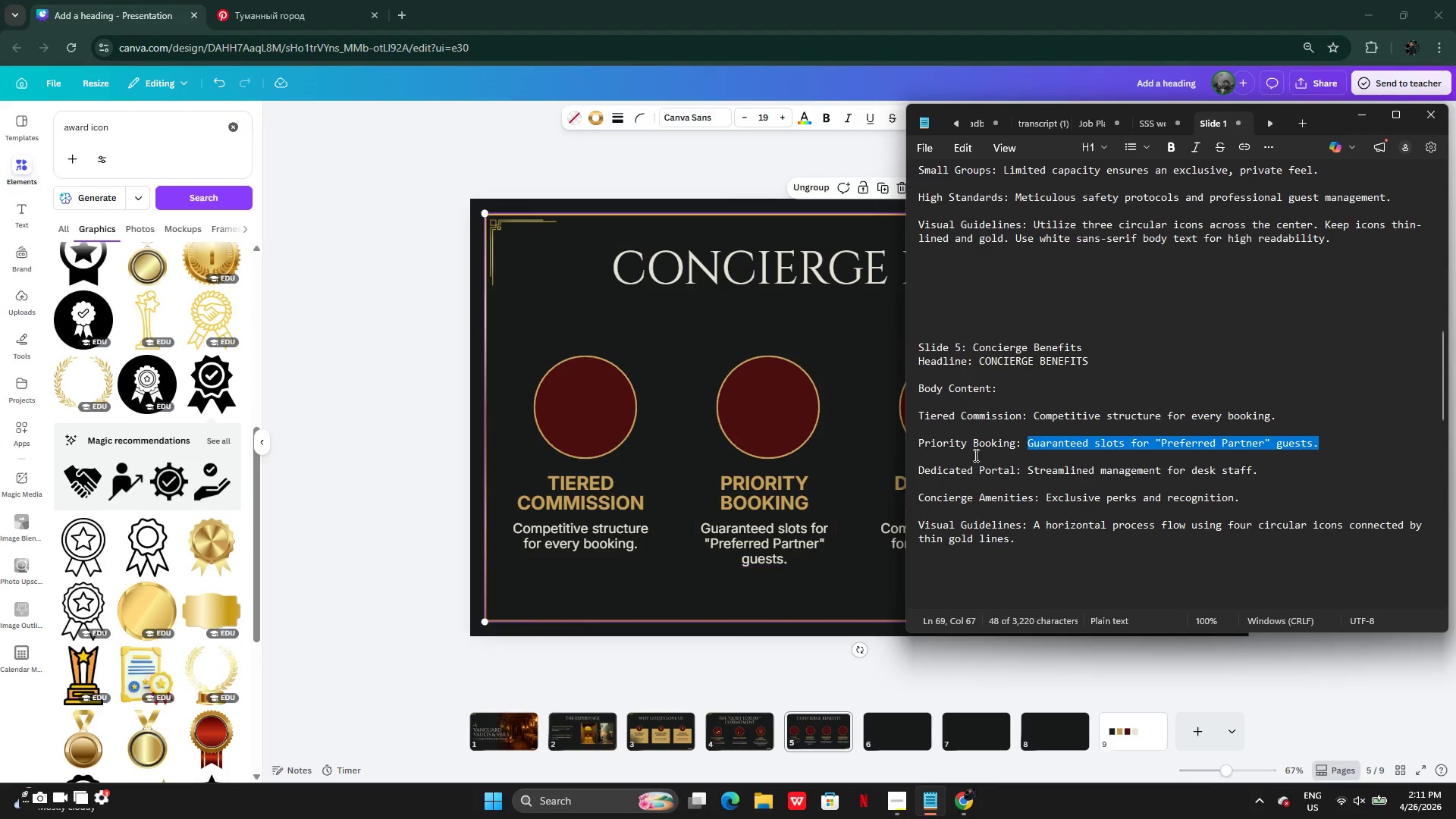 
left_click([1079, 467])
 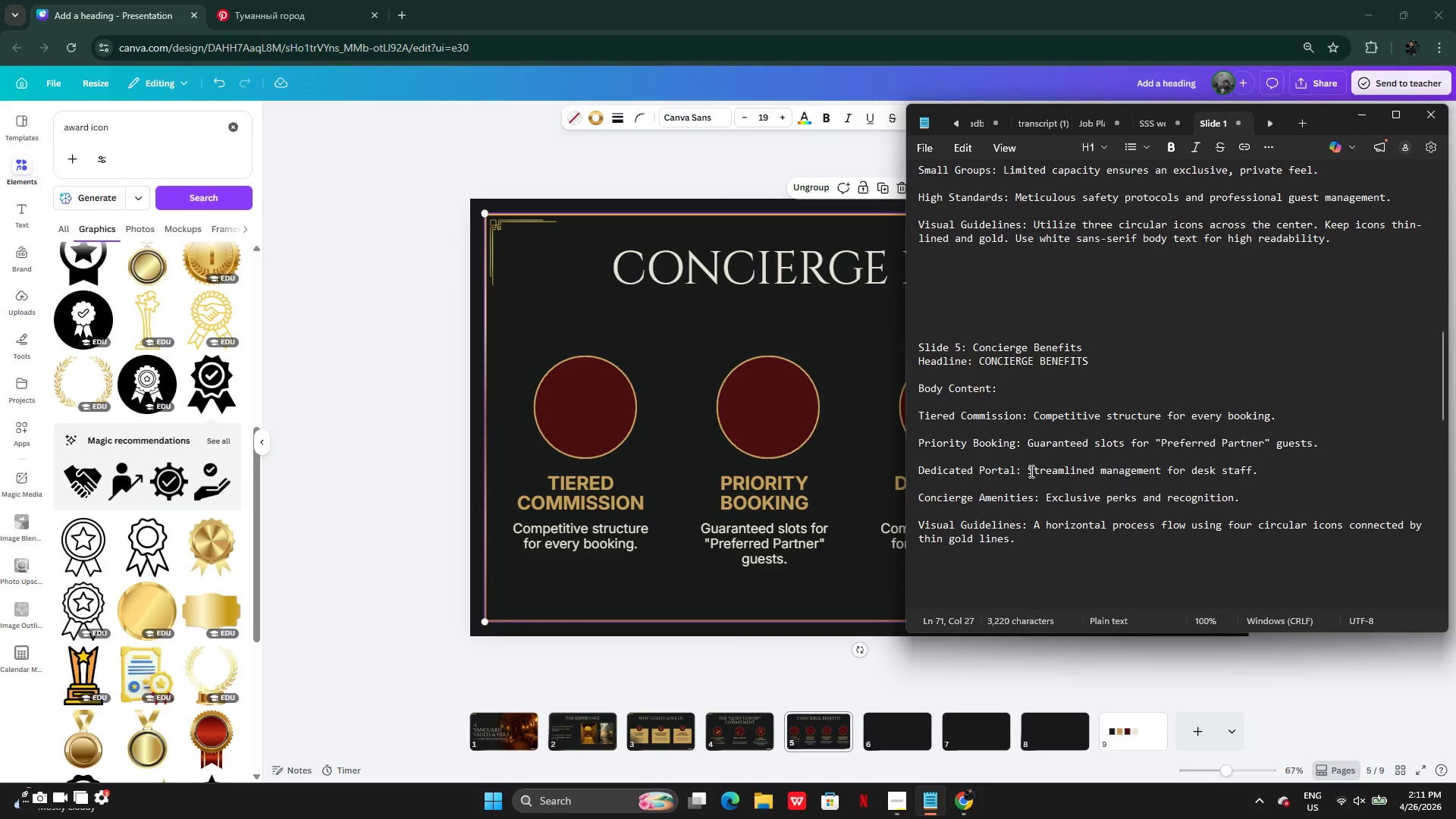 
left_click_drag(start_coordinate=[1030, 470], to_coordinate=[1256, 470])
 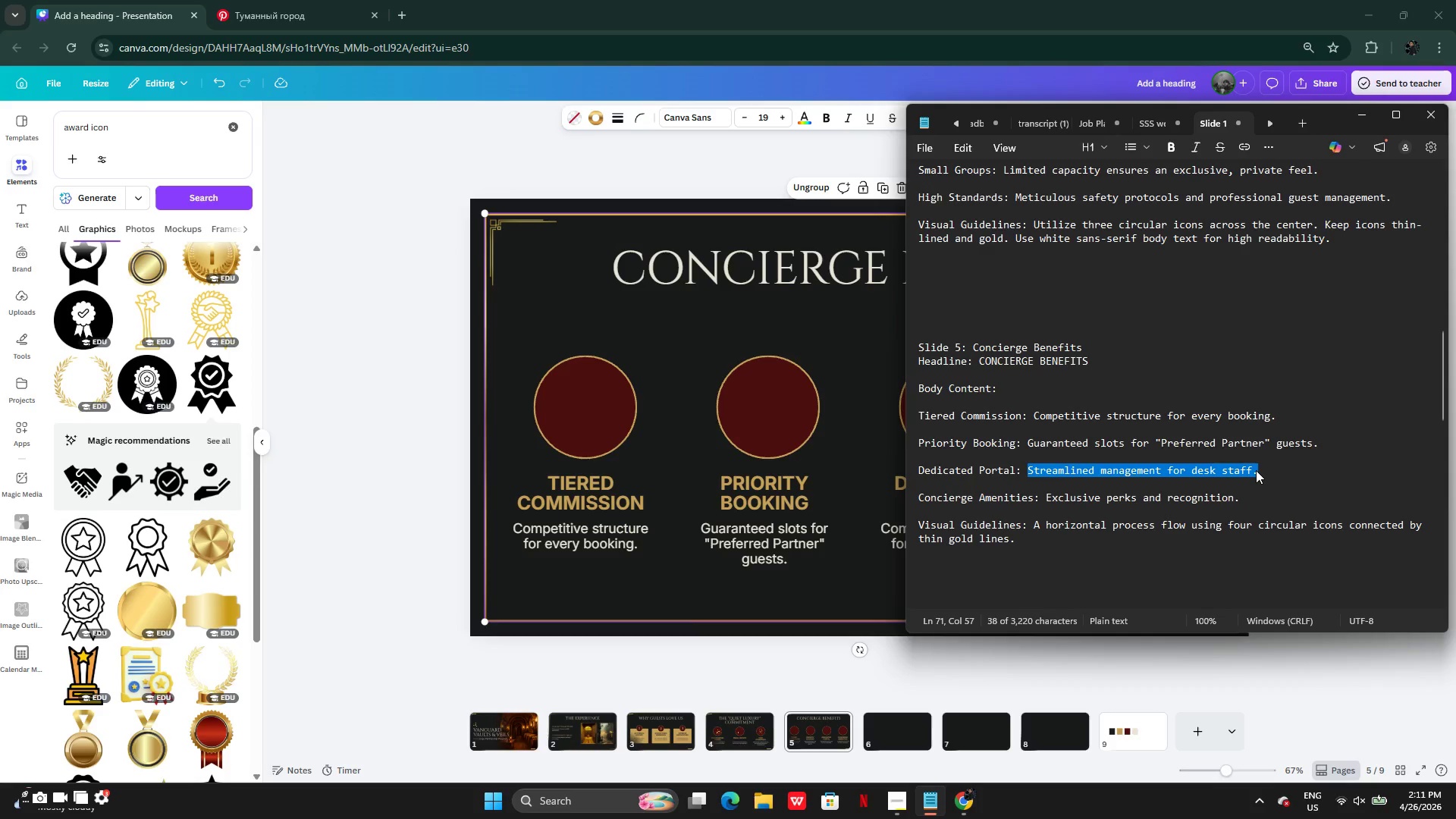 
key(Control+C)
 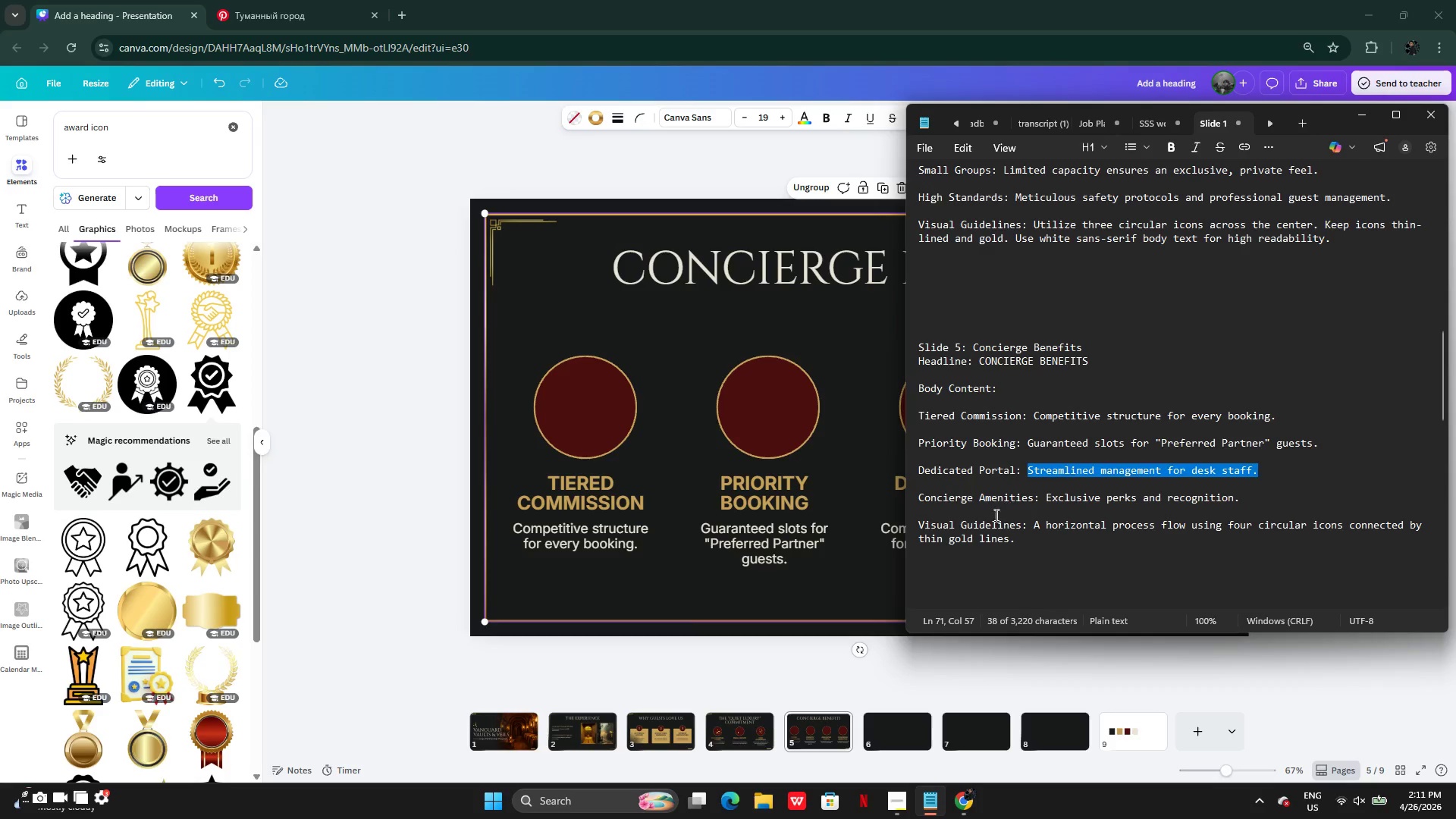 
left_click_drag(start_coordinate=[992, 516], to_coordinate=[868, 544])
 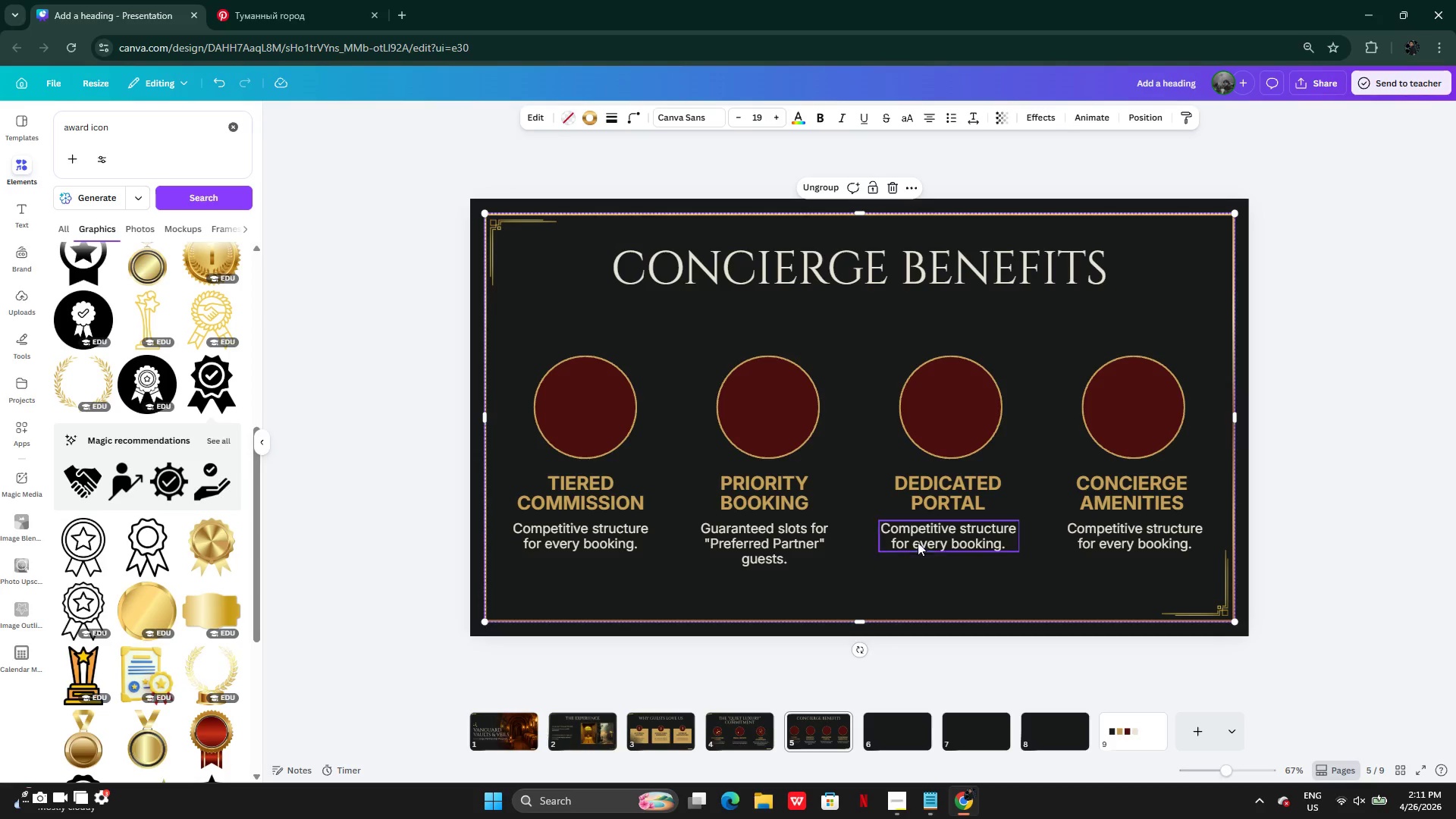 
double_click([938, 535])
 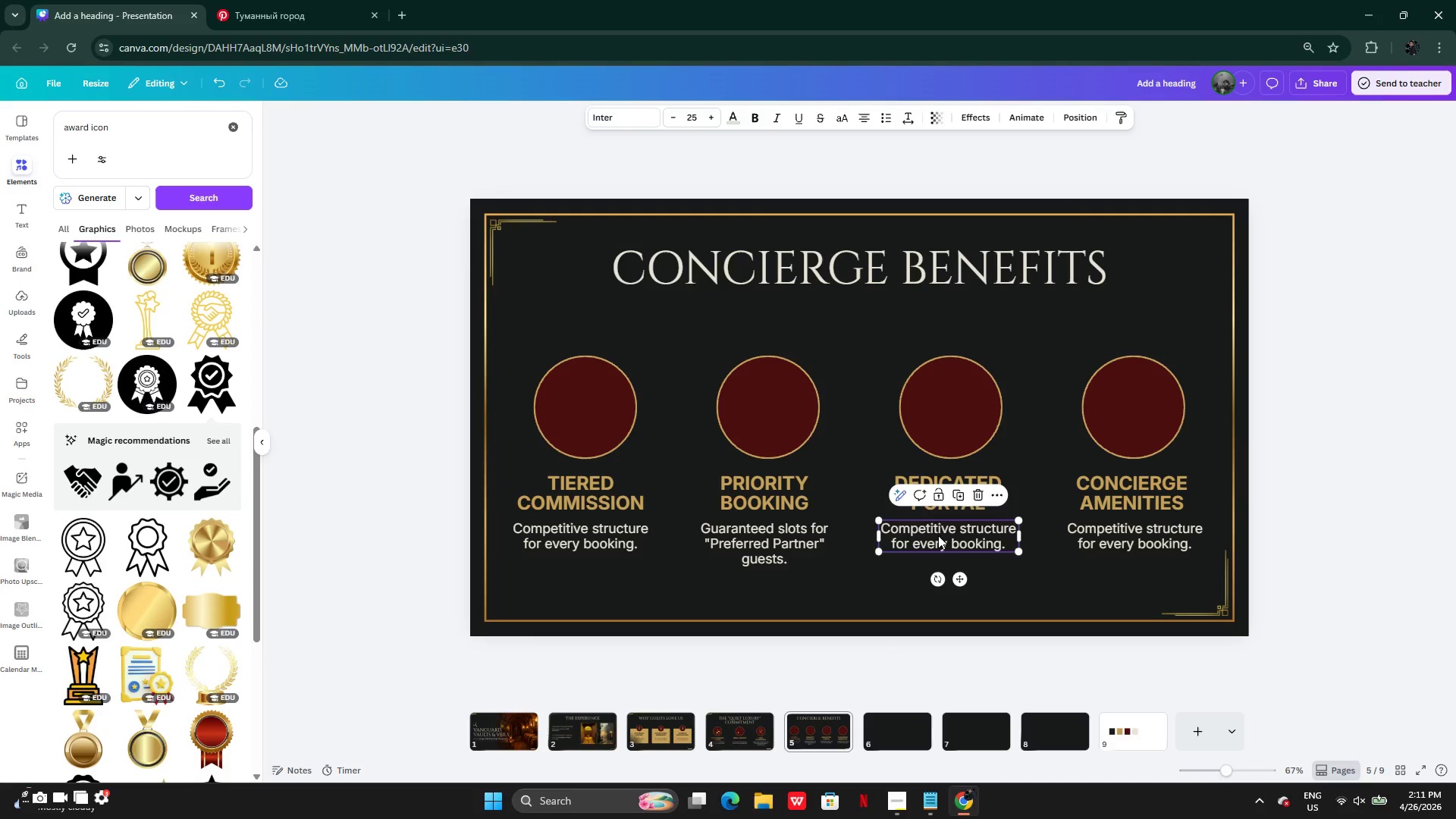 
triple_click([938, 535])
 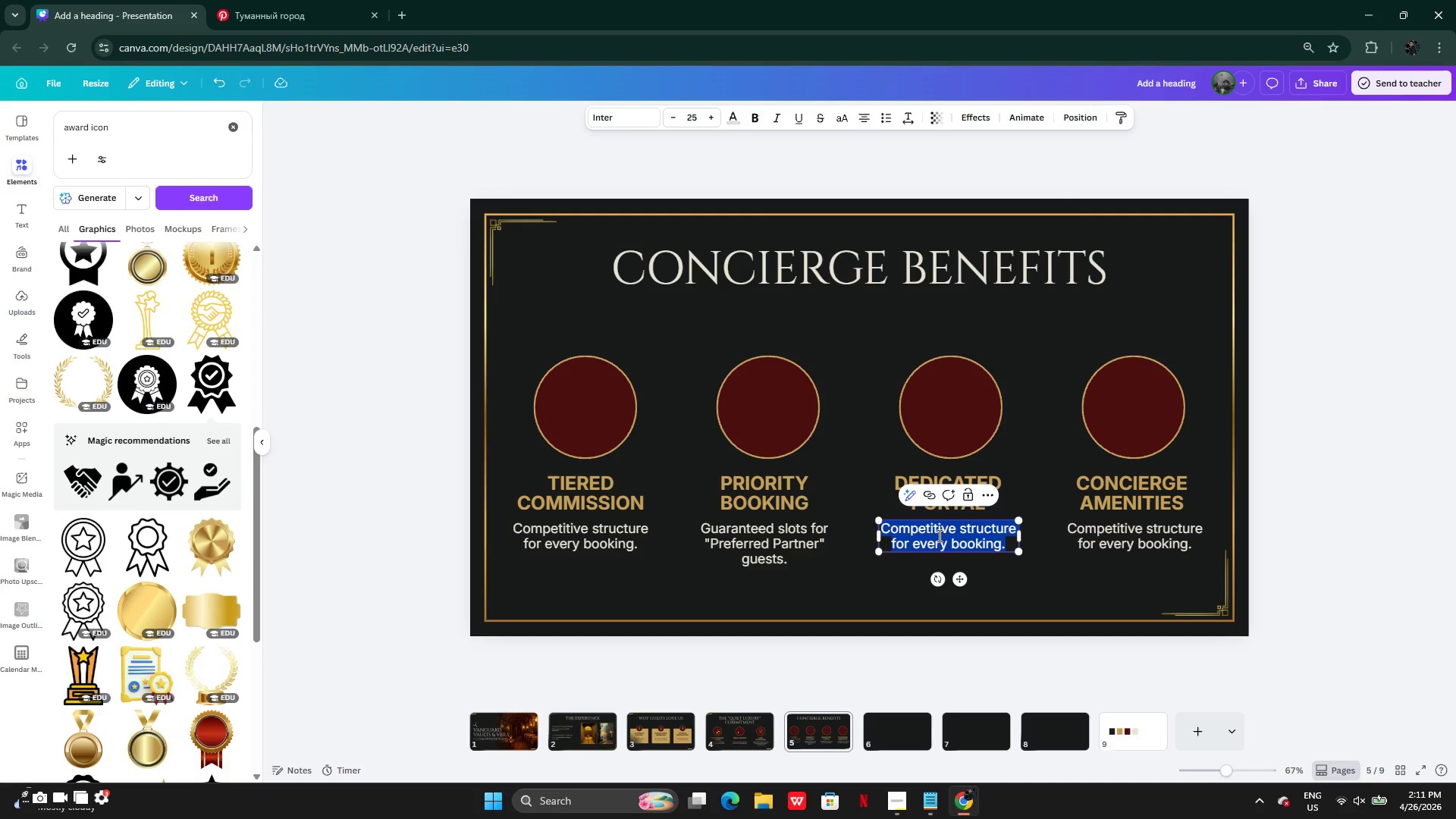 
key(Control+V)
 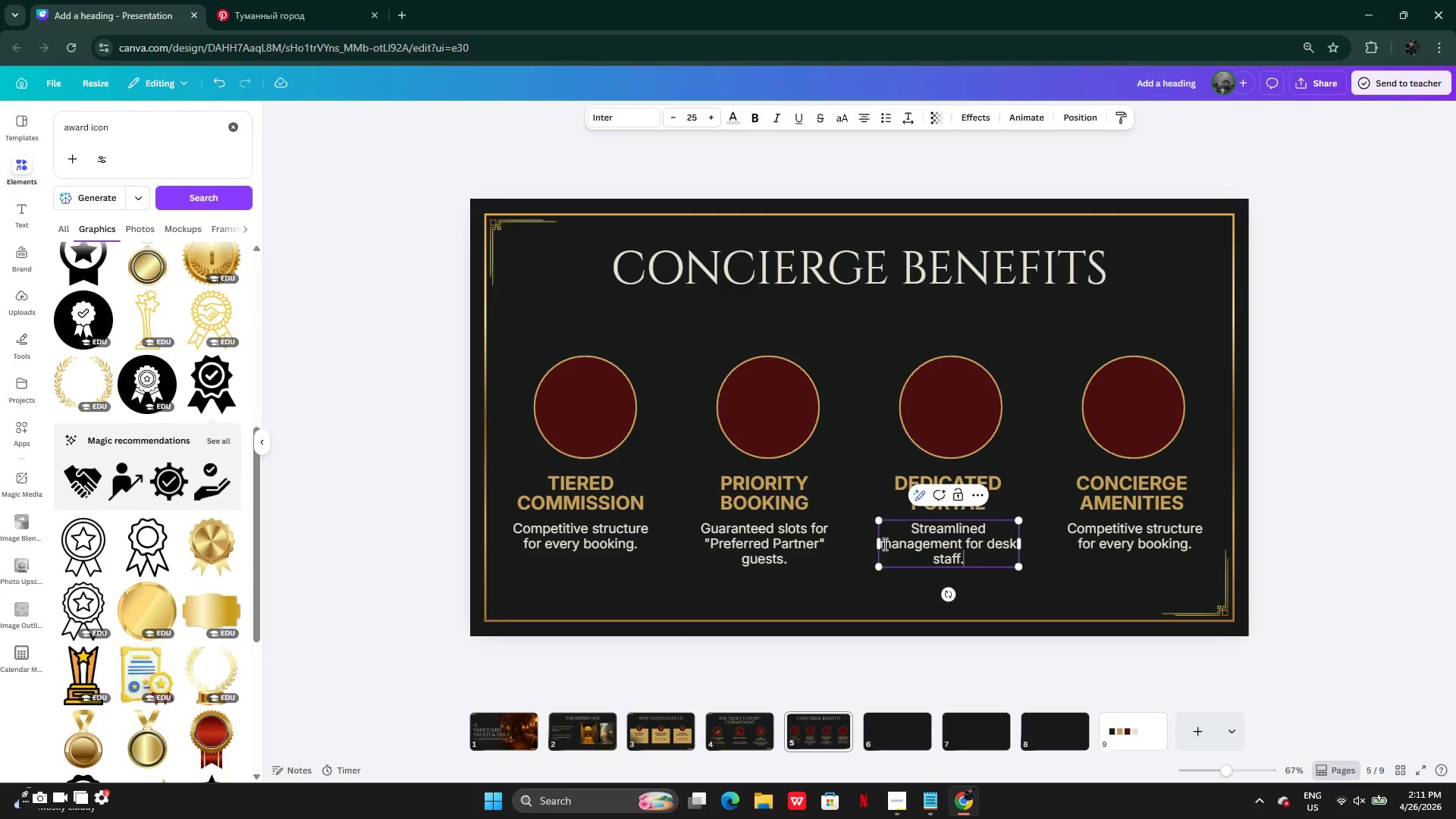 
left_click_drag(start_coordinate=[877, 542], to_coordinate=[897, 542])
 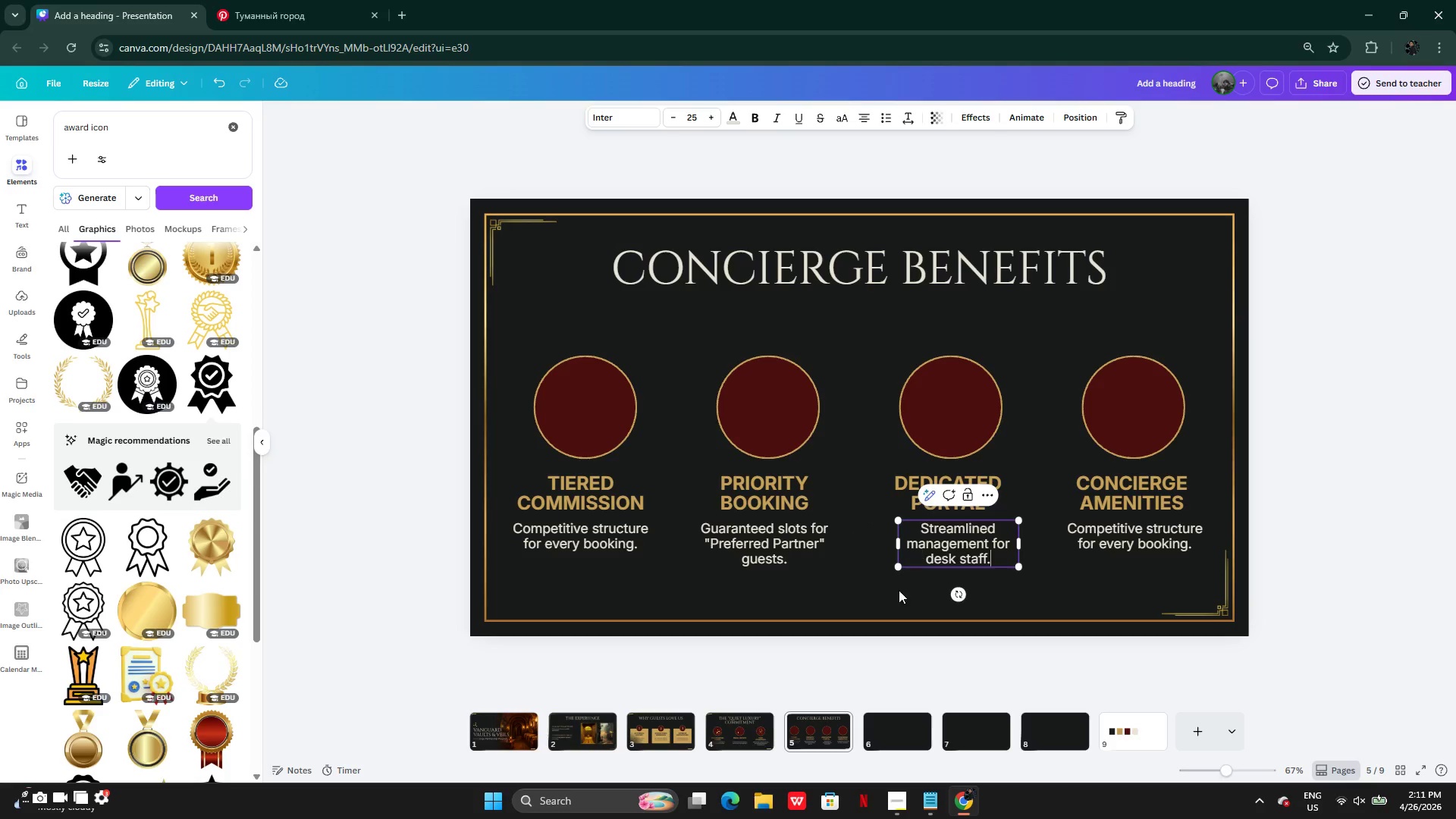 
left_click([890, 590])
 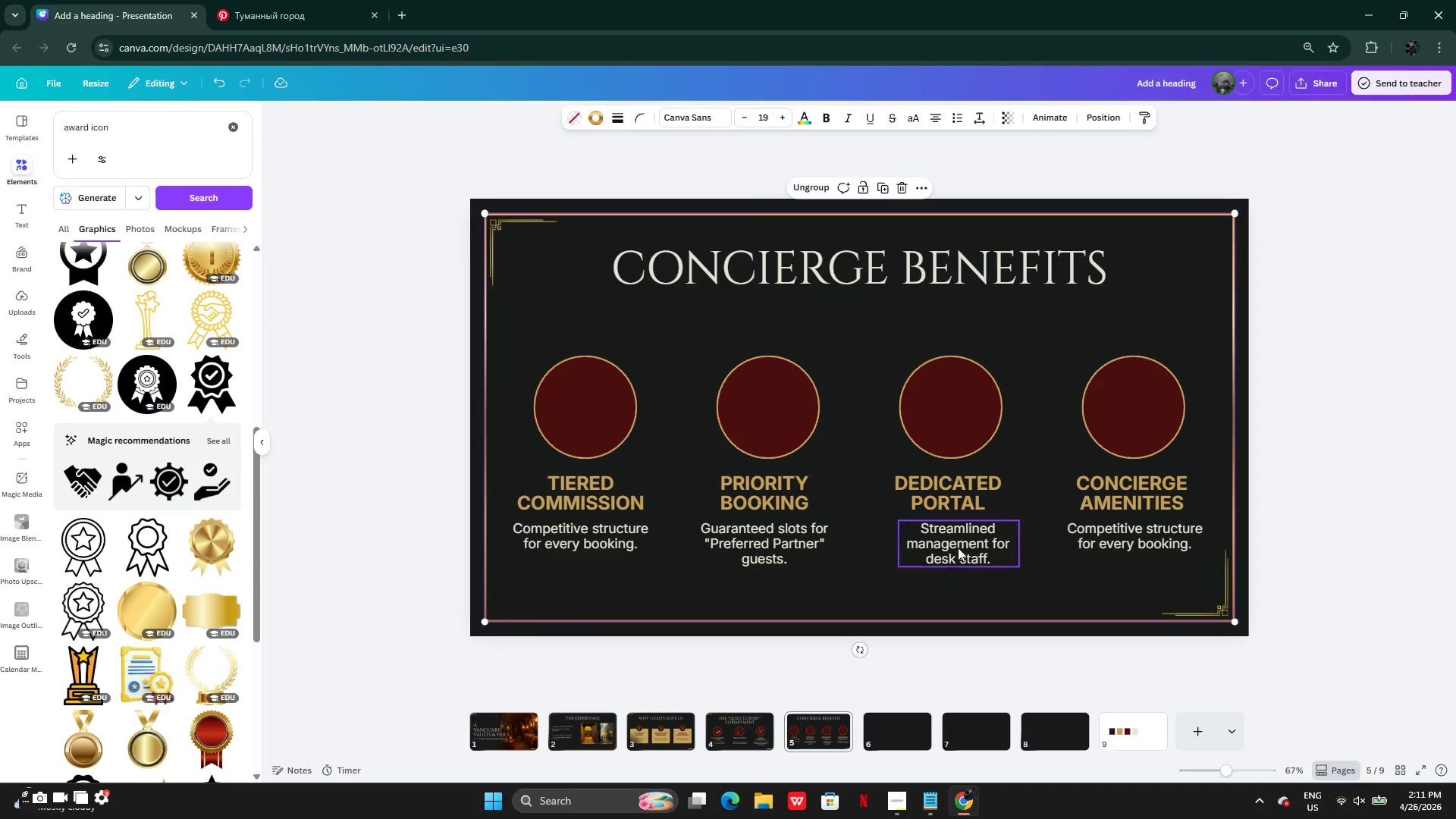 
left_click([958, 546])
 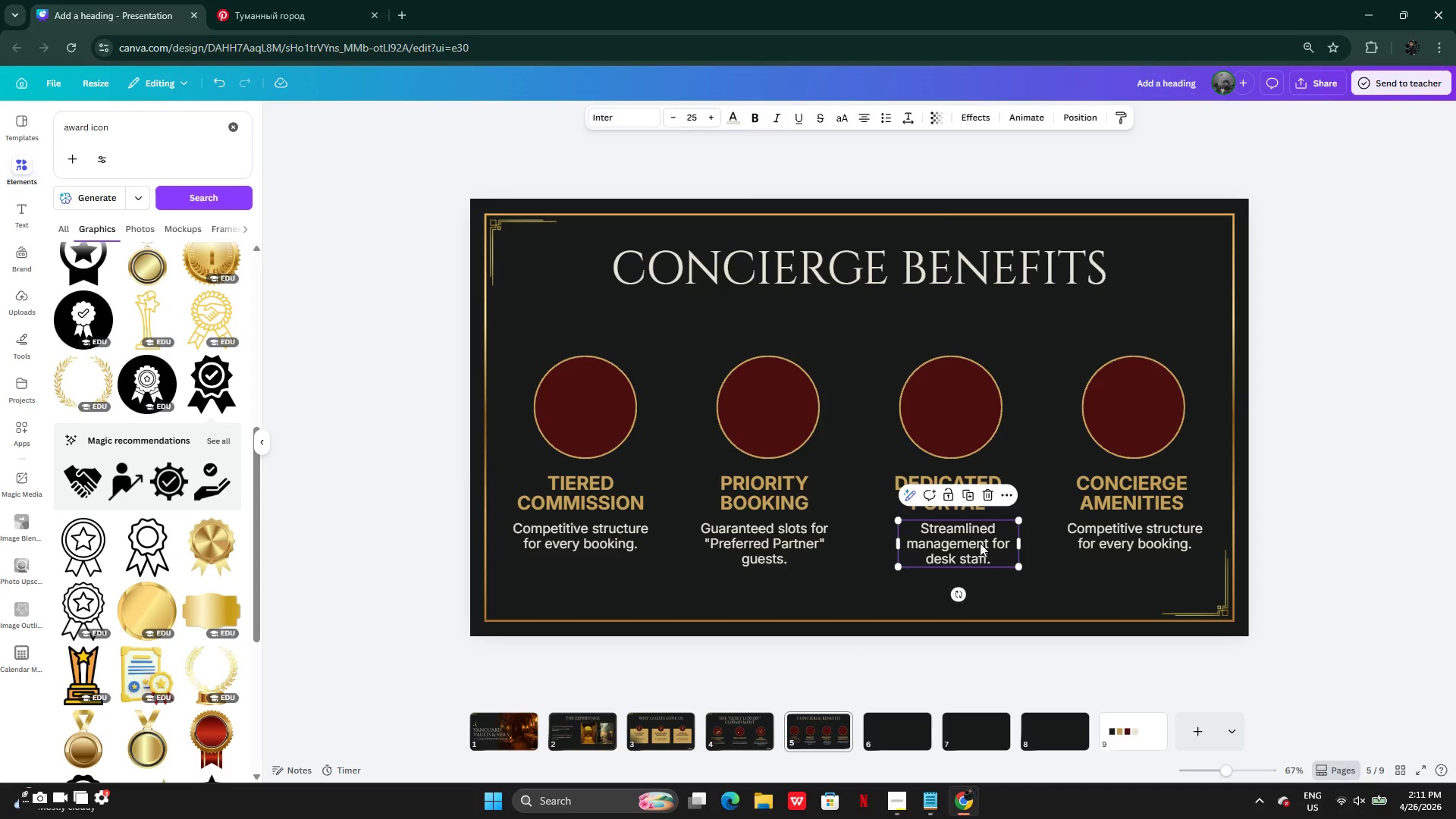 
left_click_drag(start_coordinate=[980, 543], to_coordinate=[969, 542])
 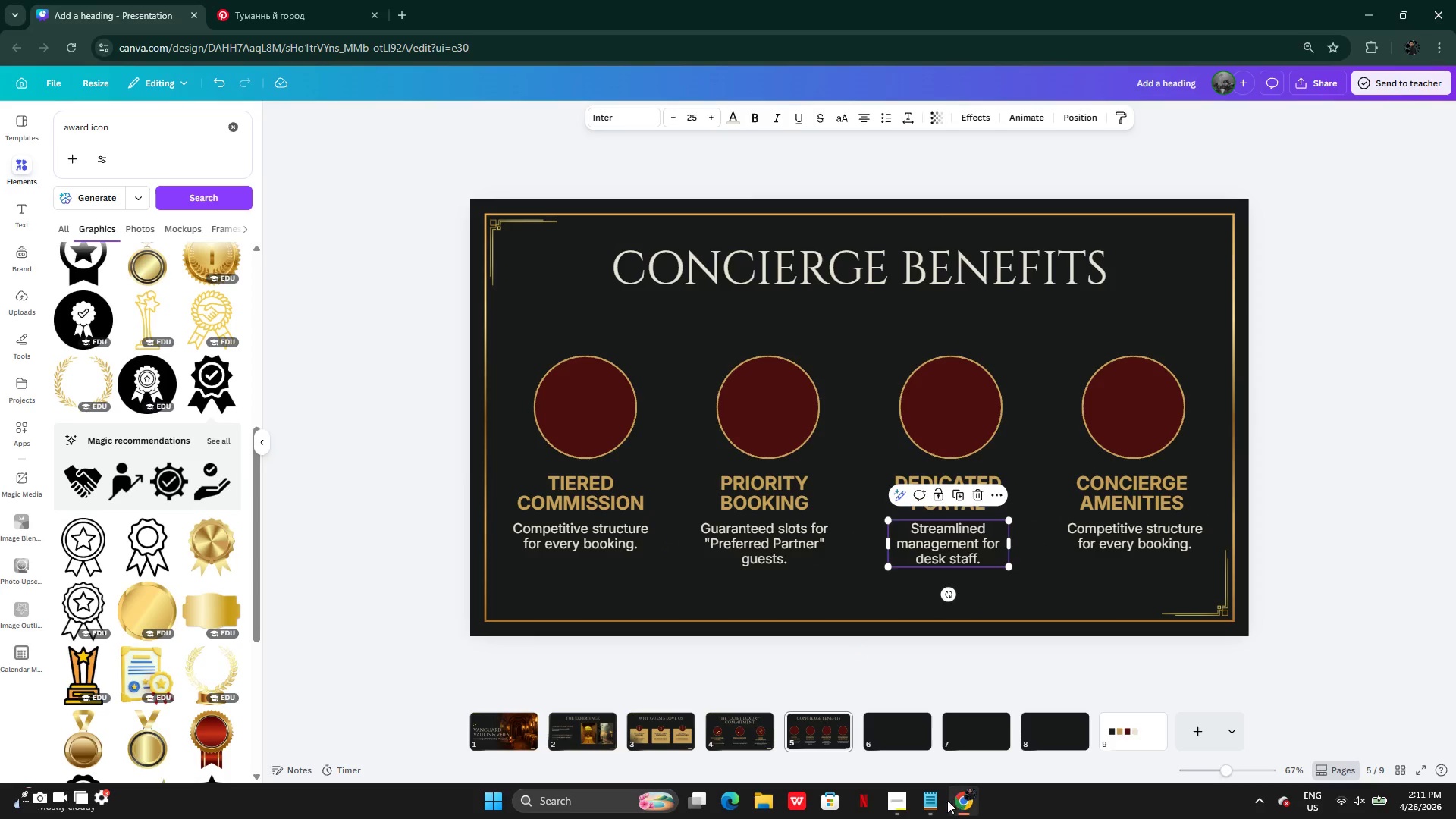 
left_click([934, 802])
 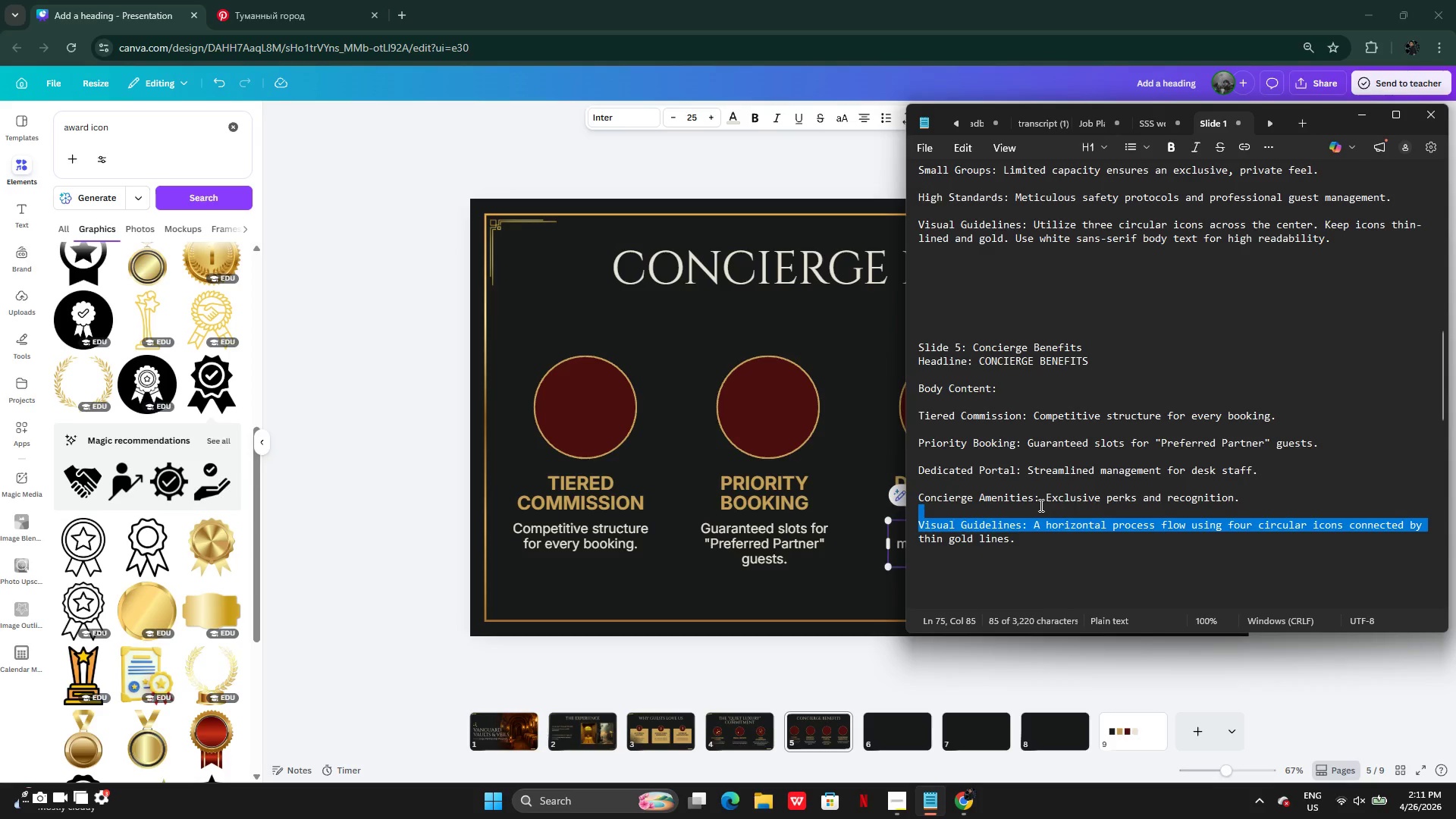 
wait(5.39)
 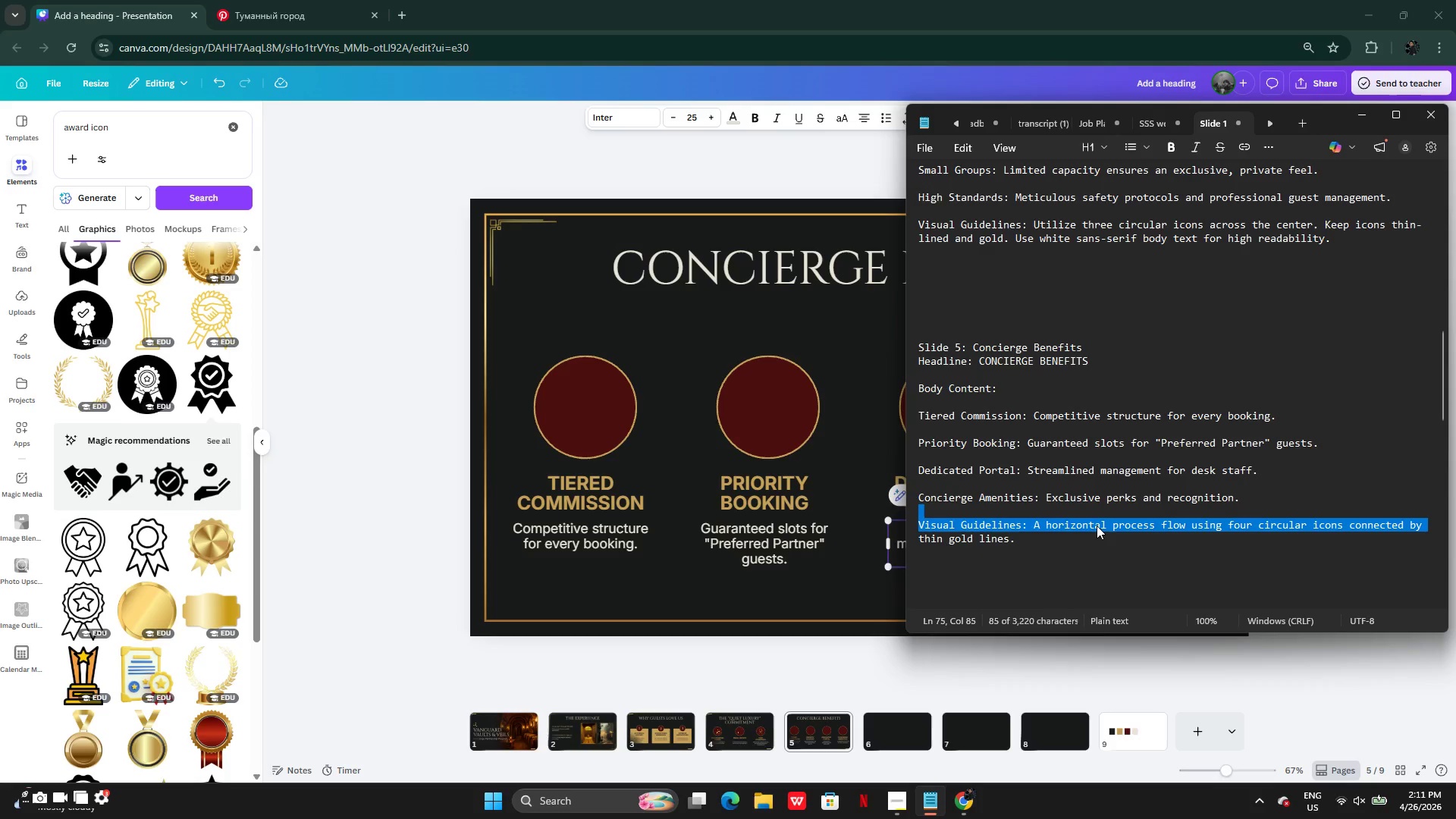 
left_click([1040, 505])
 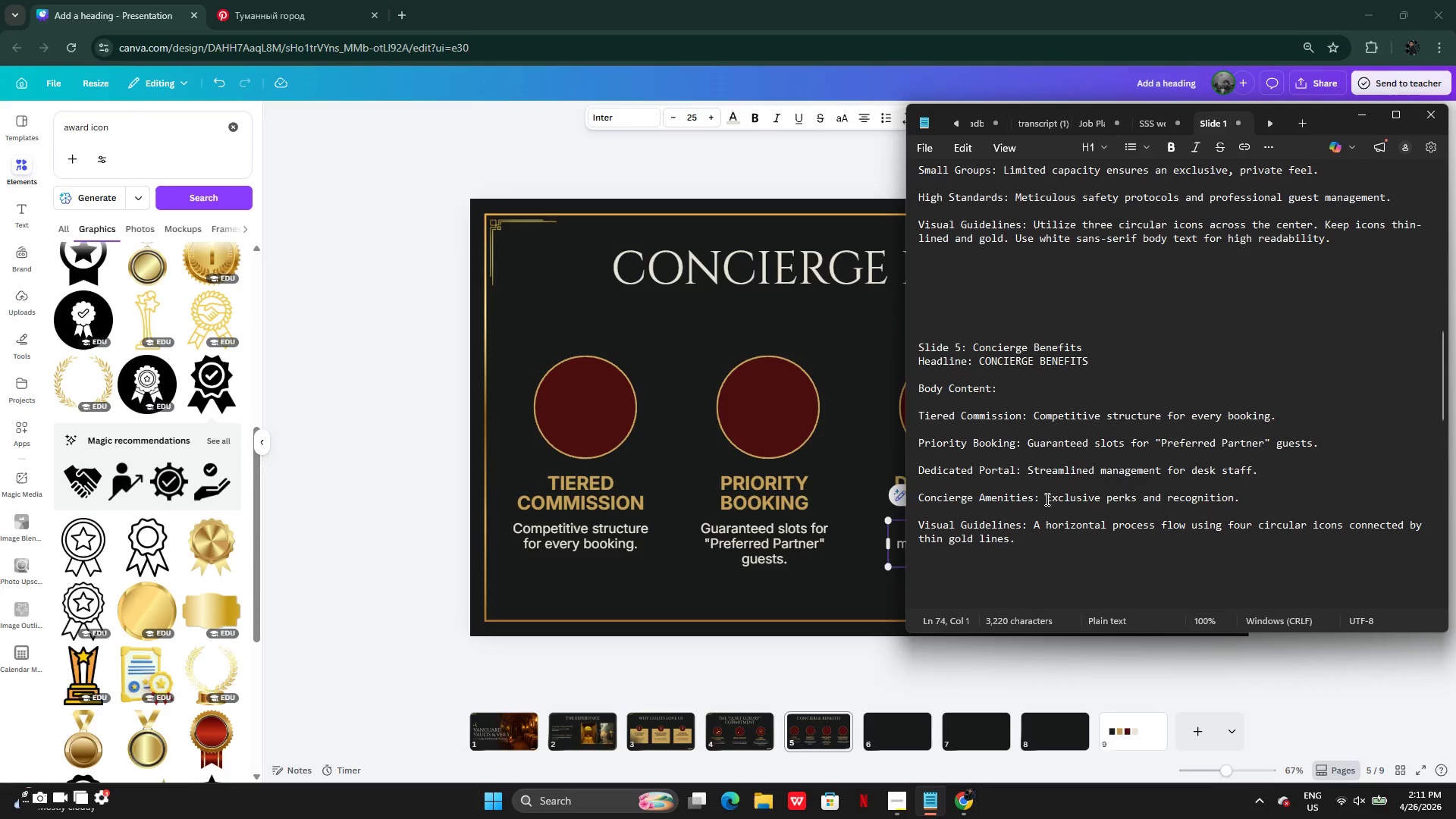 
left_click_drag(start_coordinate=[1046, 499], to_coordinate=[1254, 491])
 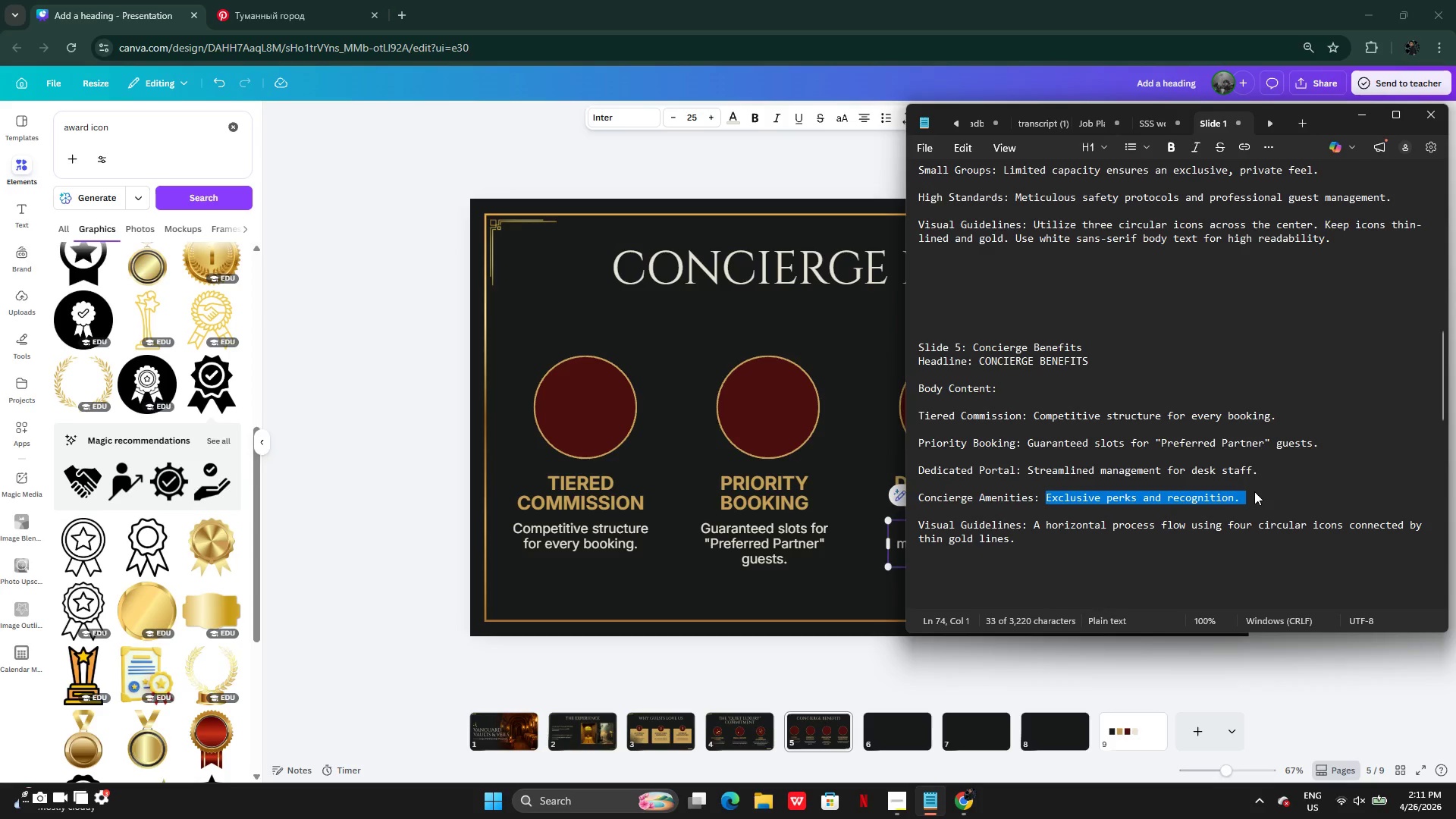 
key(Control+C)
 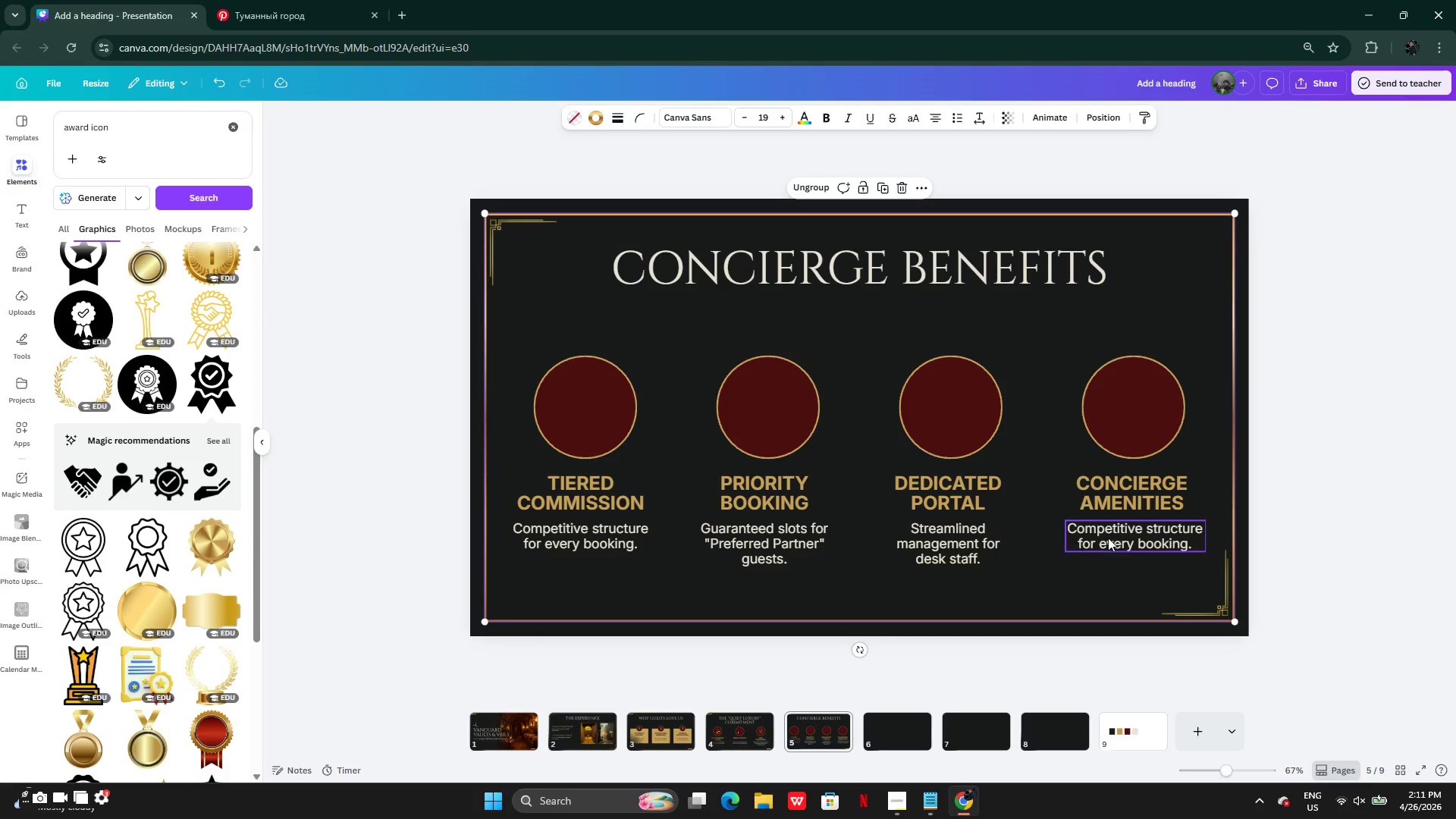 
double_click([1114, 529])
 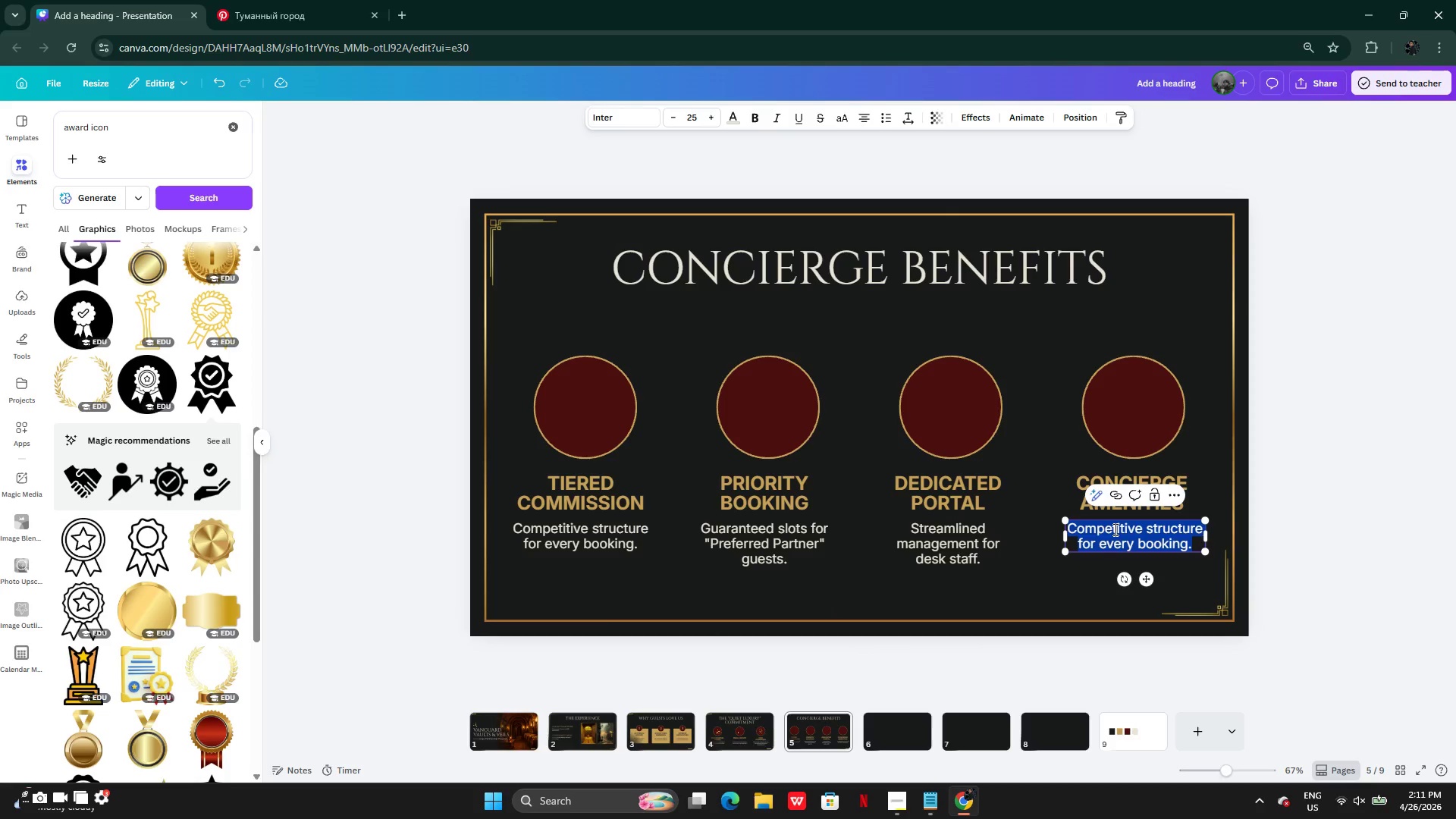 
key(Control+V)
 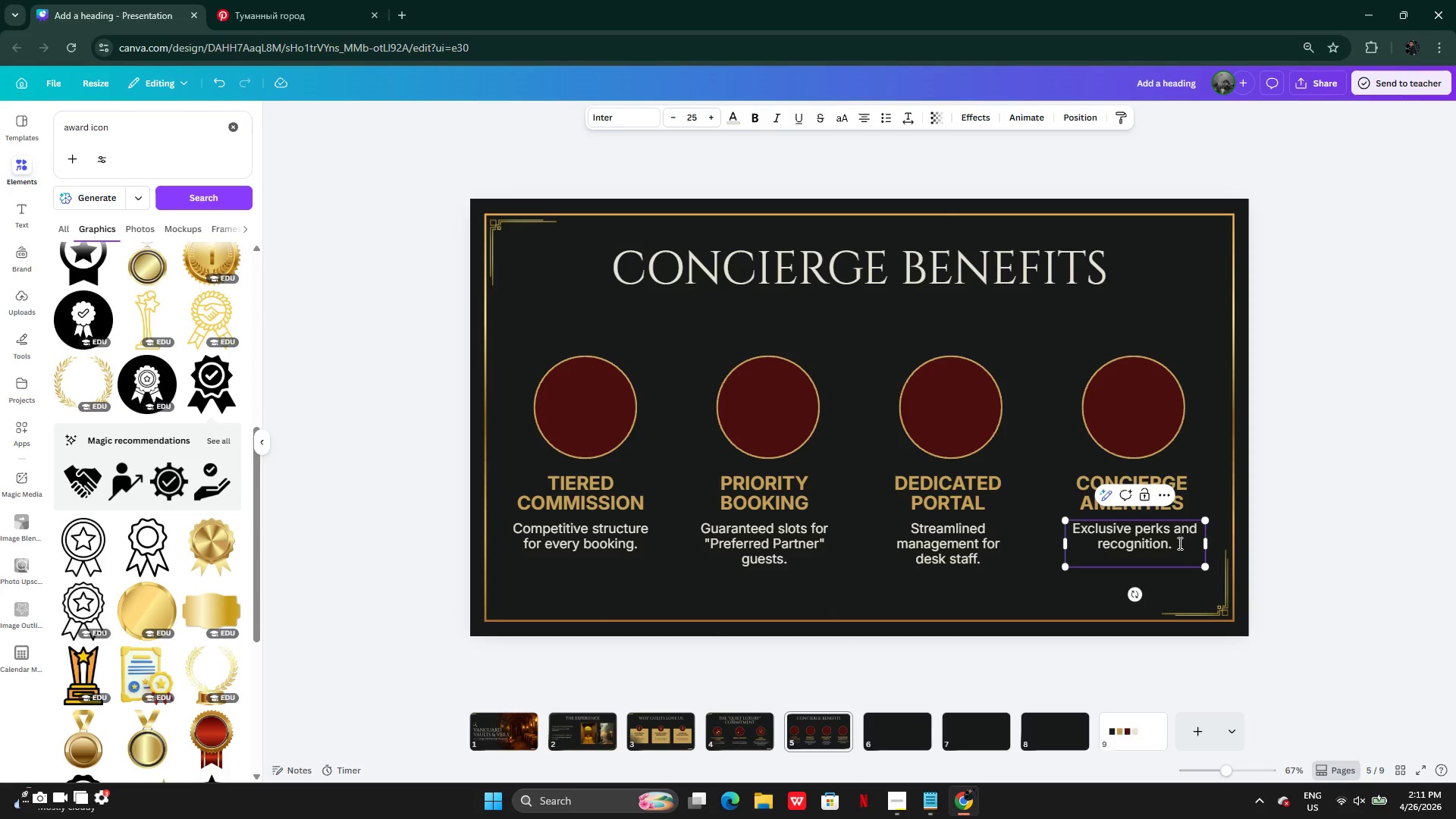 
left_click_drag(start_coordinate=[1175, 550], to_coordinate=[1175, 562])
 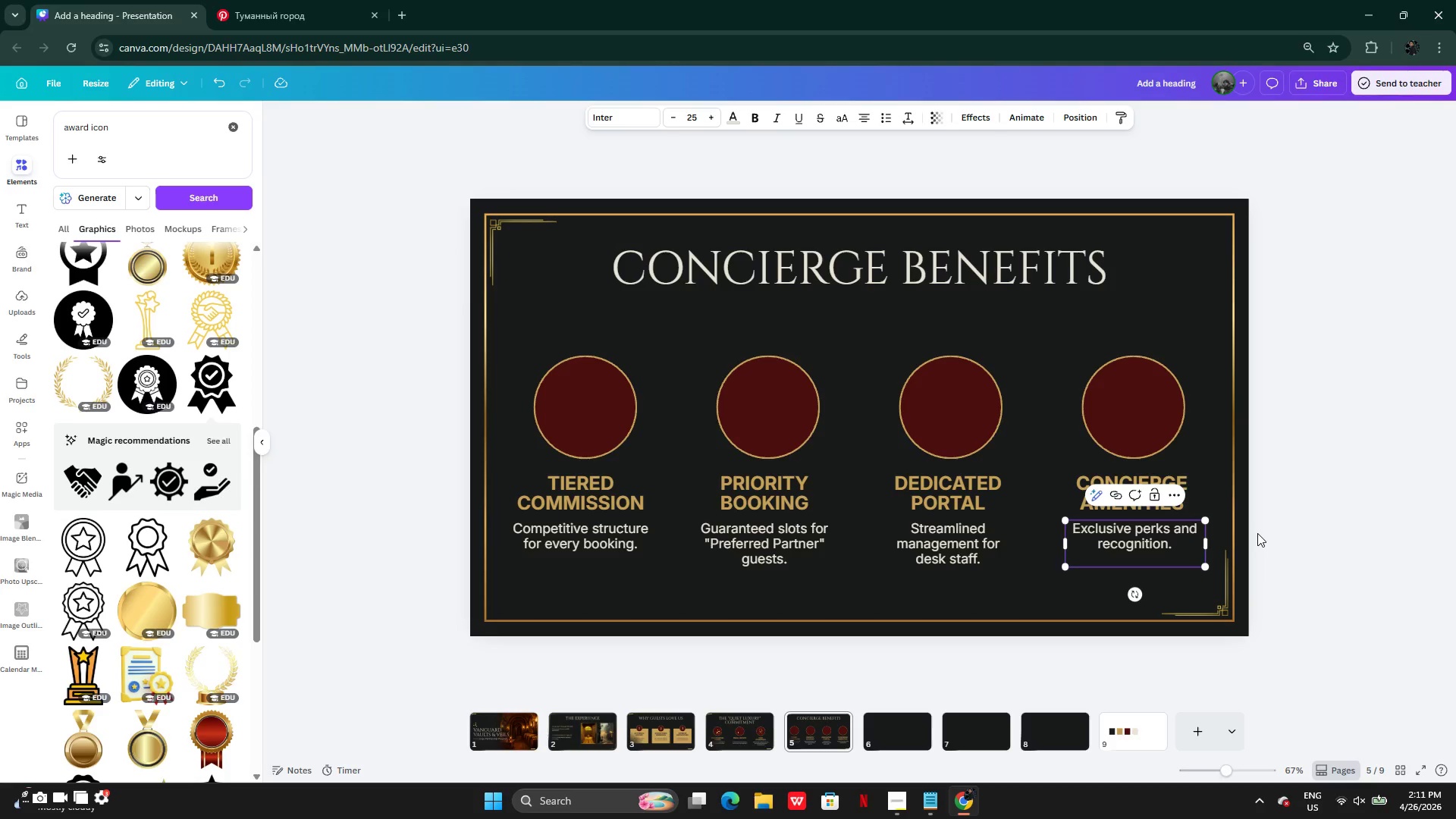 
key(Backspace)
 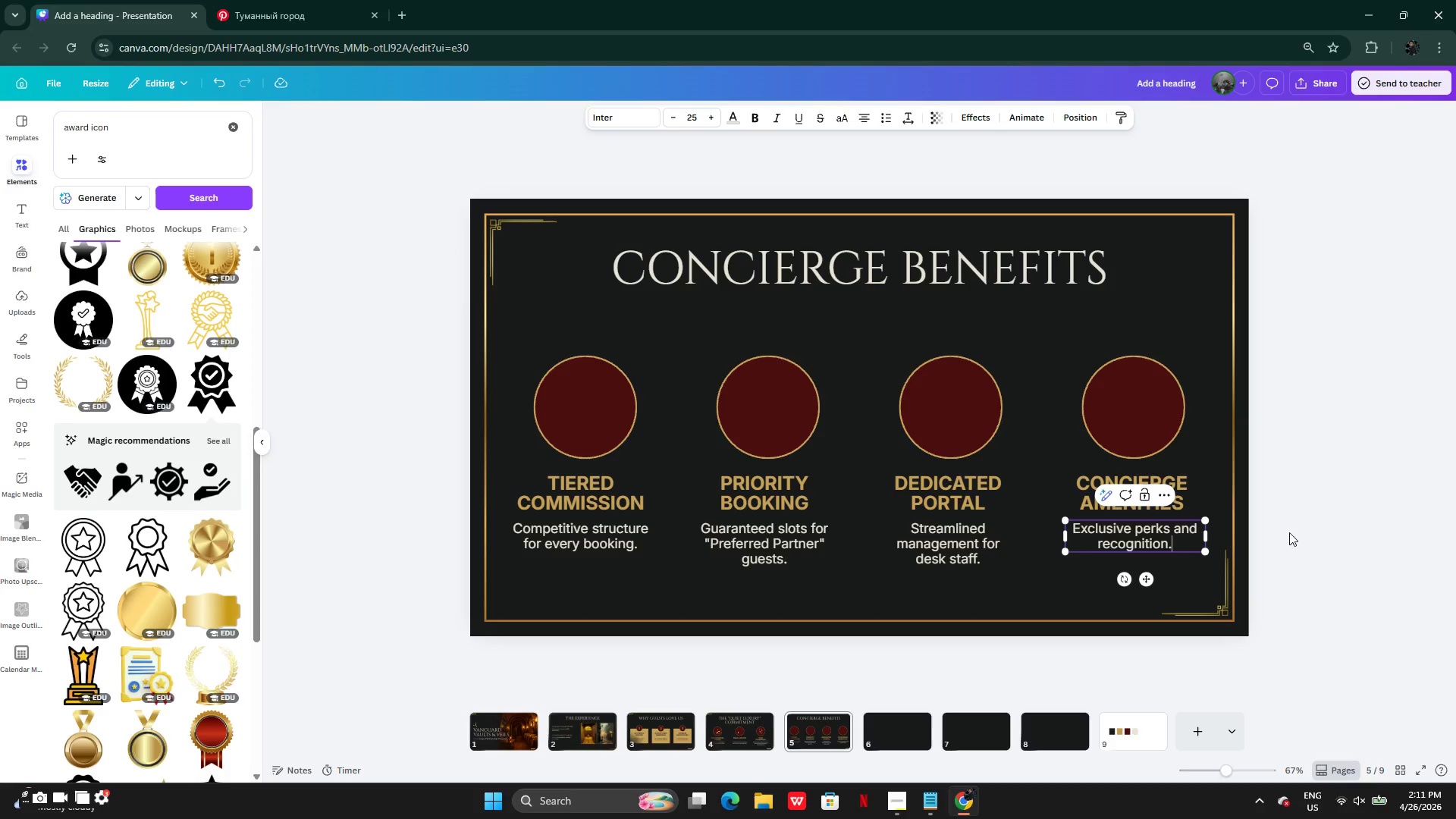 
double_click([1289, 532])
 